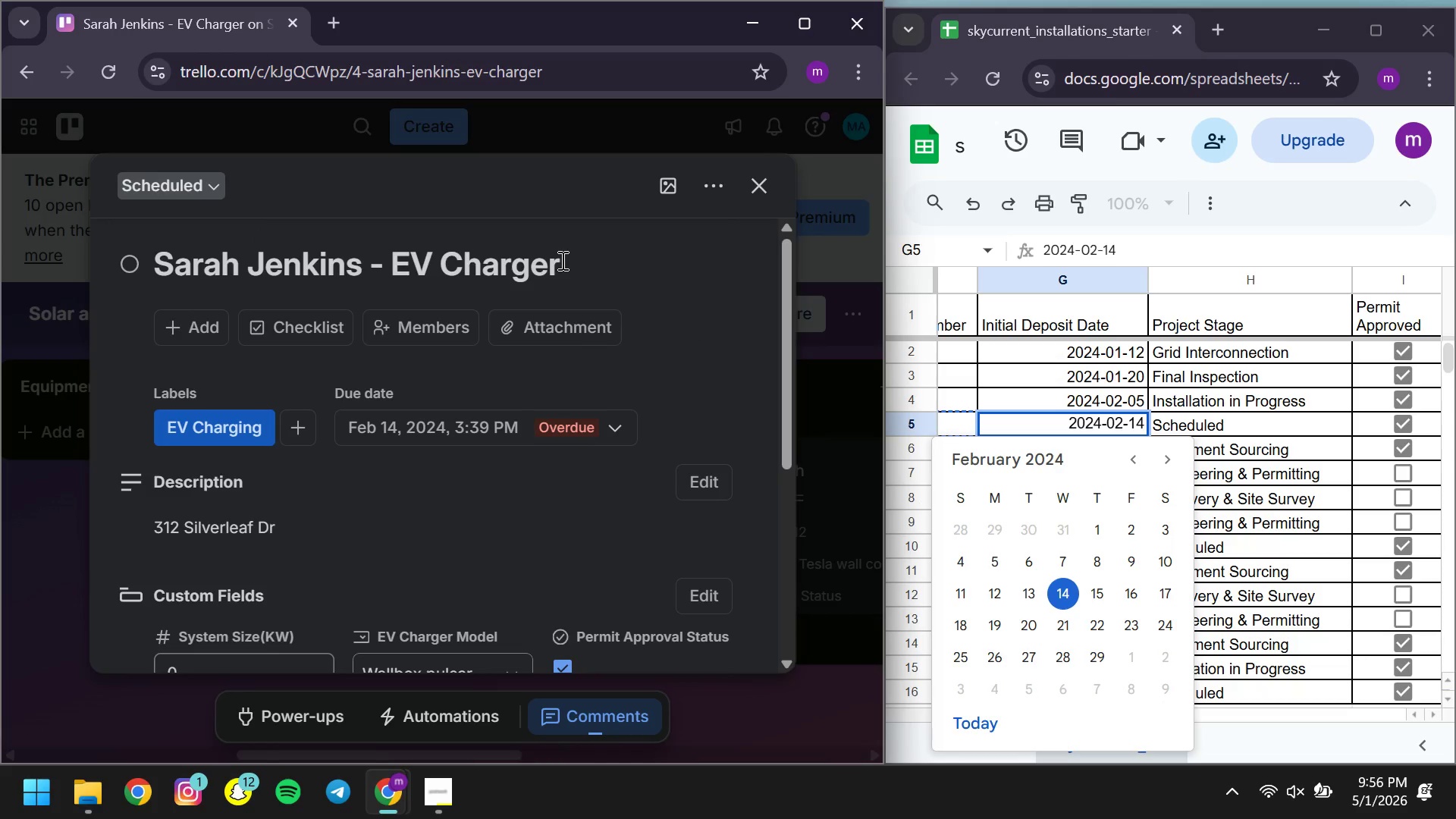 
wait(6.34)
 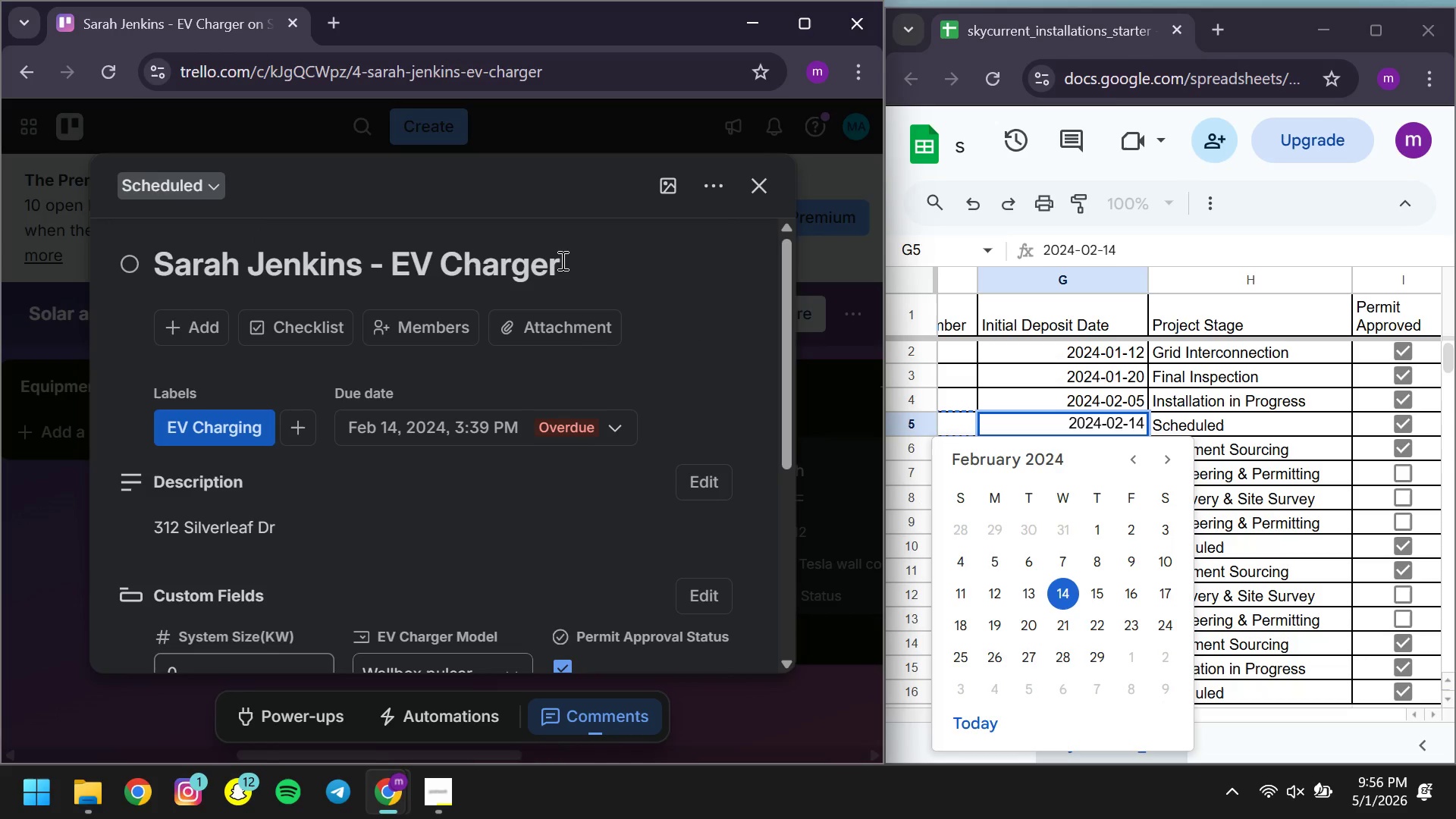 
left_click([705, 234])
 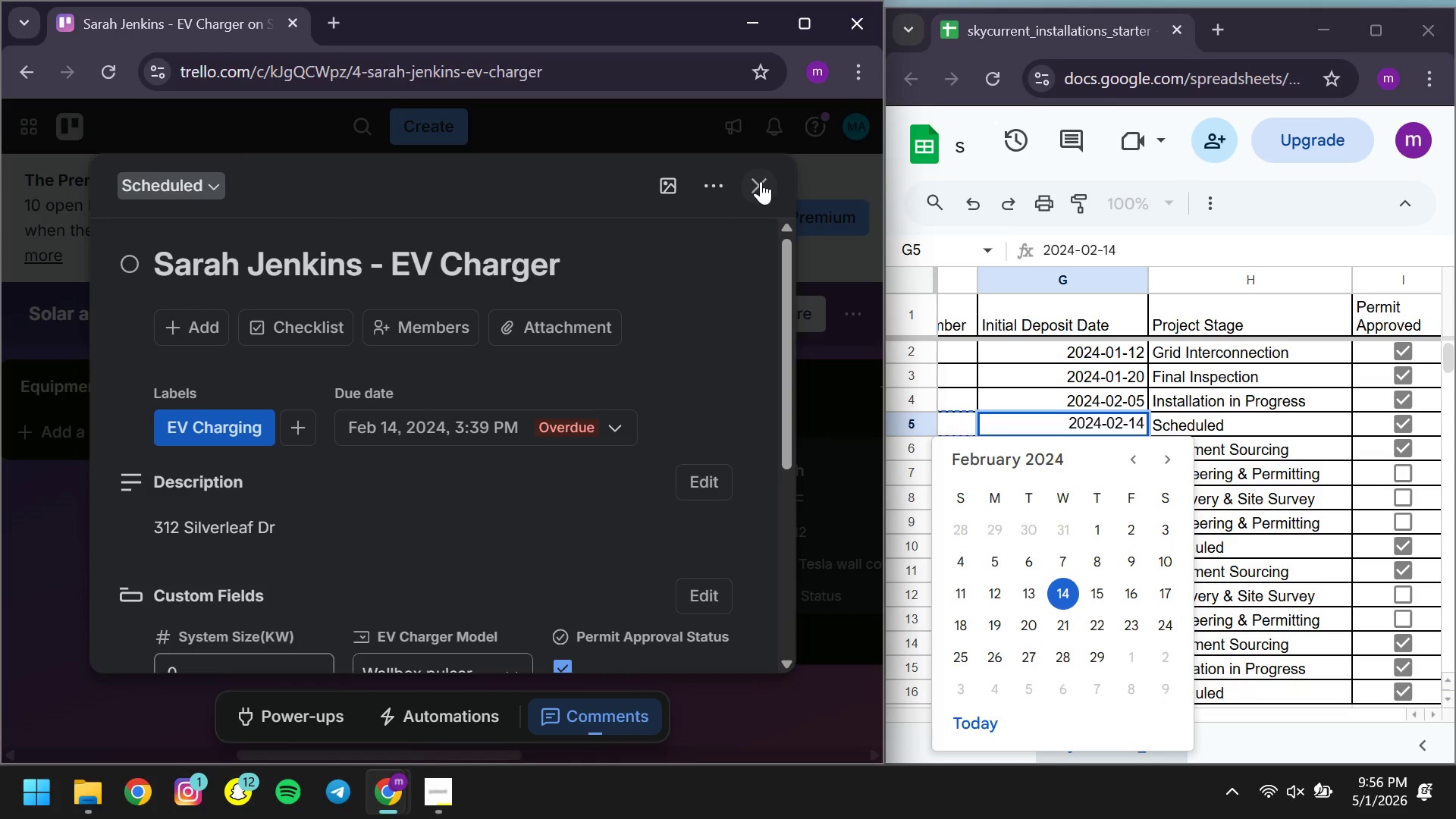 
left_click([761, 181])
 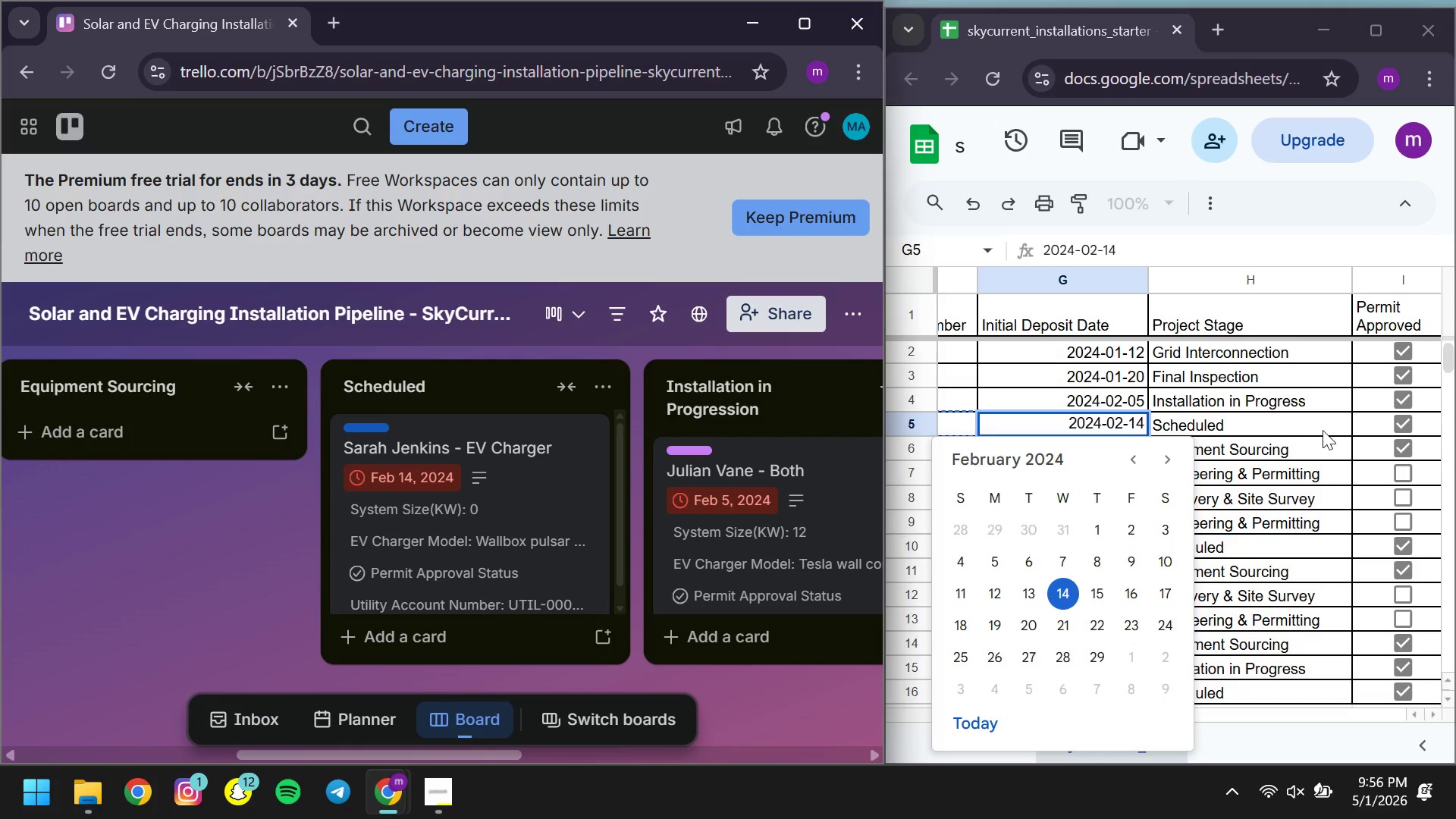 
left_click([1299, 428])
 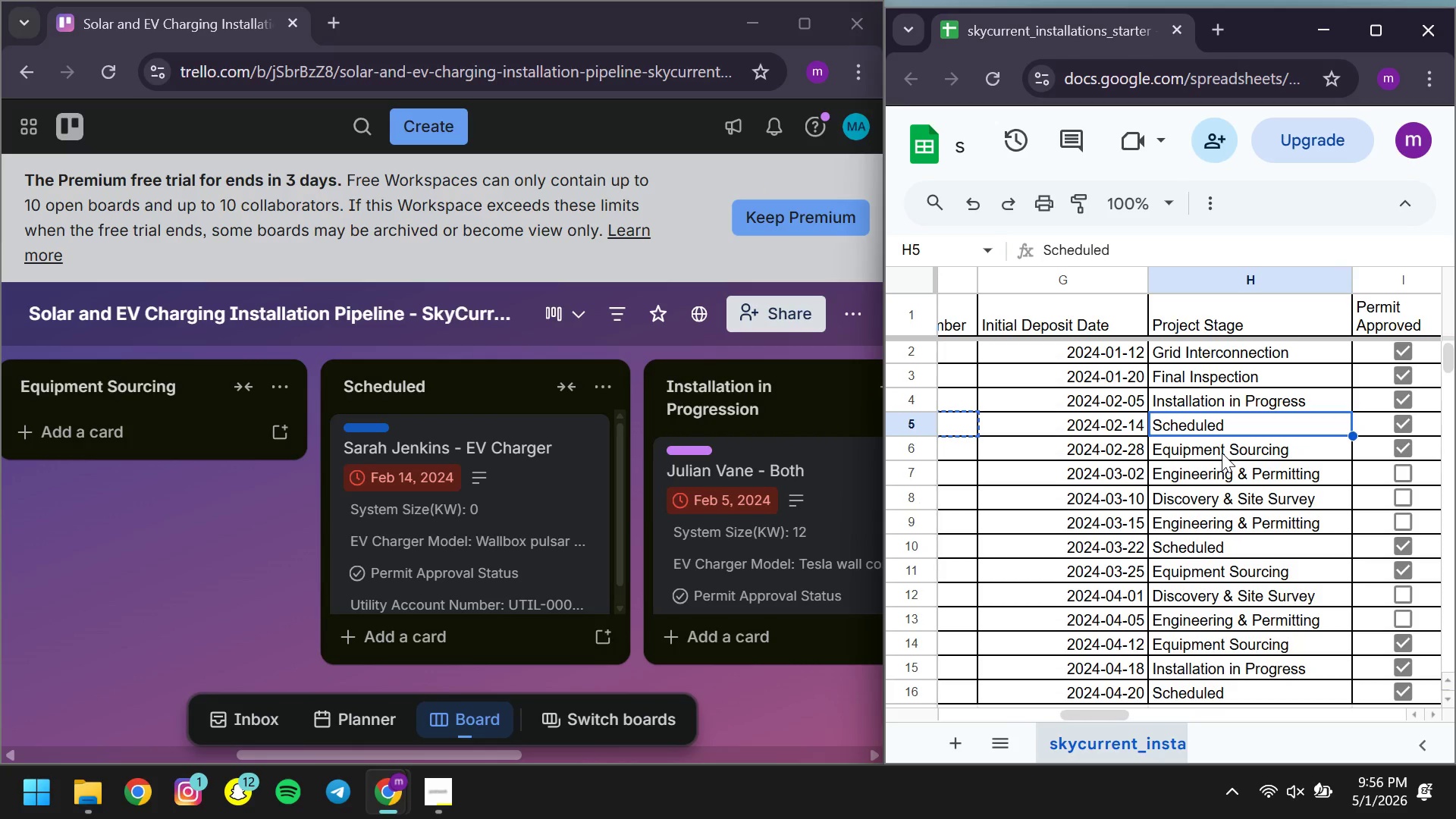 
left_click([1222, 453])
 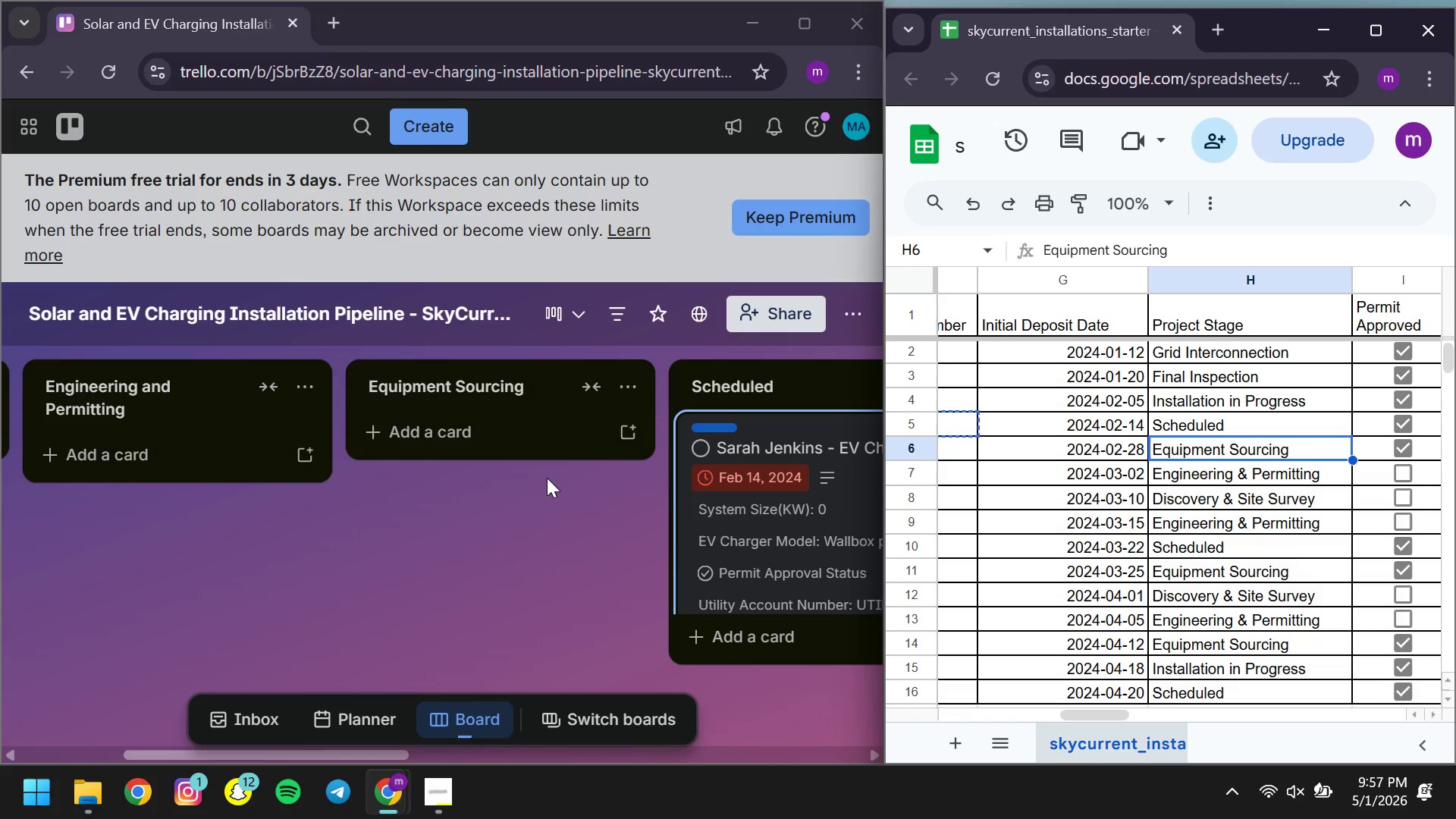 
left_click([438, 418])
 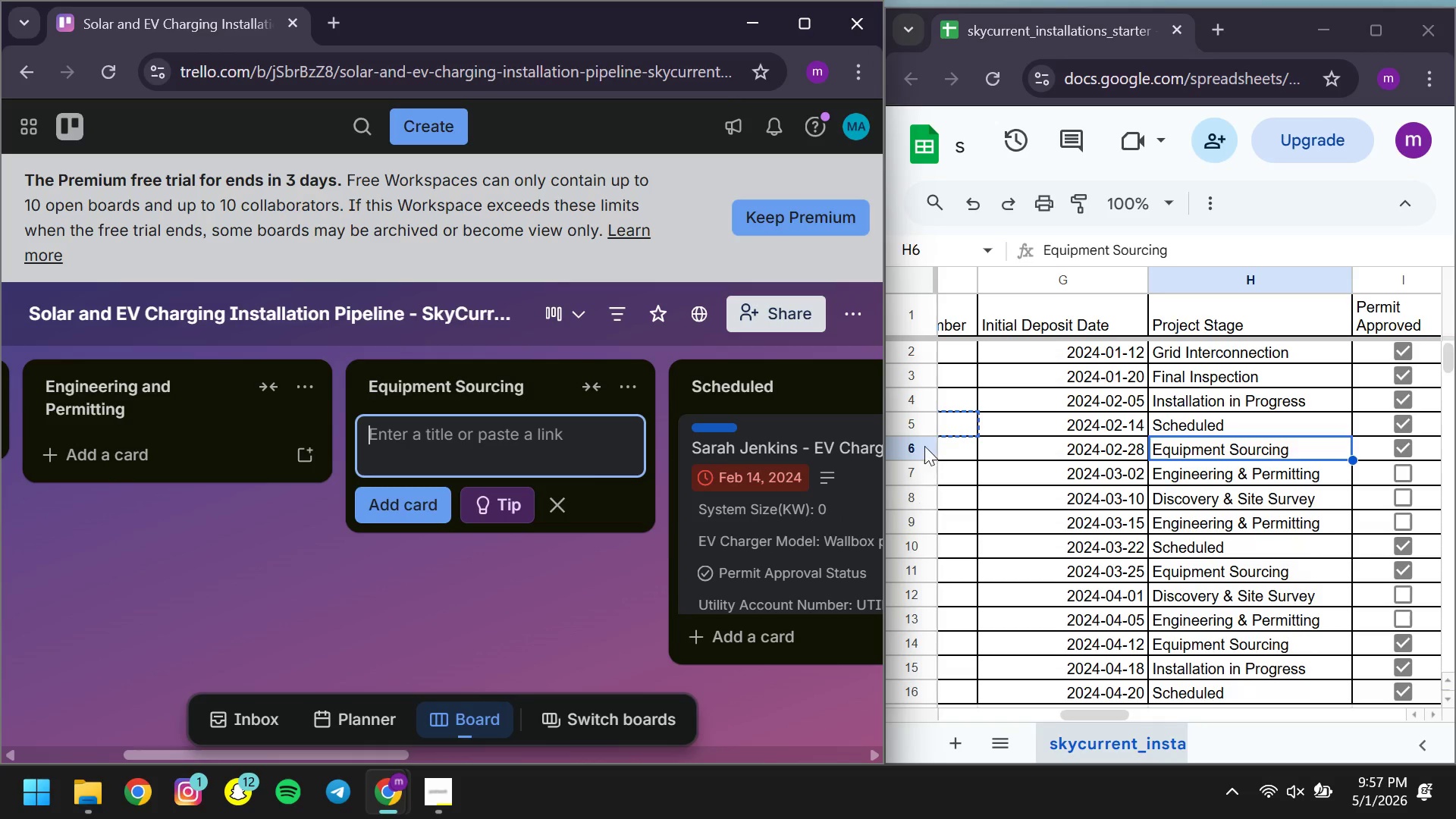 
left_click([918, 445])
 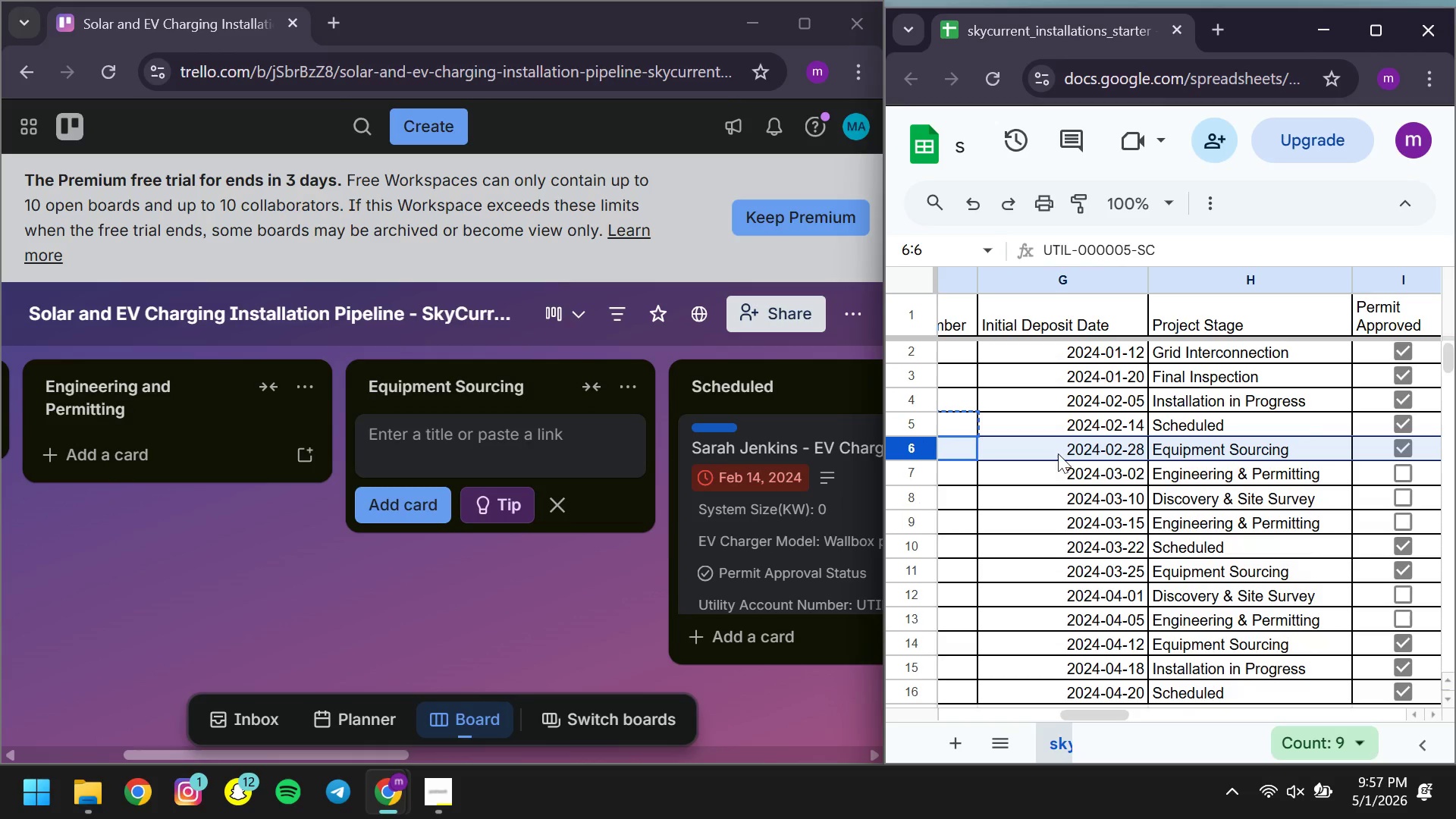 
mouse_move([1008, 451])
 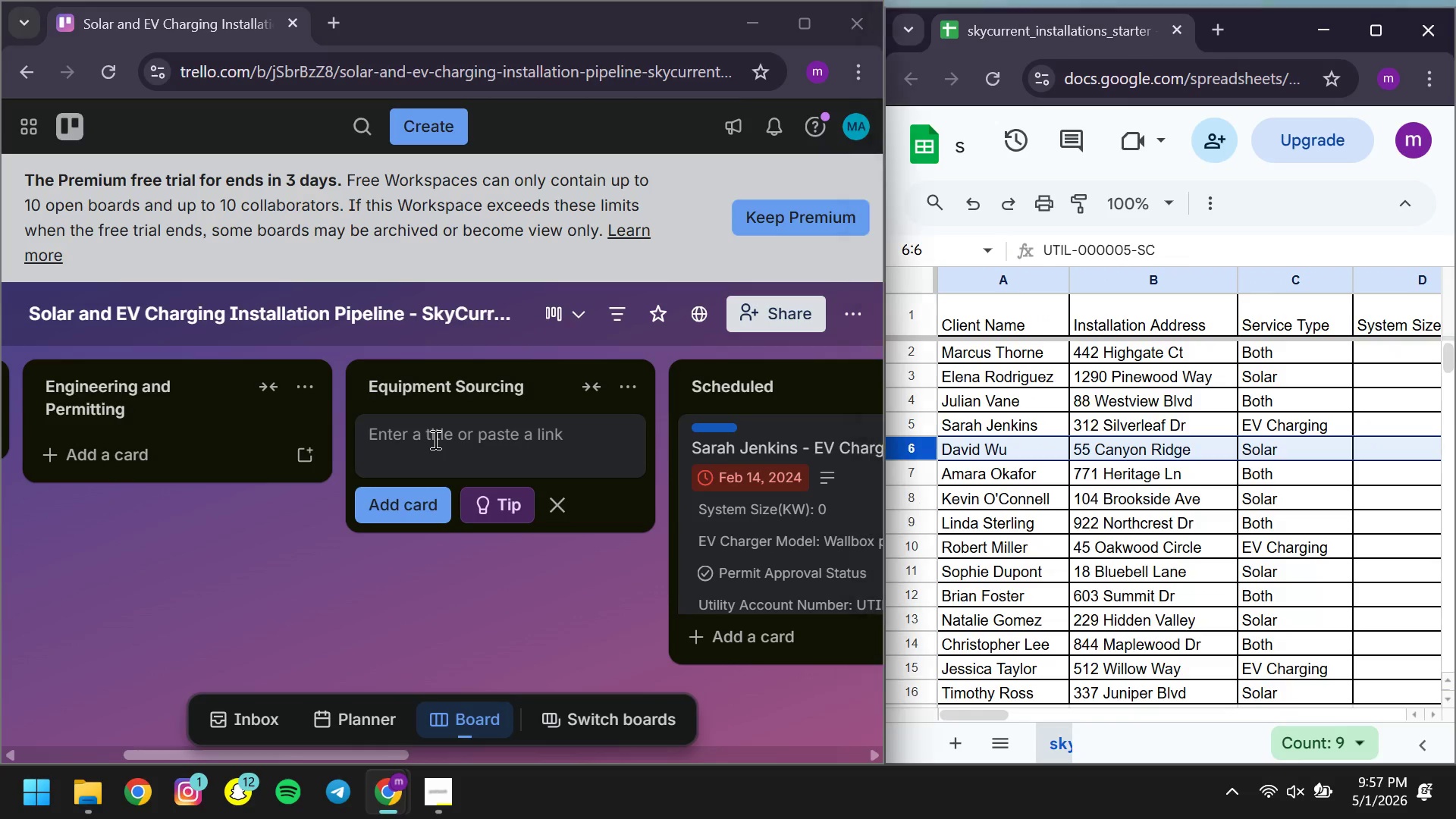 
left_click([434, 439])
 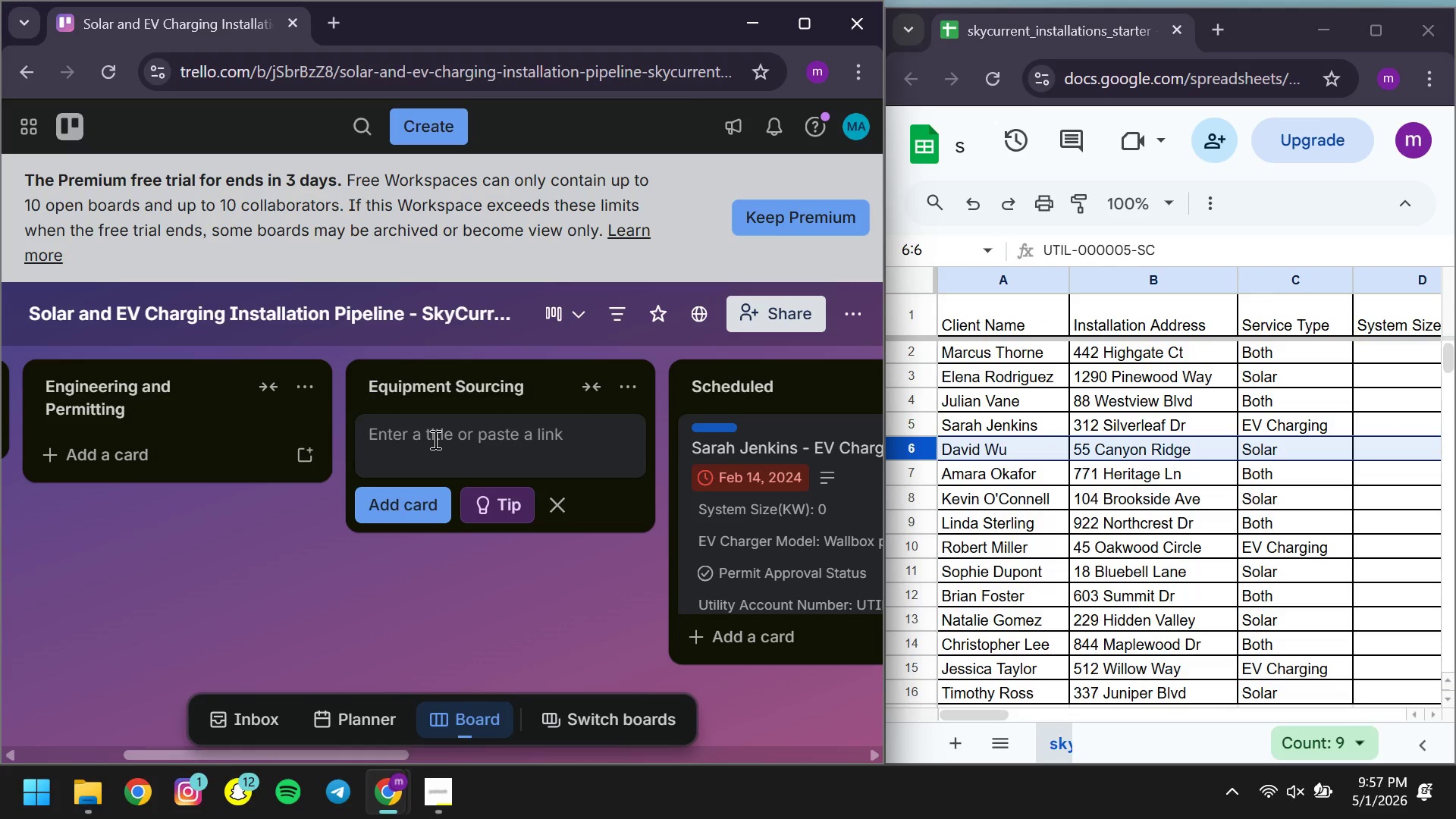 
type(David Wu - s)
key(Backspace)
type(Solar )
 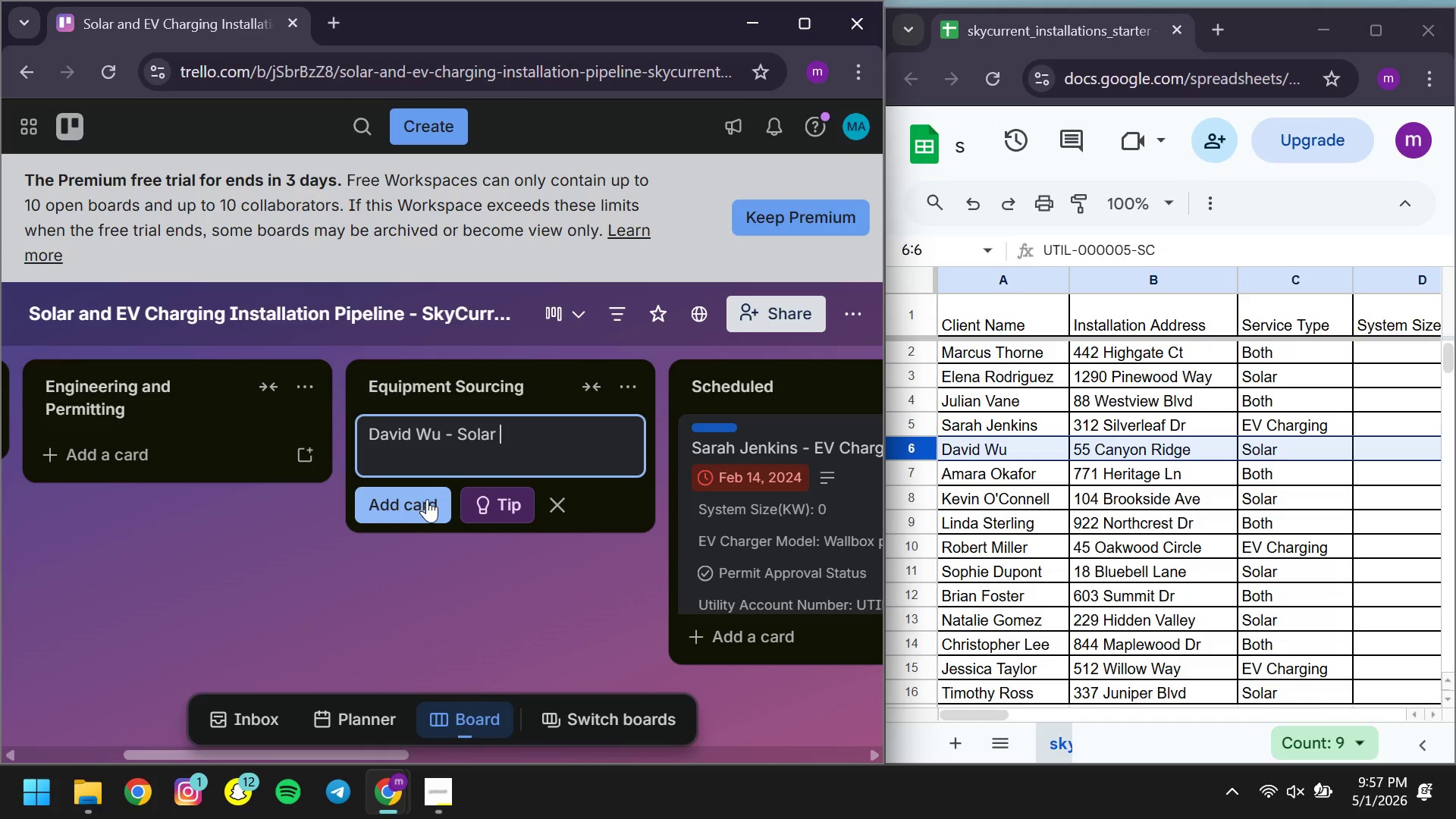 
left_click([427, 499])
 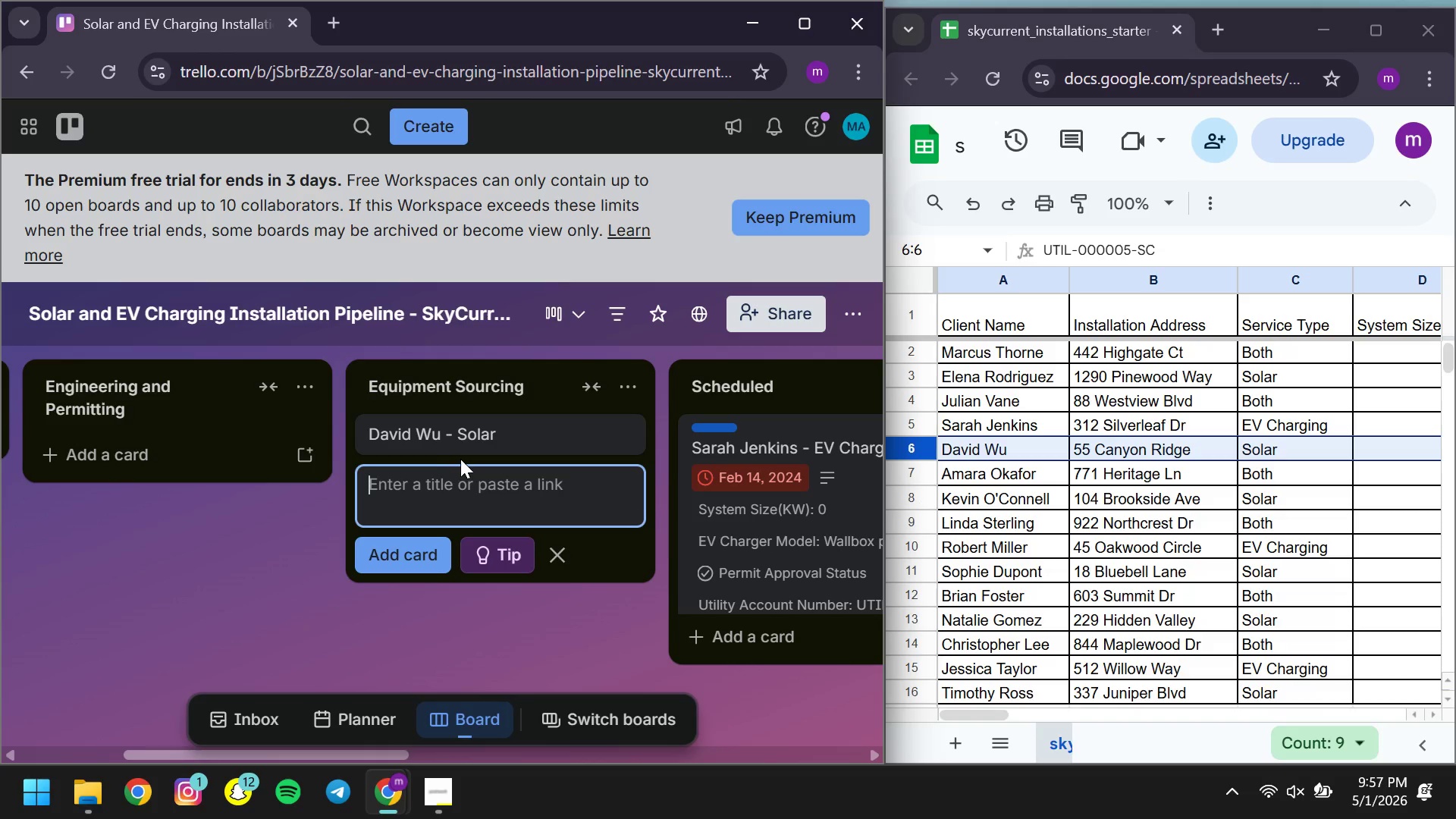 
left_click([443, 444])
 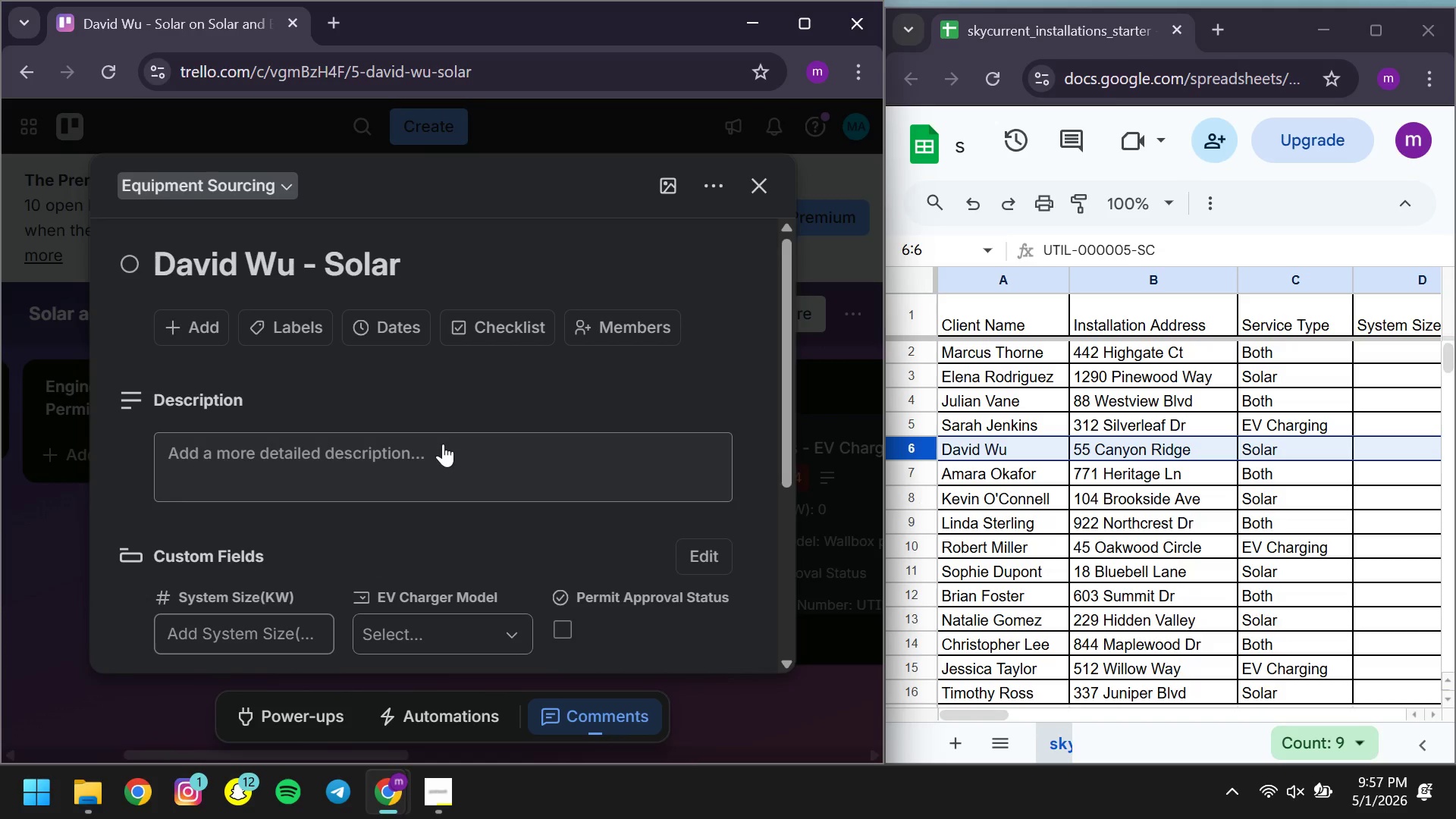 
wait(8.17)
 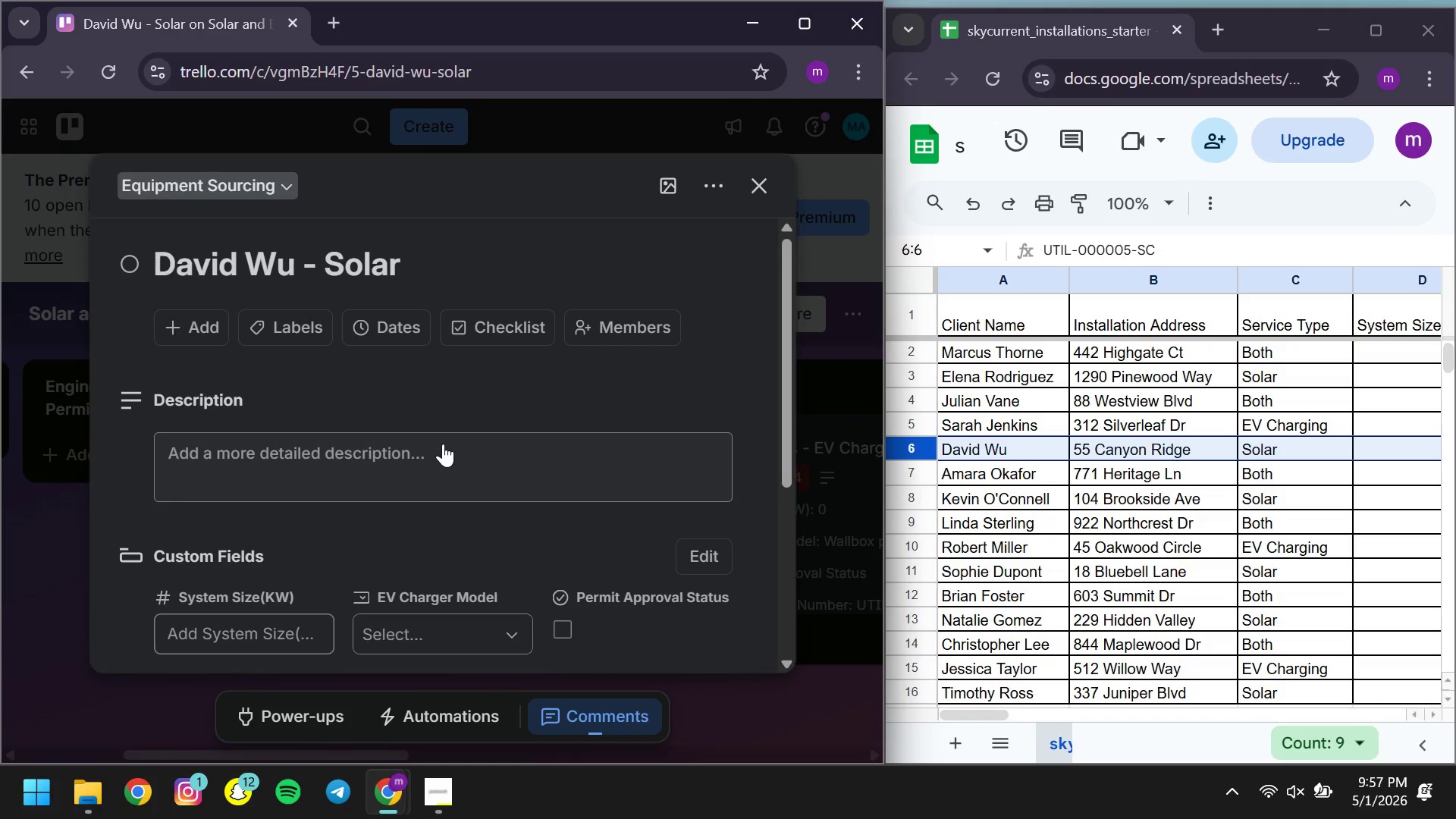 
left_click([443, 444])
 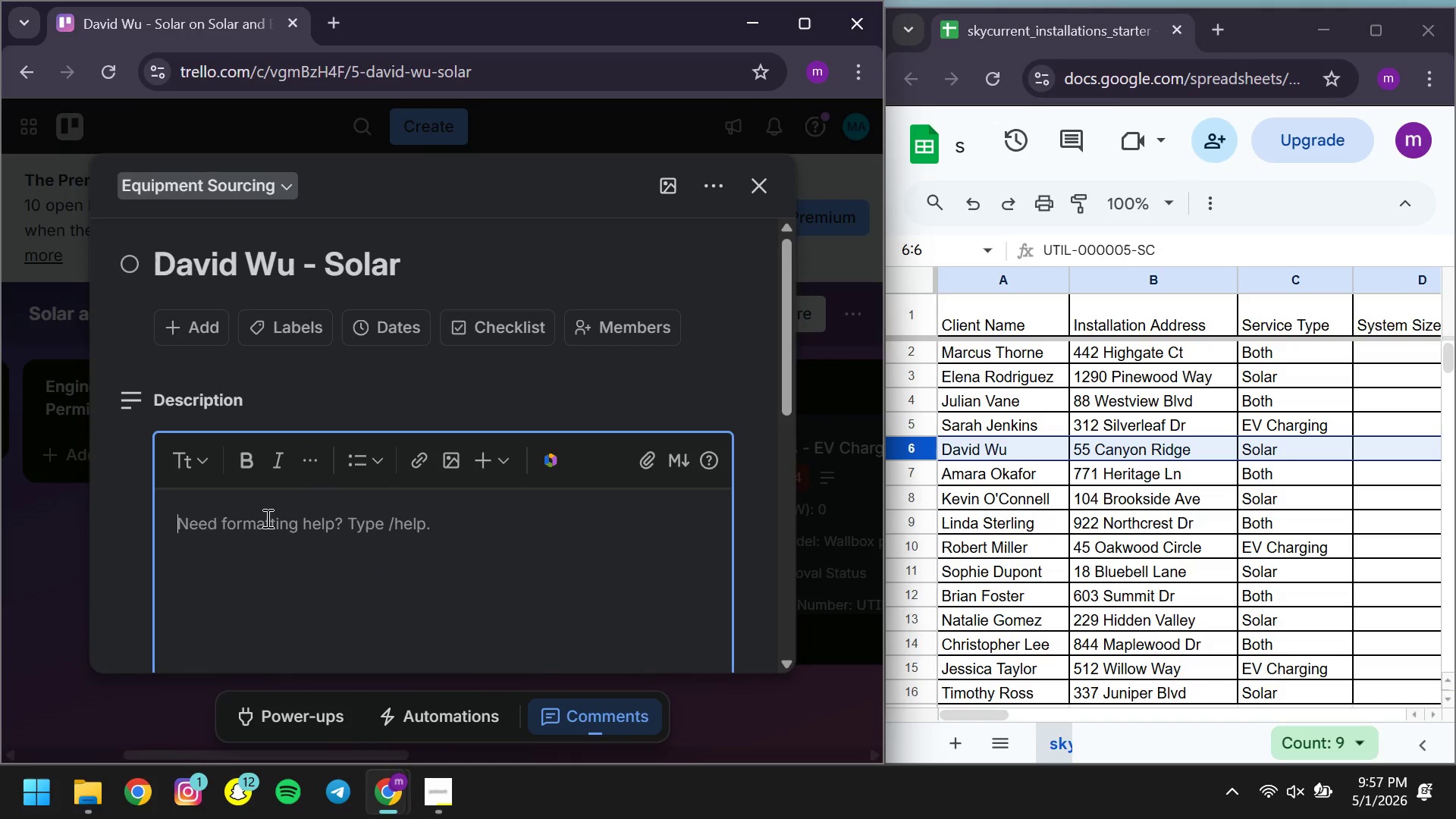 
type(55 Canyon Ride)
key(Backspace)
type(ge )
 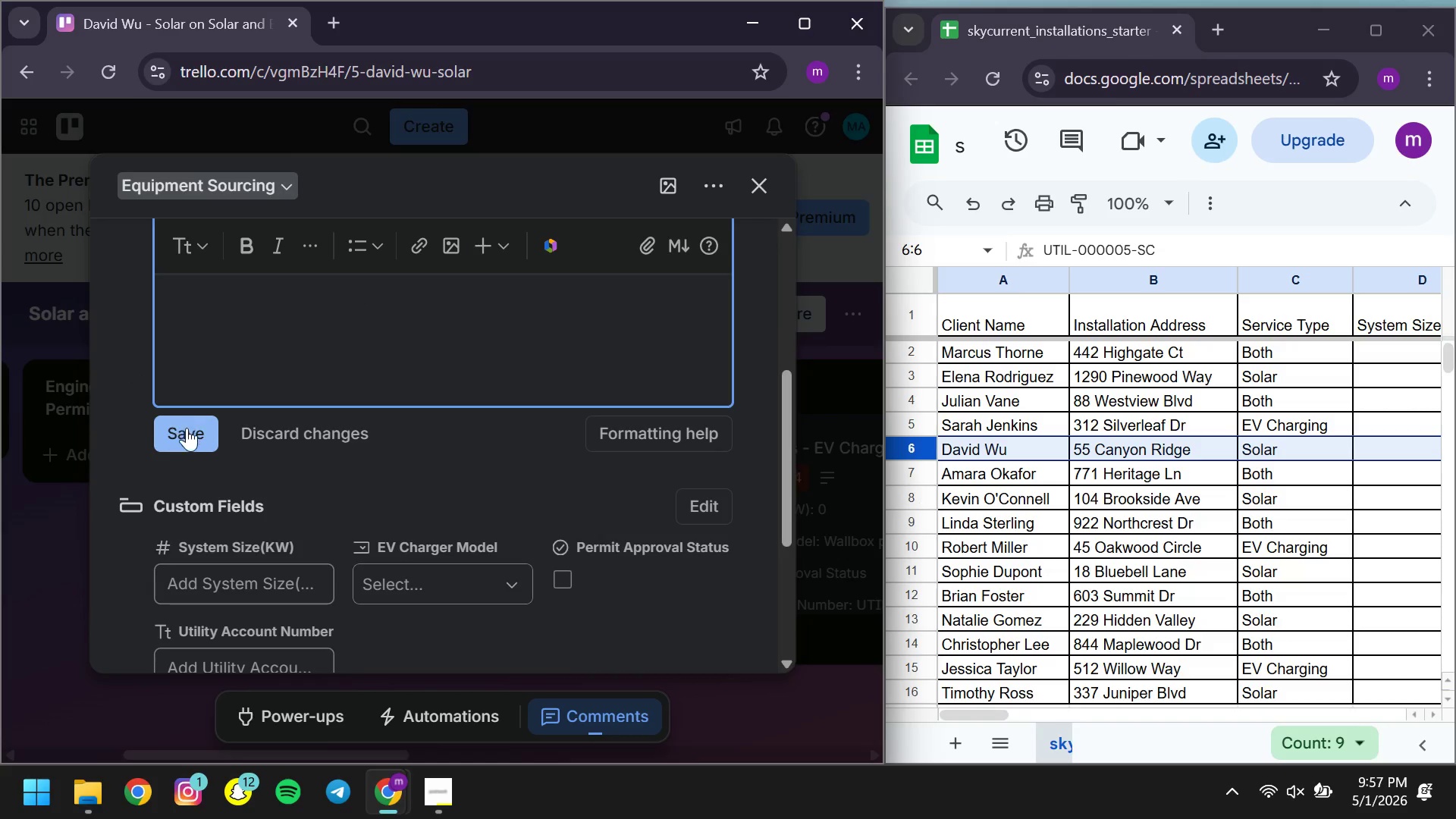 
left_click([187, 428])
 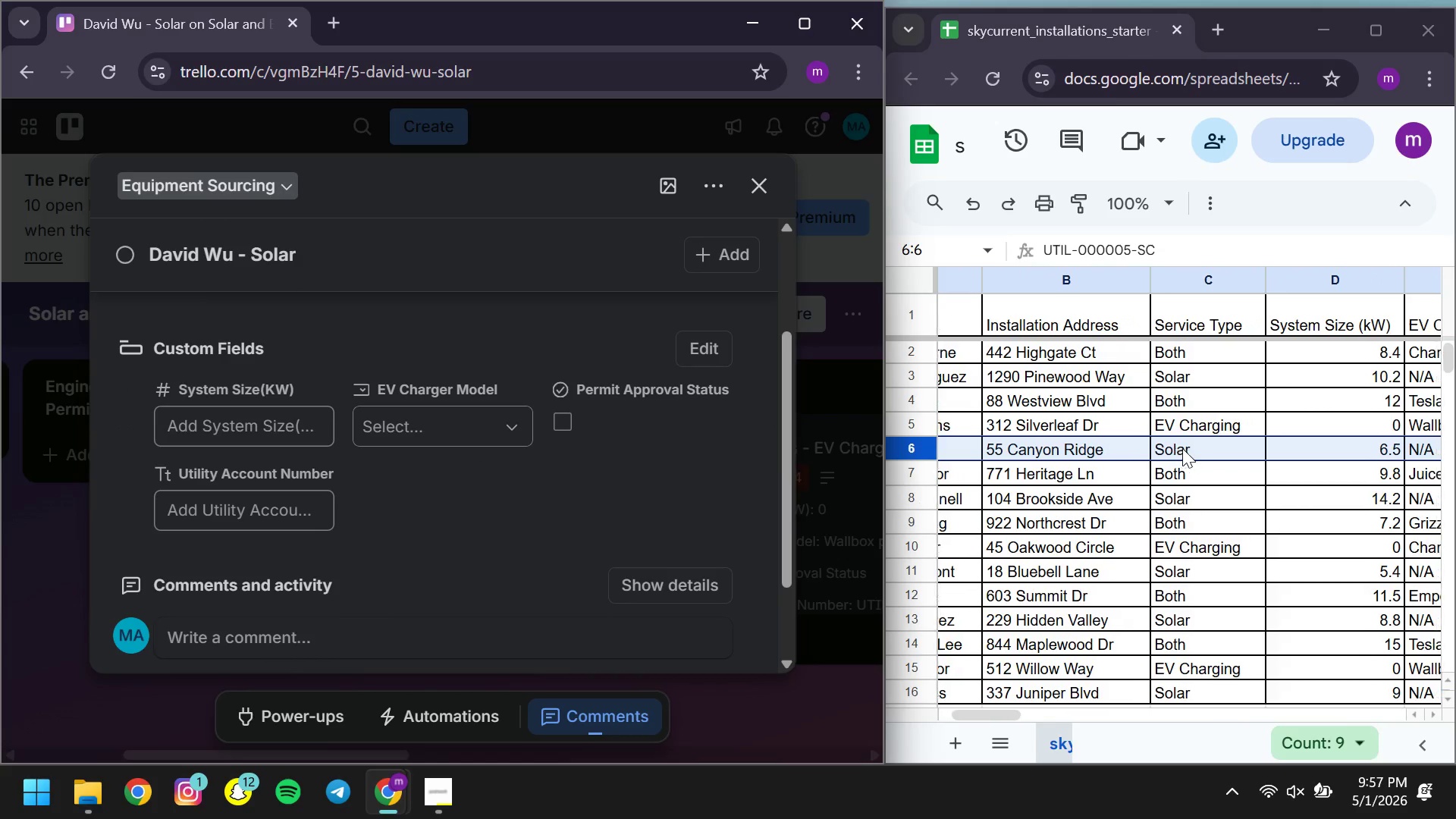 
wait(7.62)
 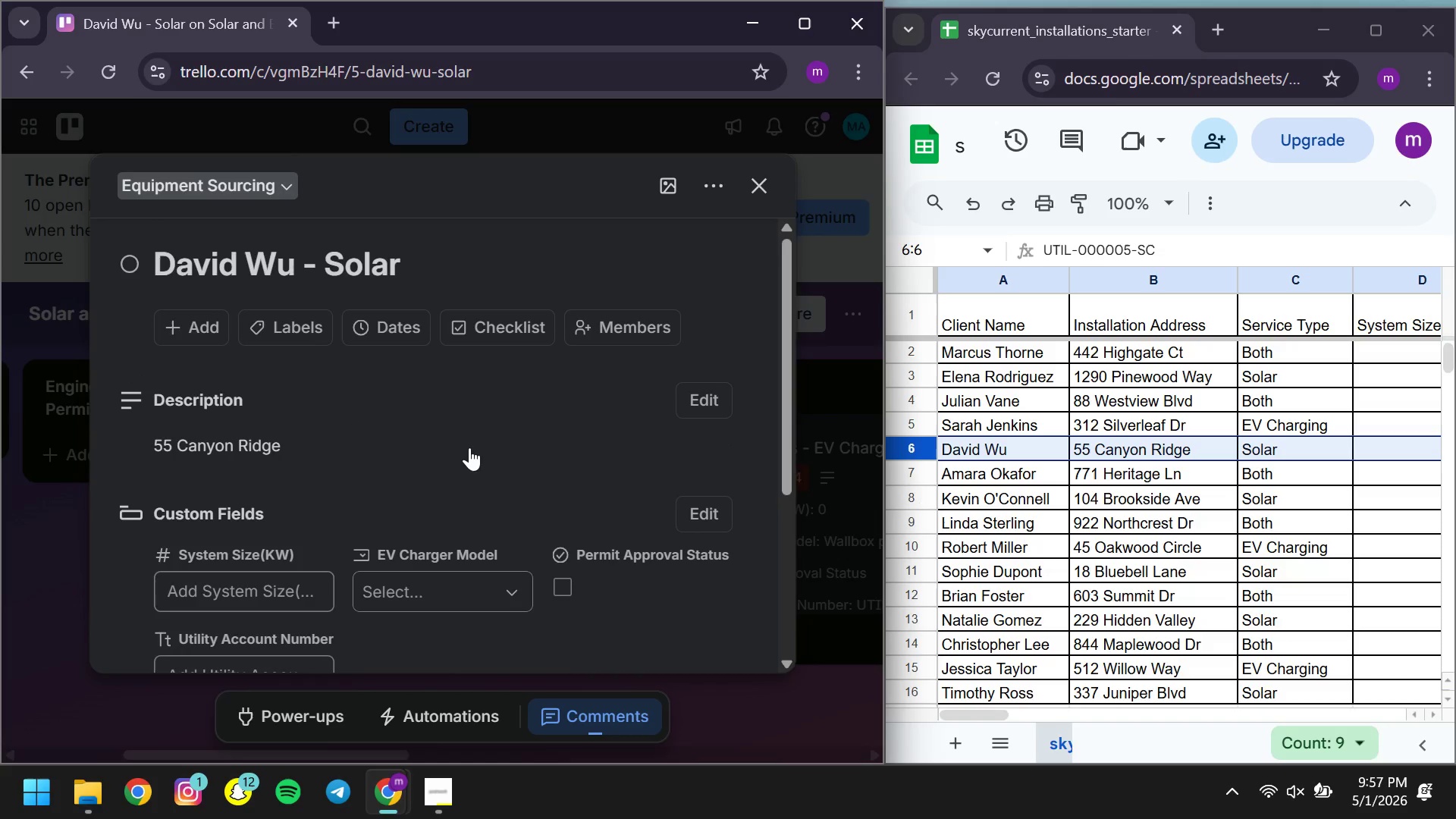 
left_click([227, 419])
 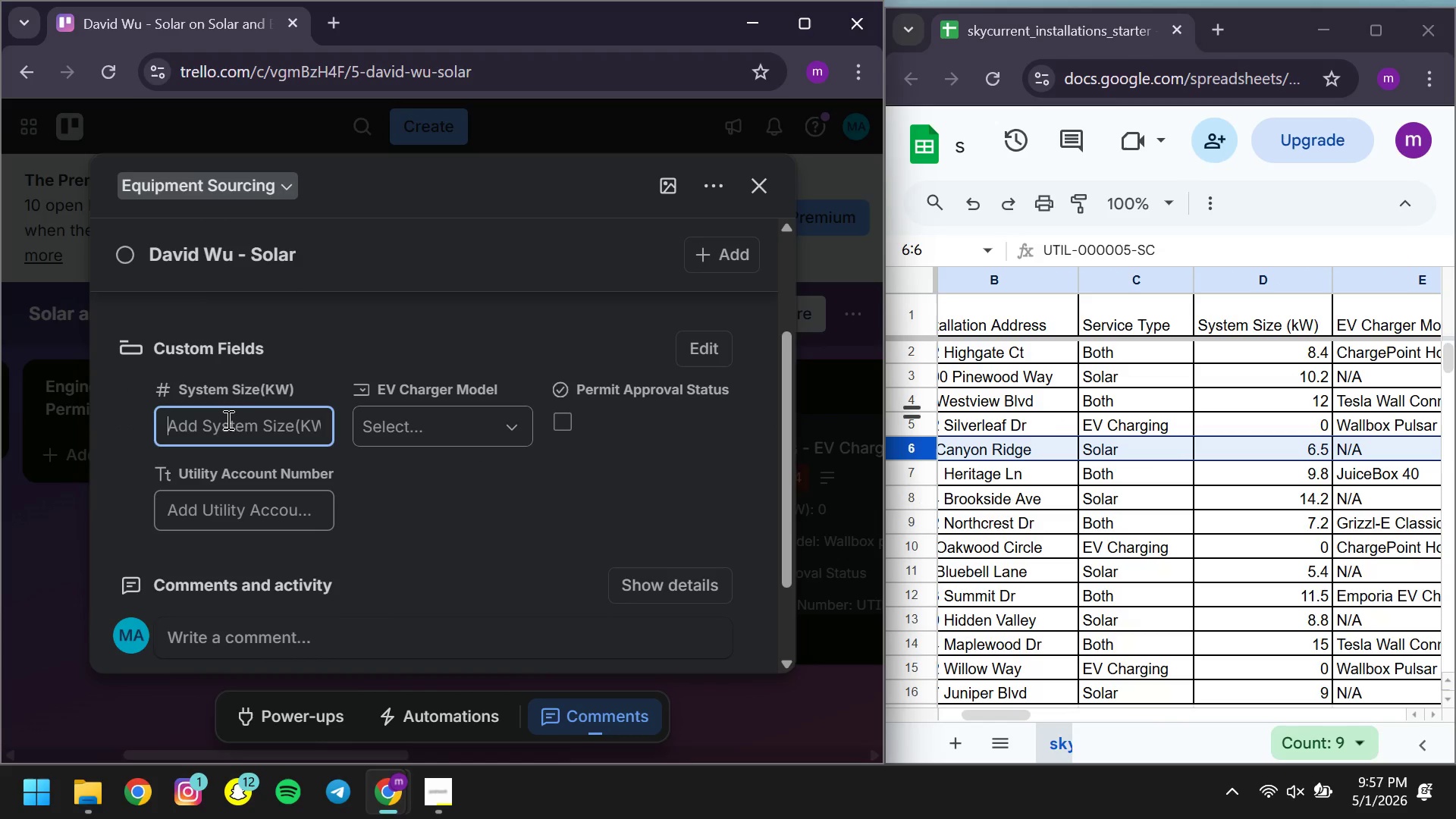 
key(6)
 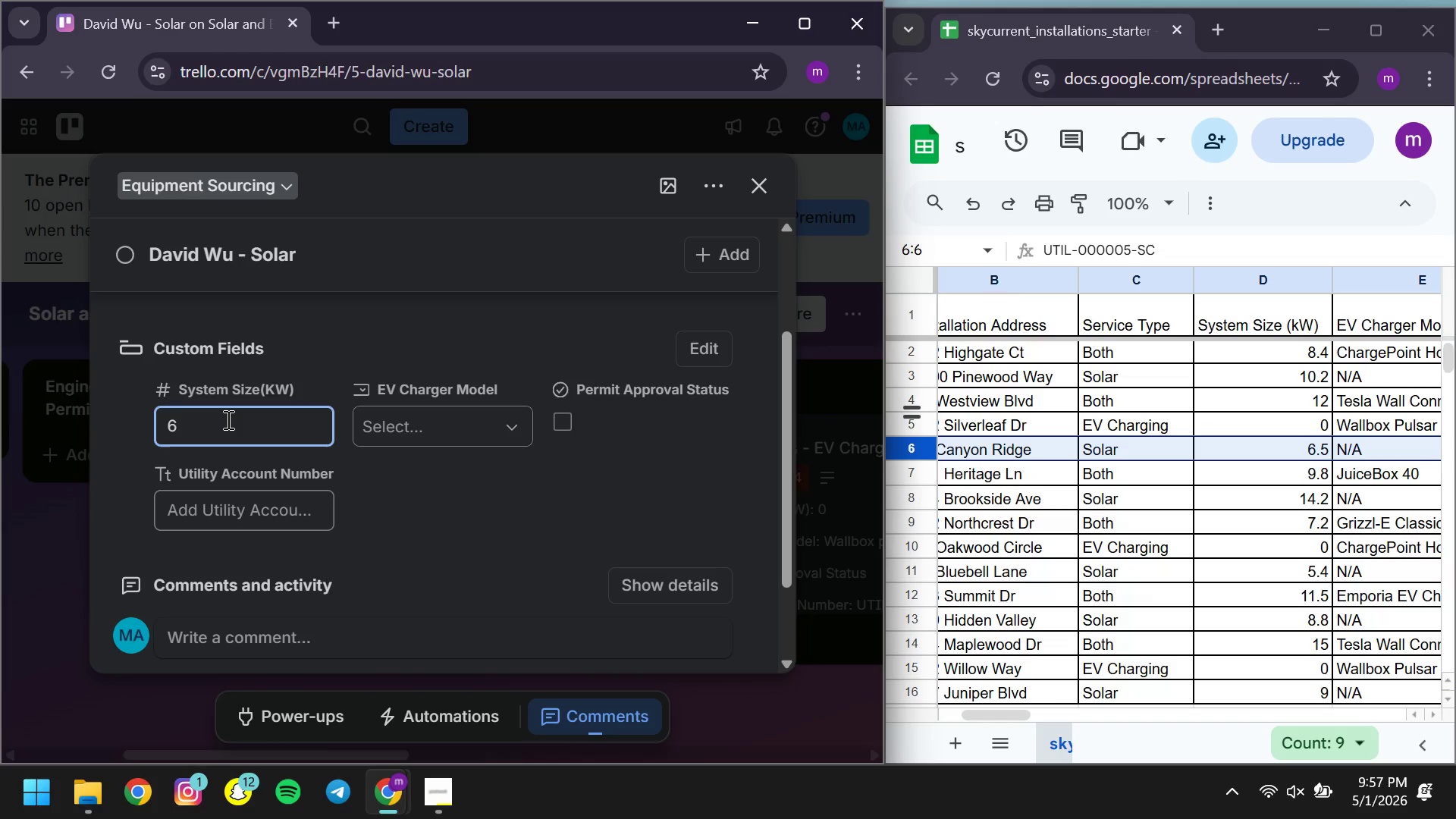 
key(Period)
 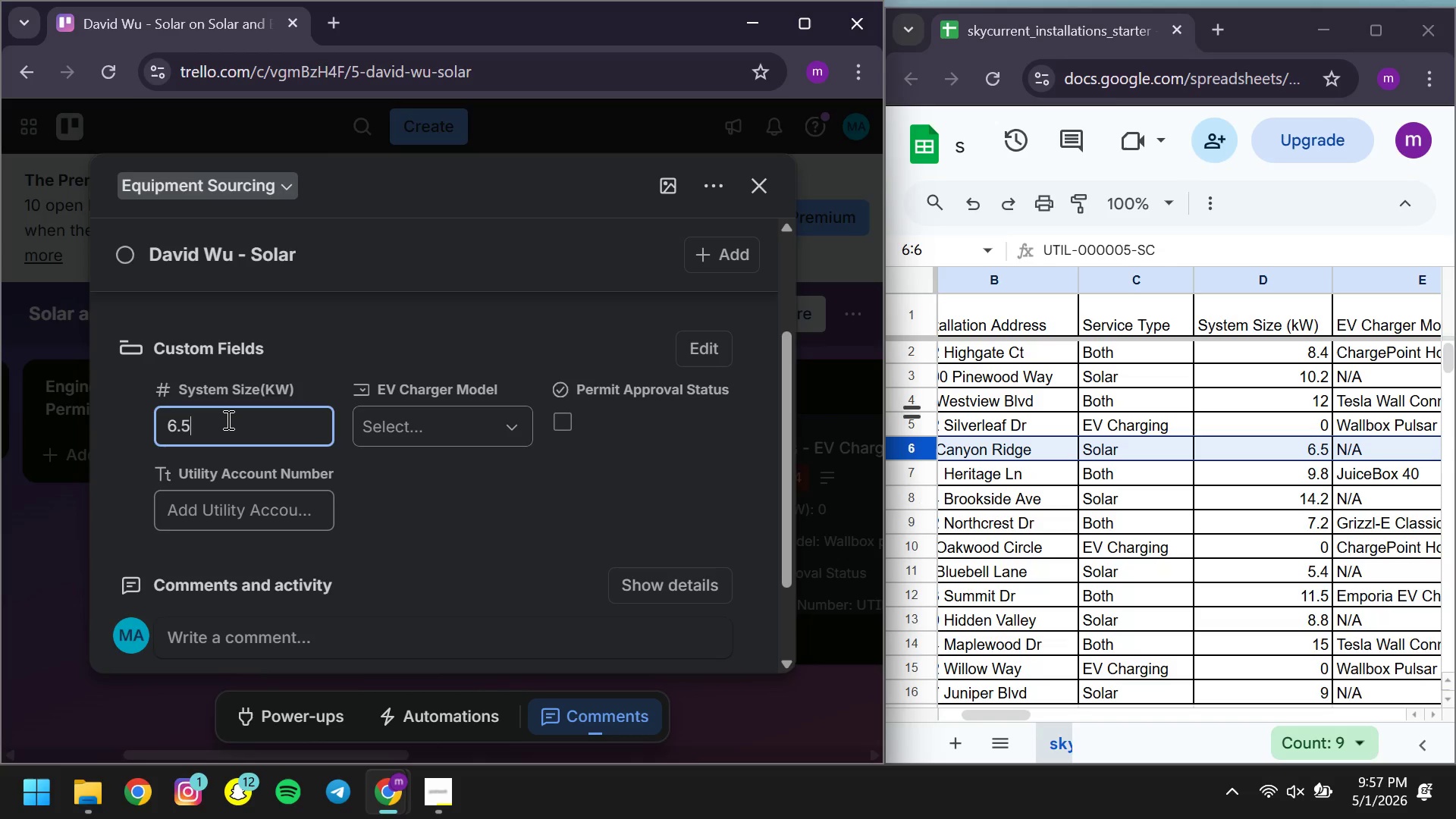 
key(5)
 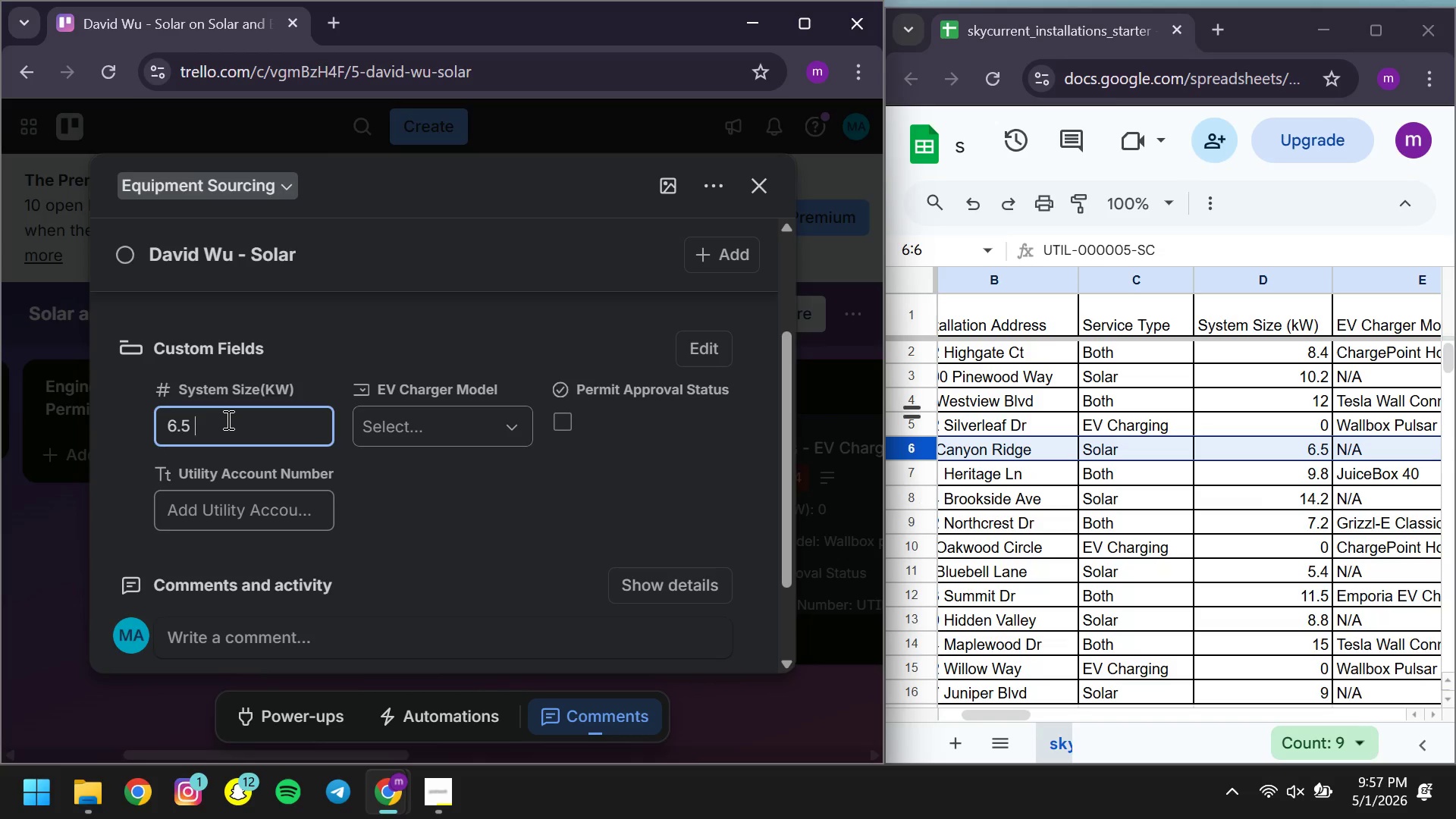 
key(Space)
 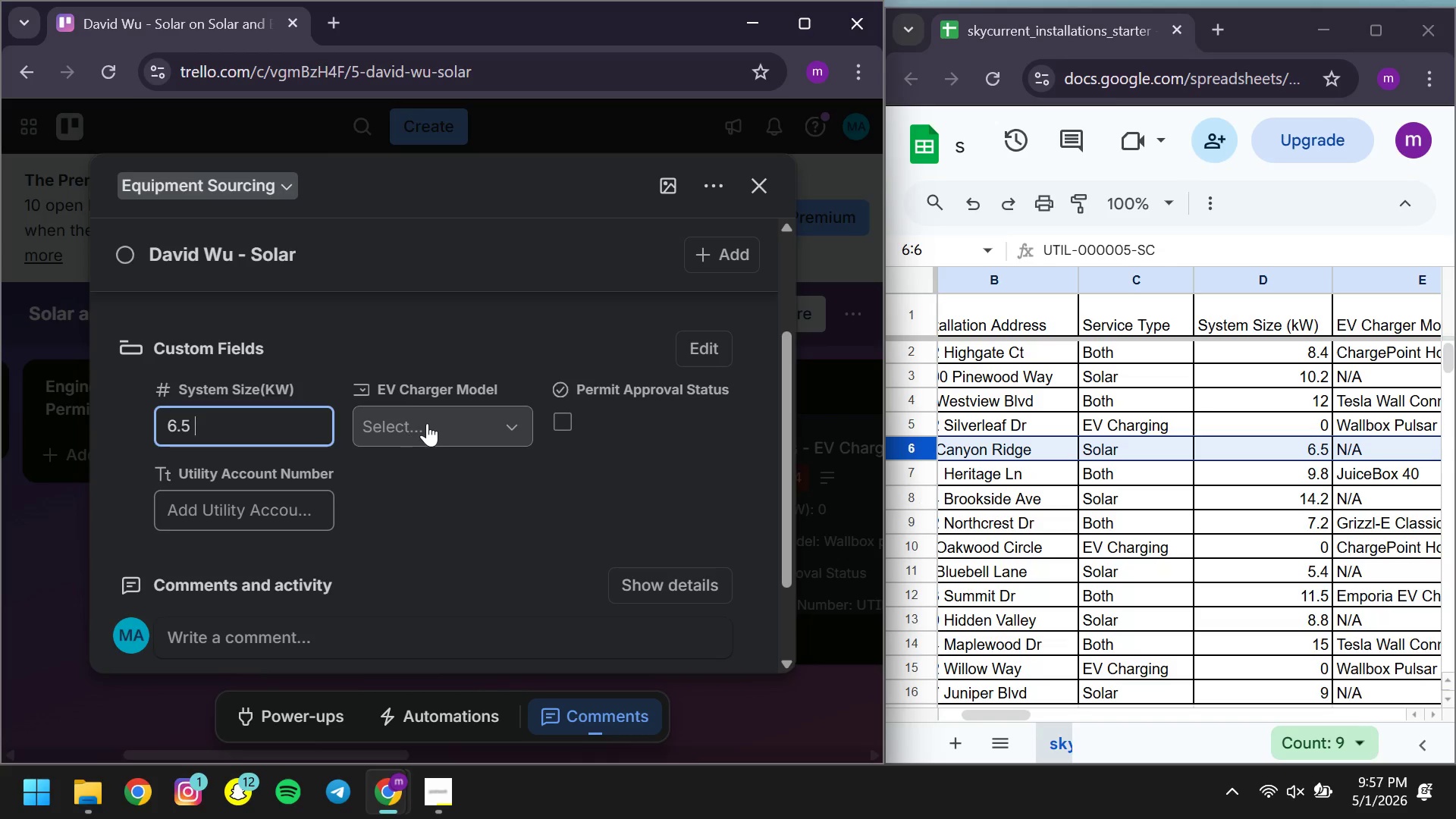 
left_click([427, 423])
 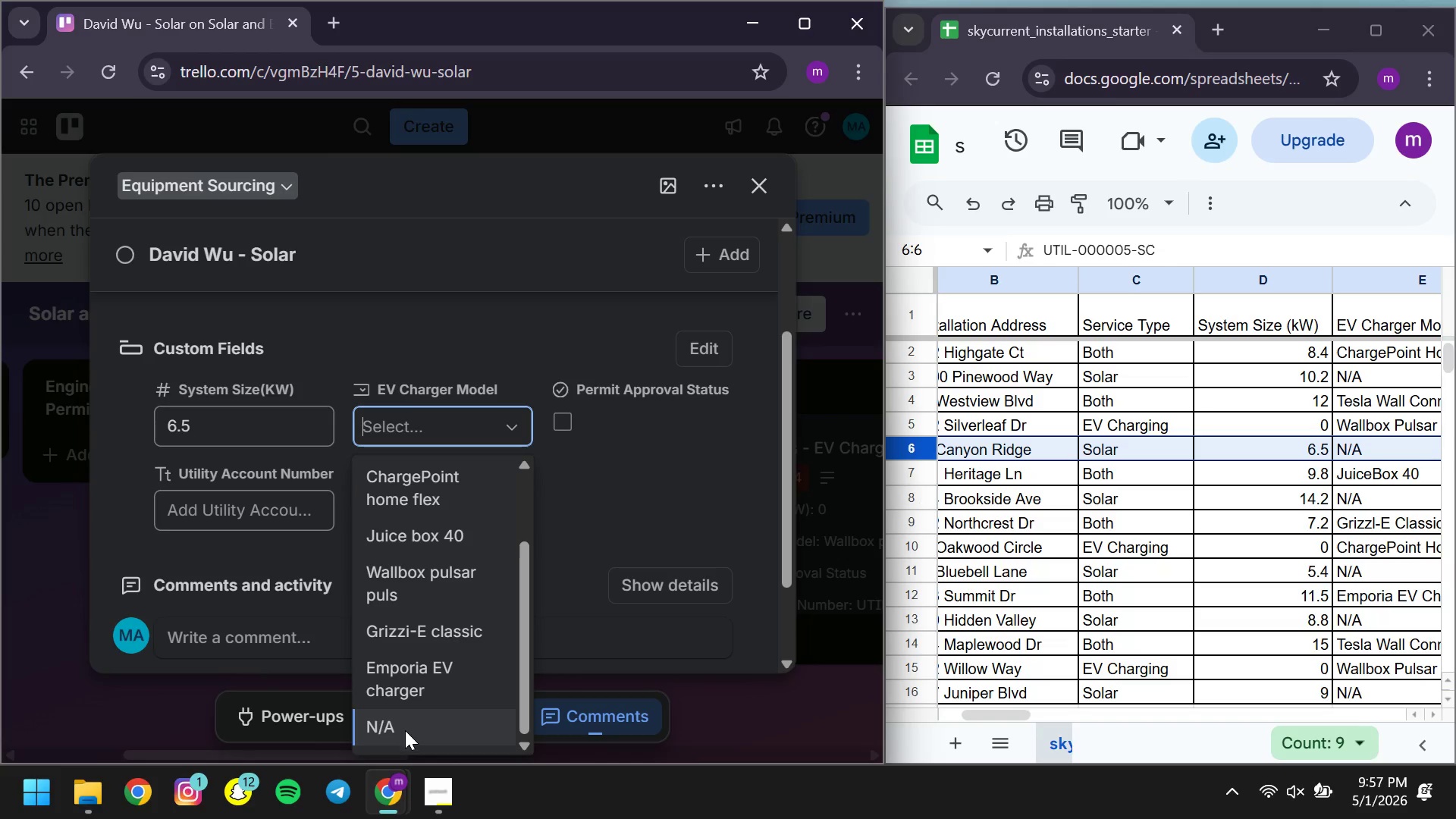 
left_click([405, 732])
 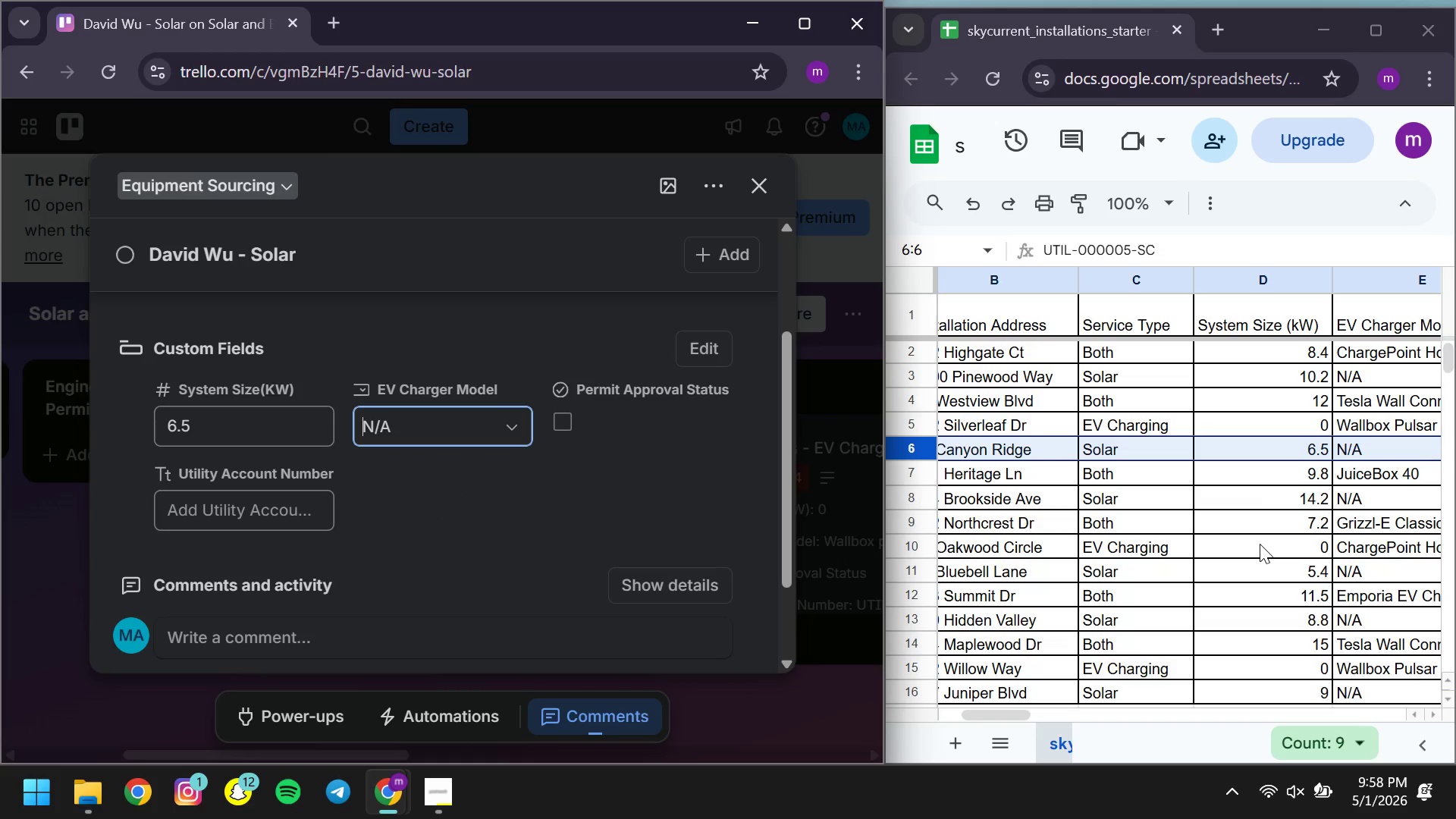 
mouse_move([1251, 449])
 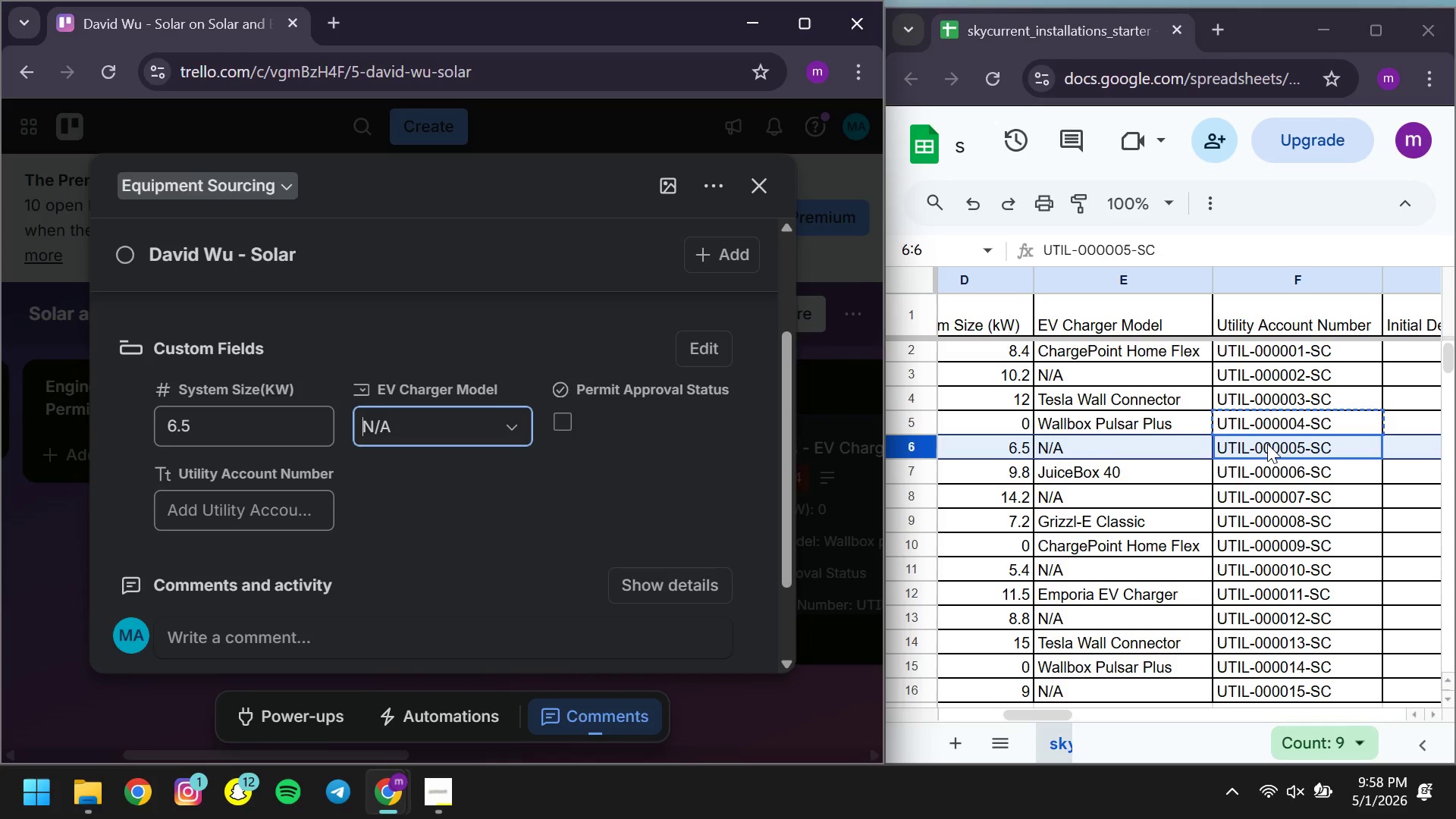 
left_click([1267, 444])
 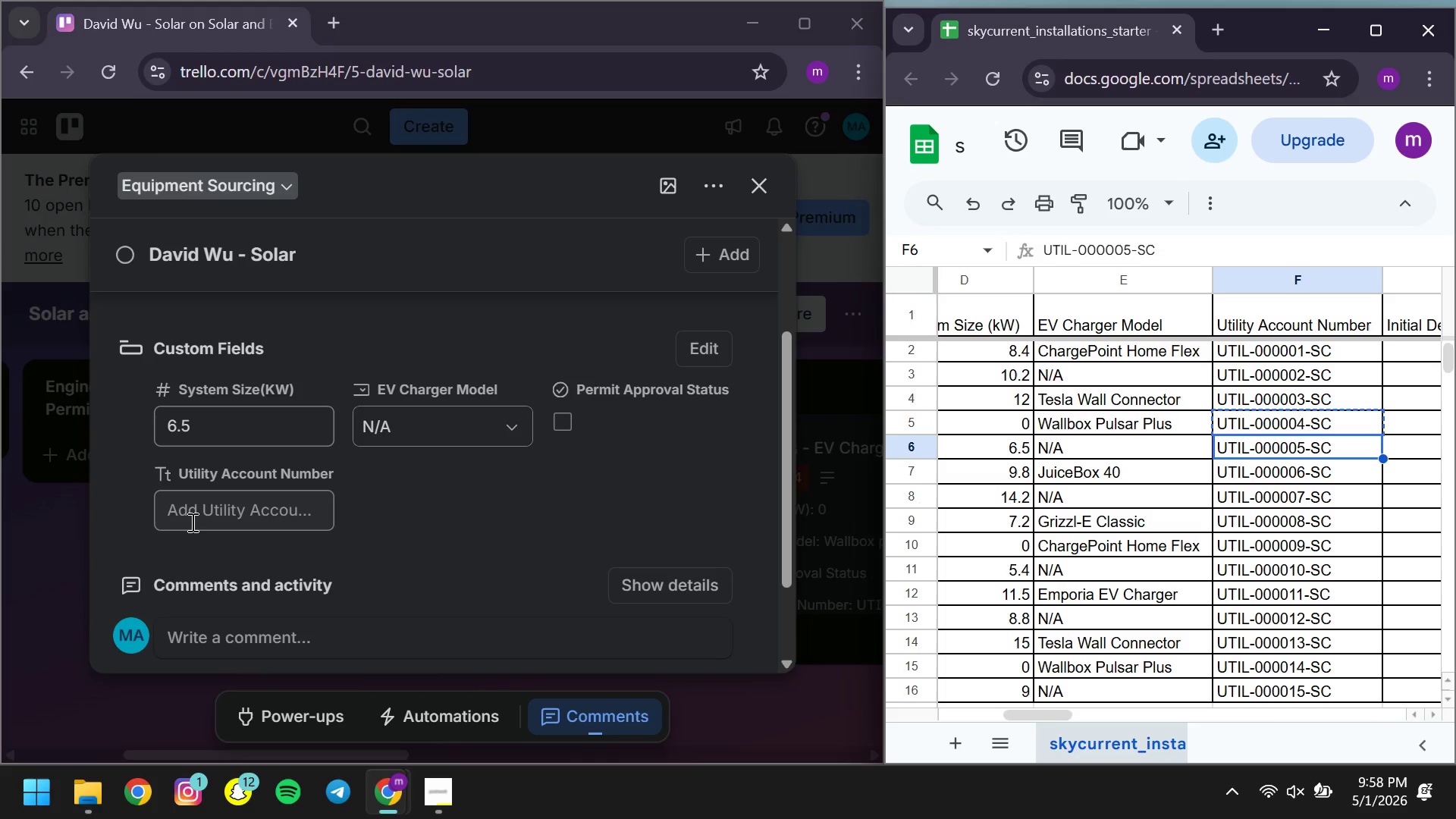 
left_click([189, 520])
 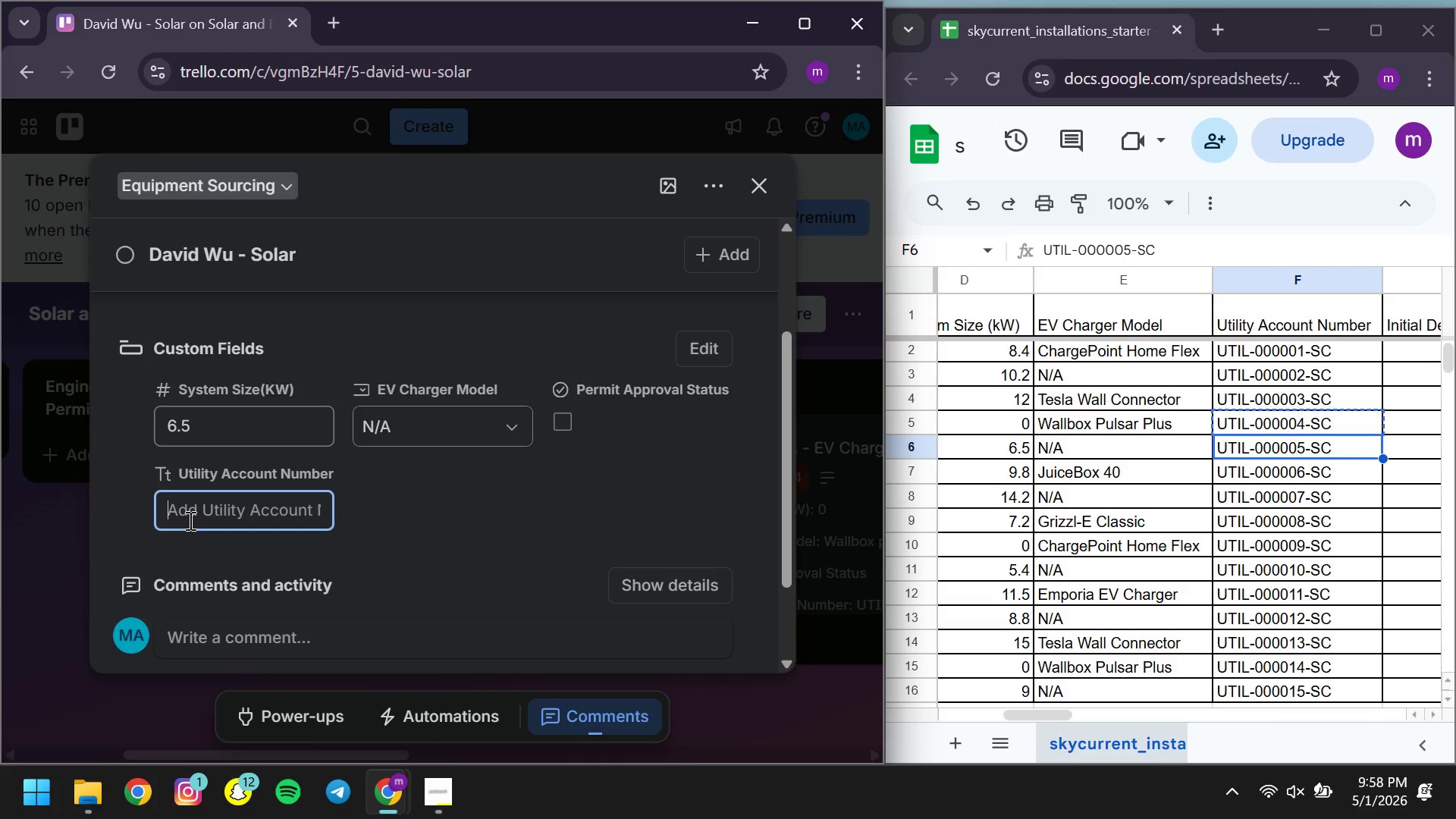 
key(Control+ControlLeft)
 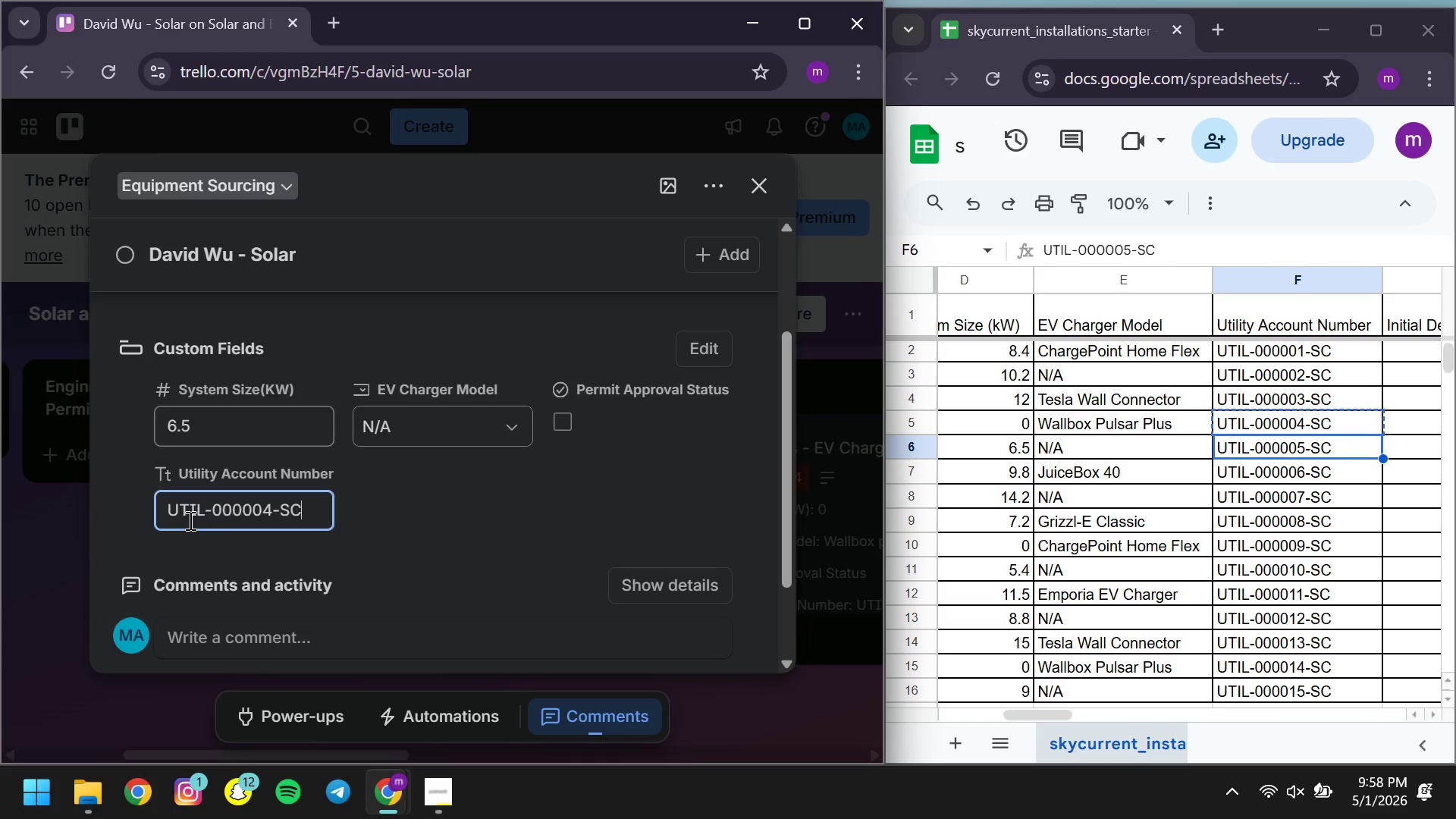 
key(Control+V)
 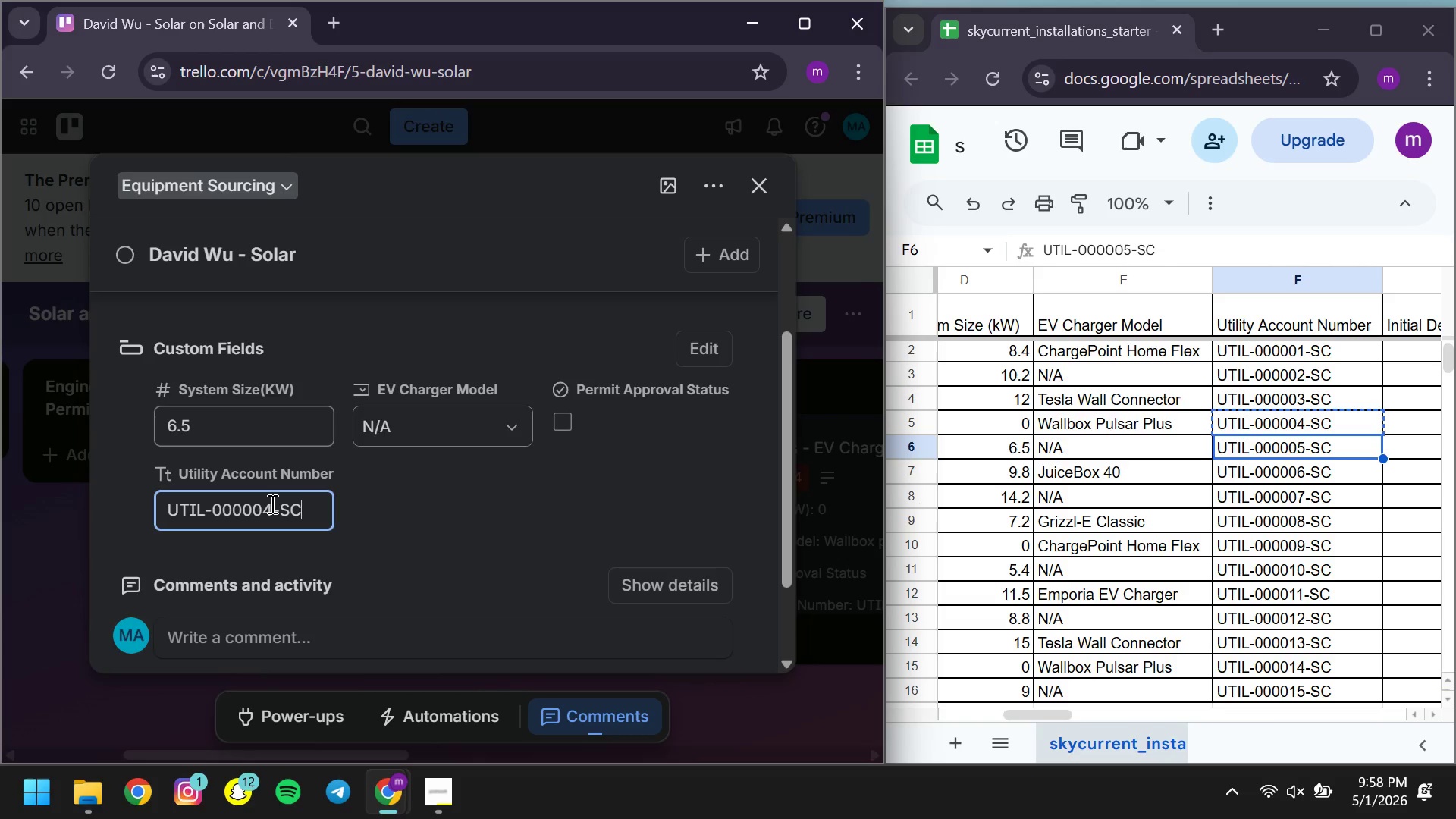 
left_click([271, 504])
 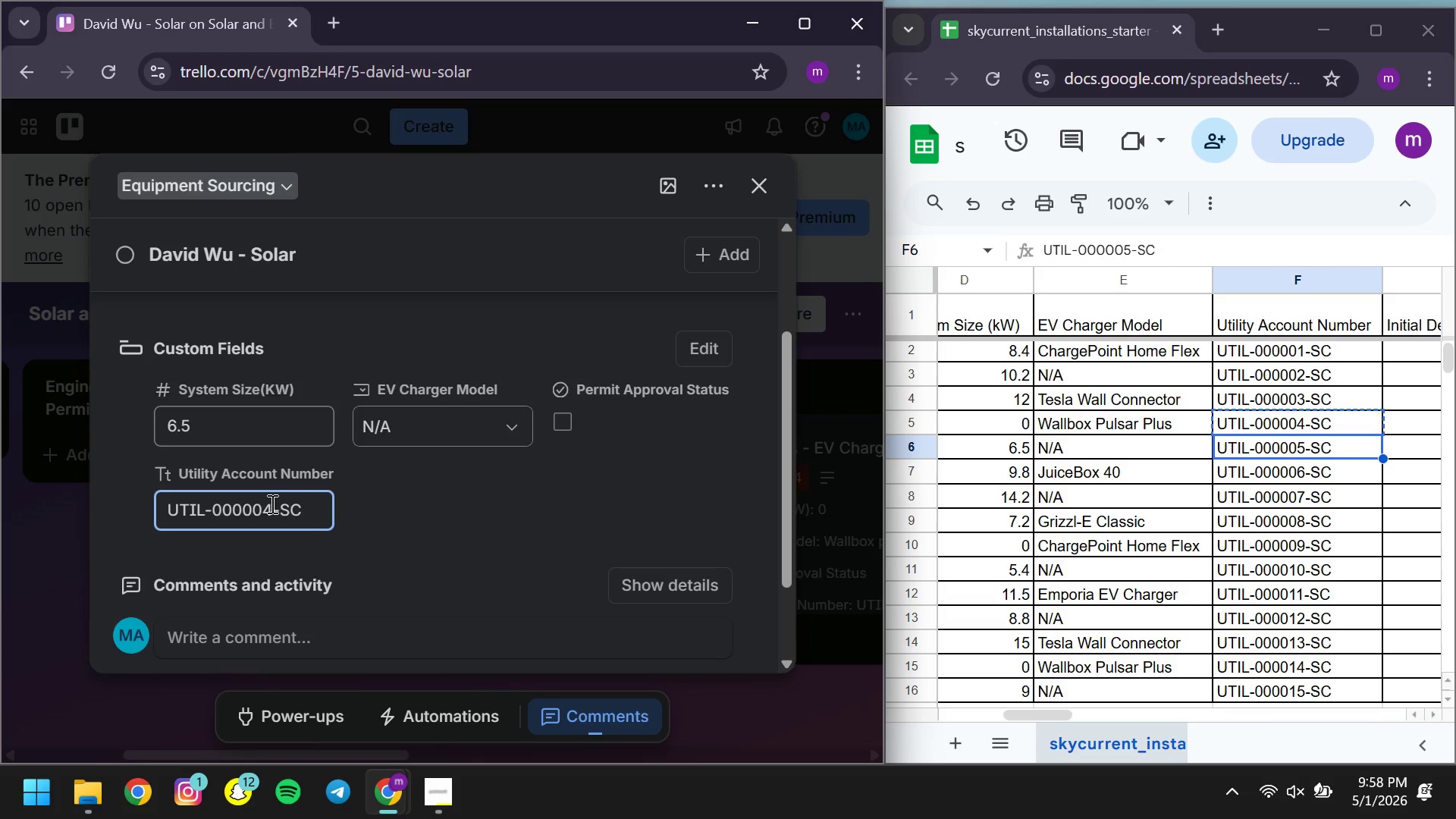 
key(Backspace)
 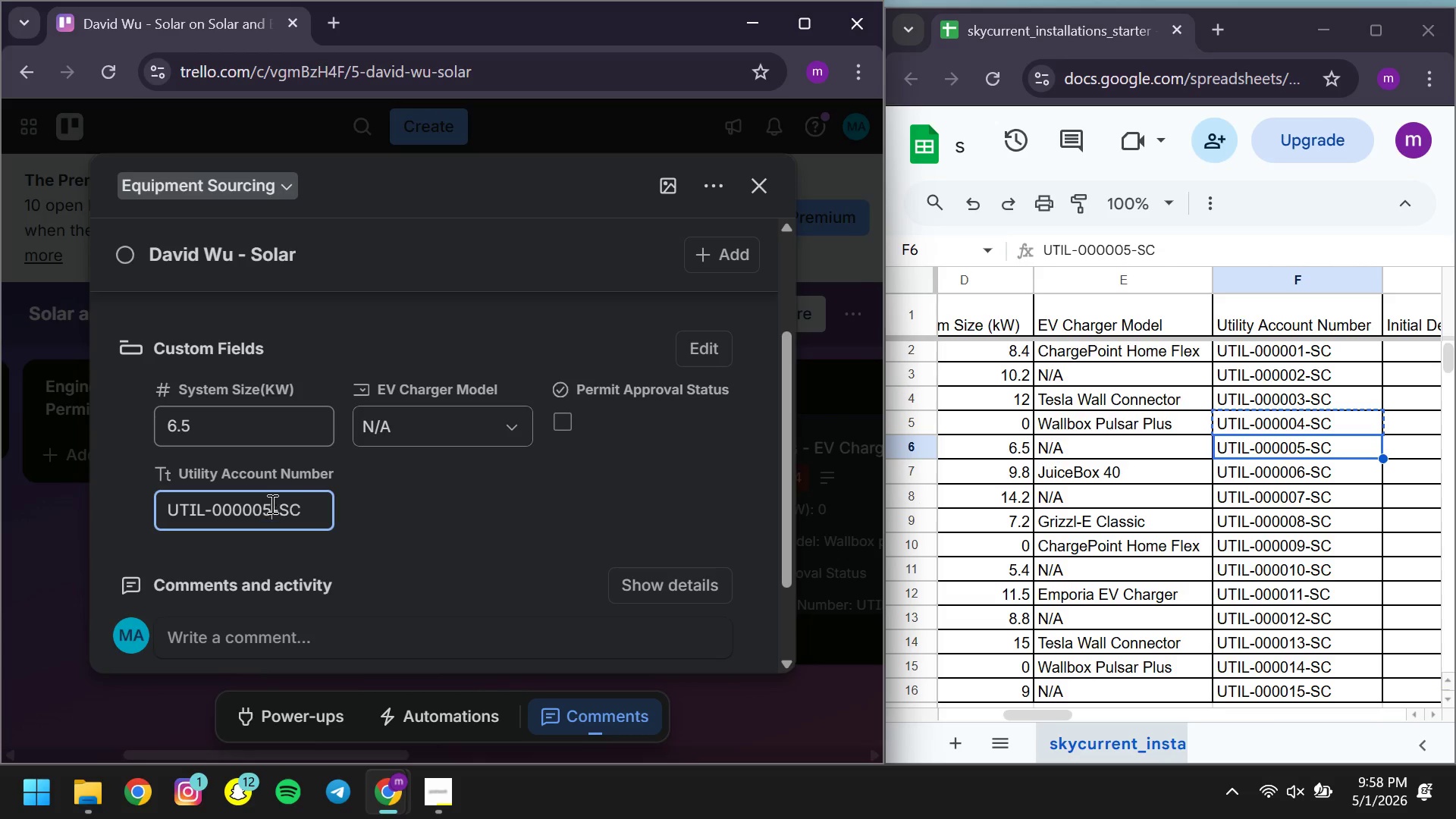 
key(5)
 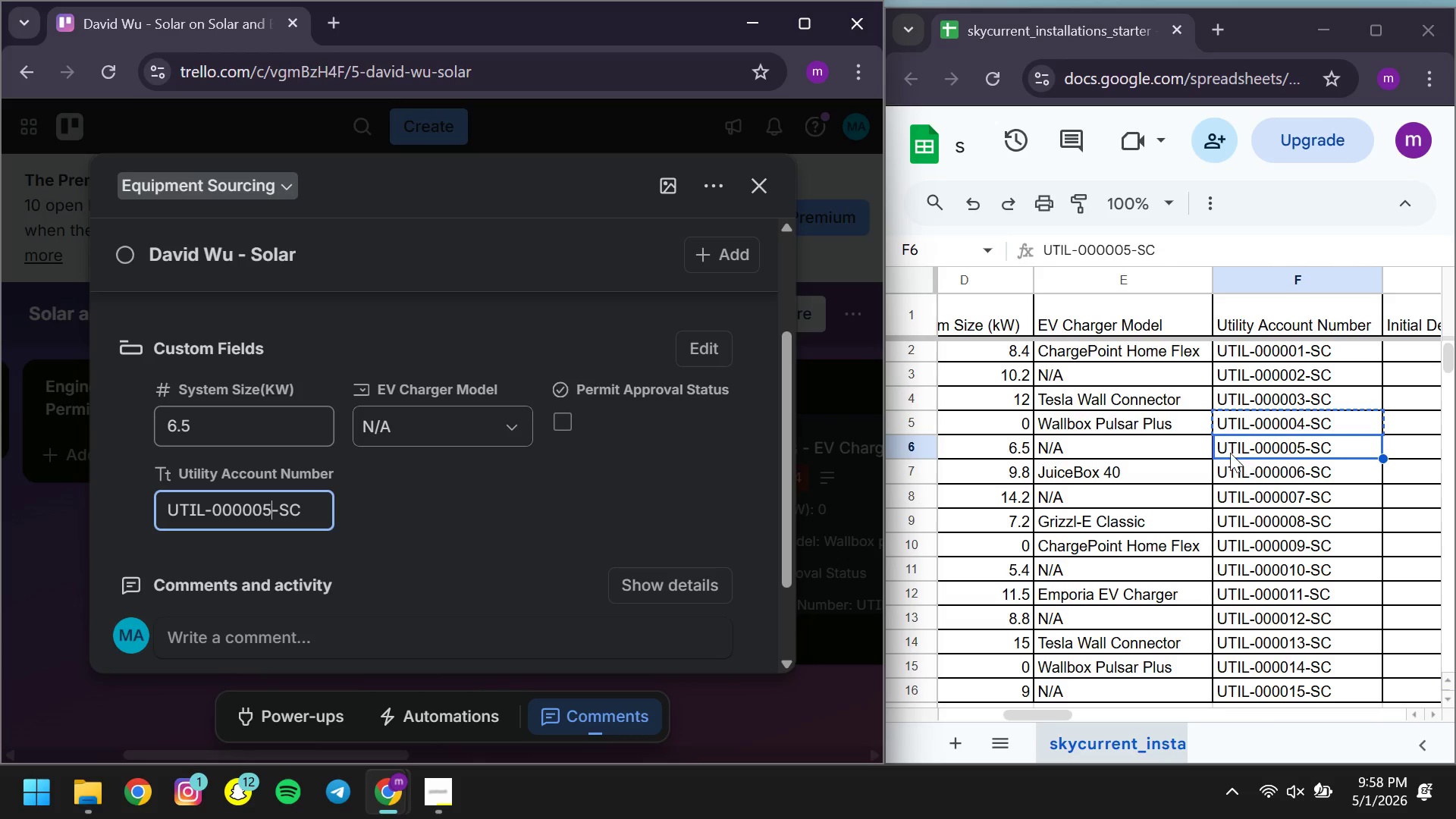 
left_click([1222, 452])
 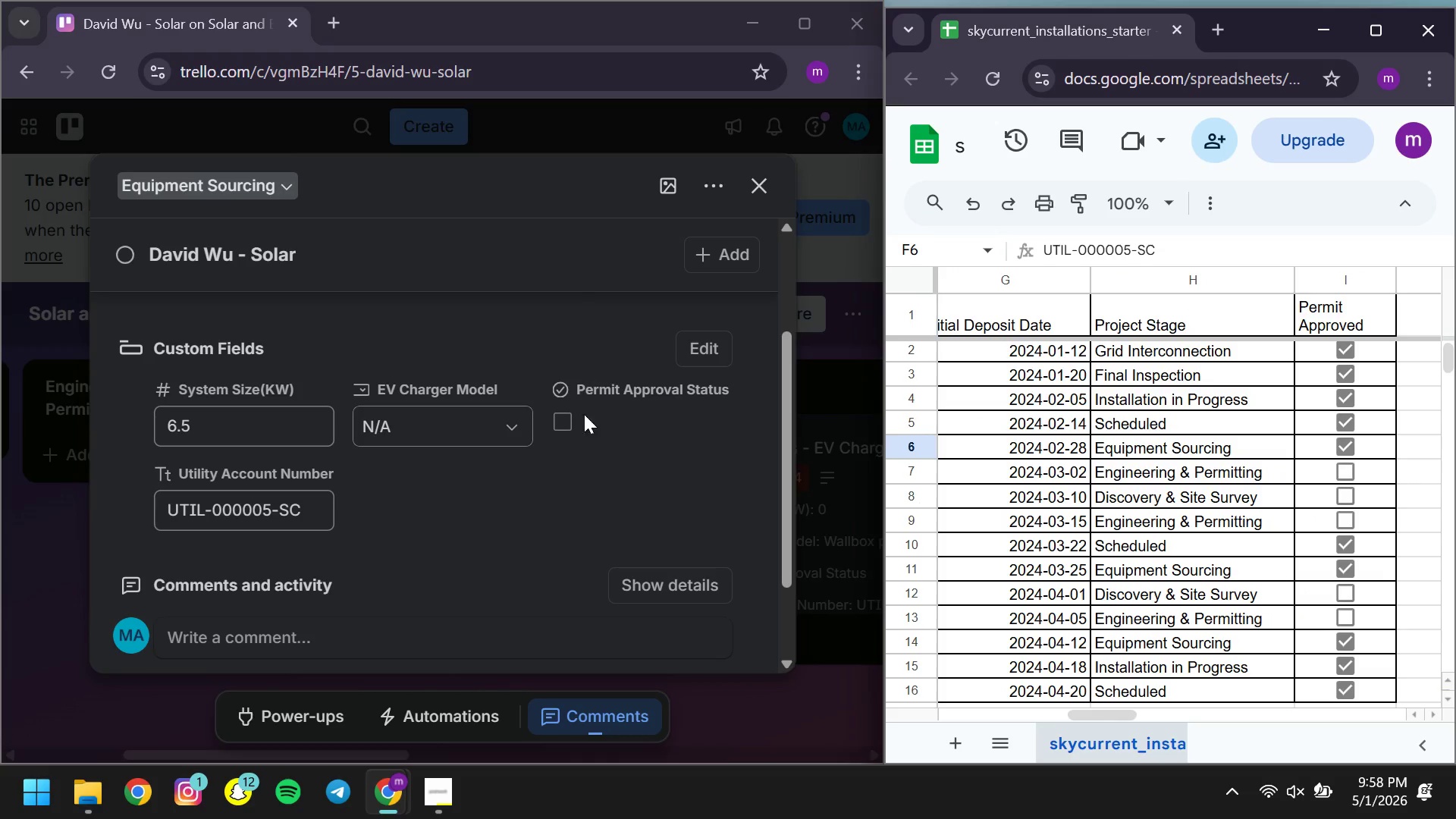 
left_click([552, 413])
 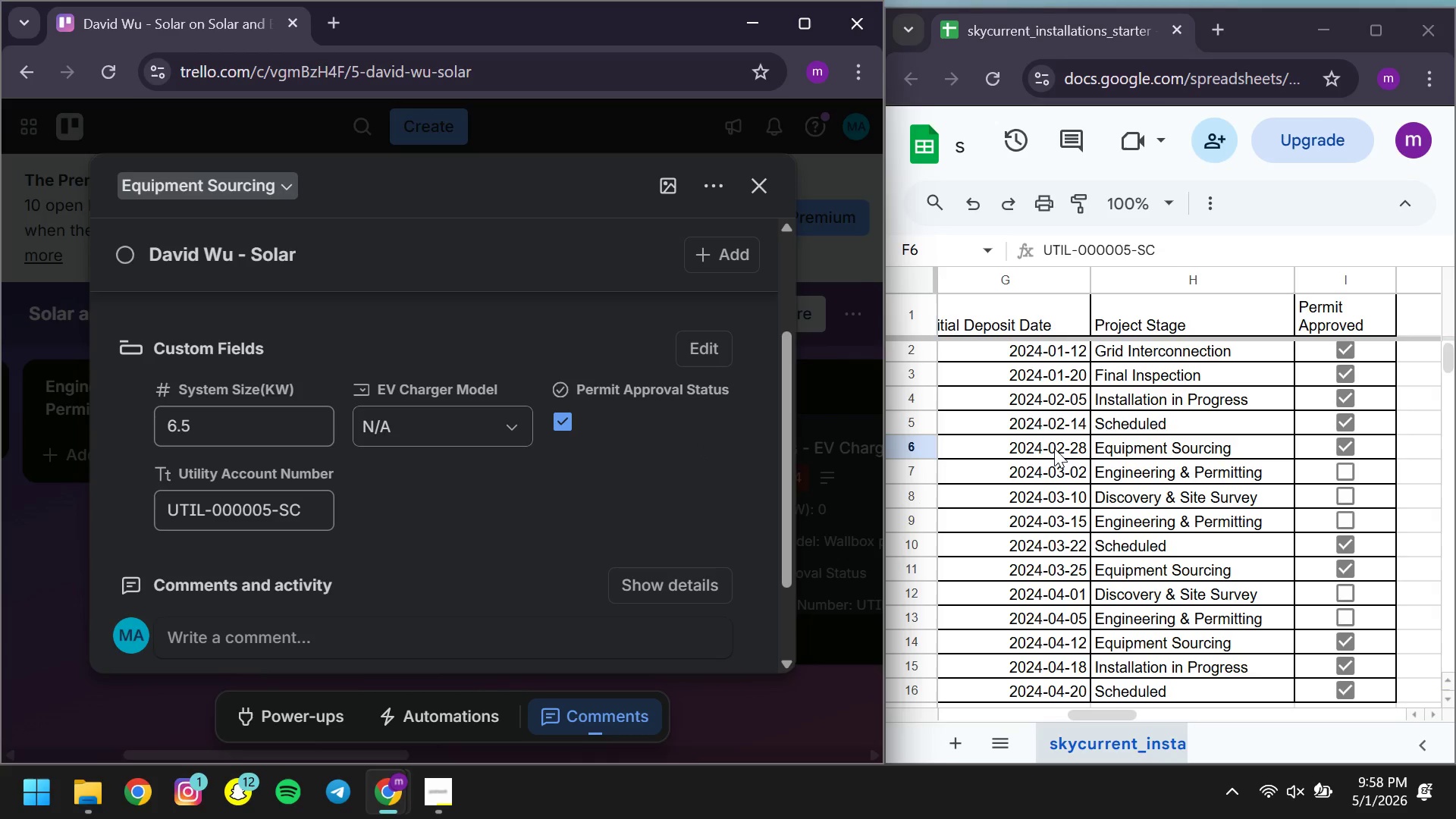 
double_click([1054, 448])
 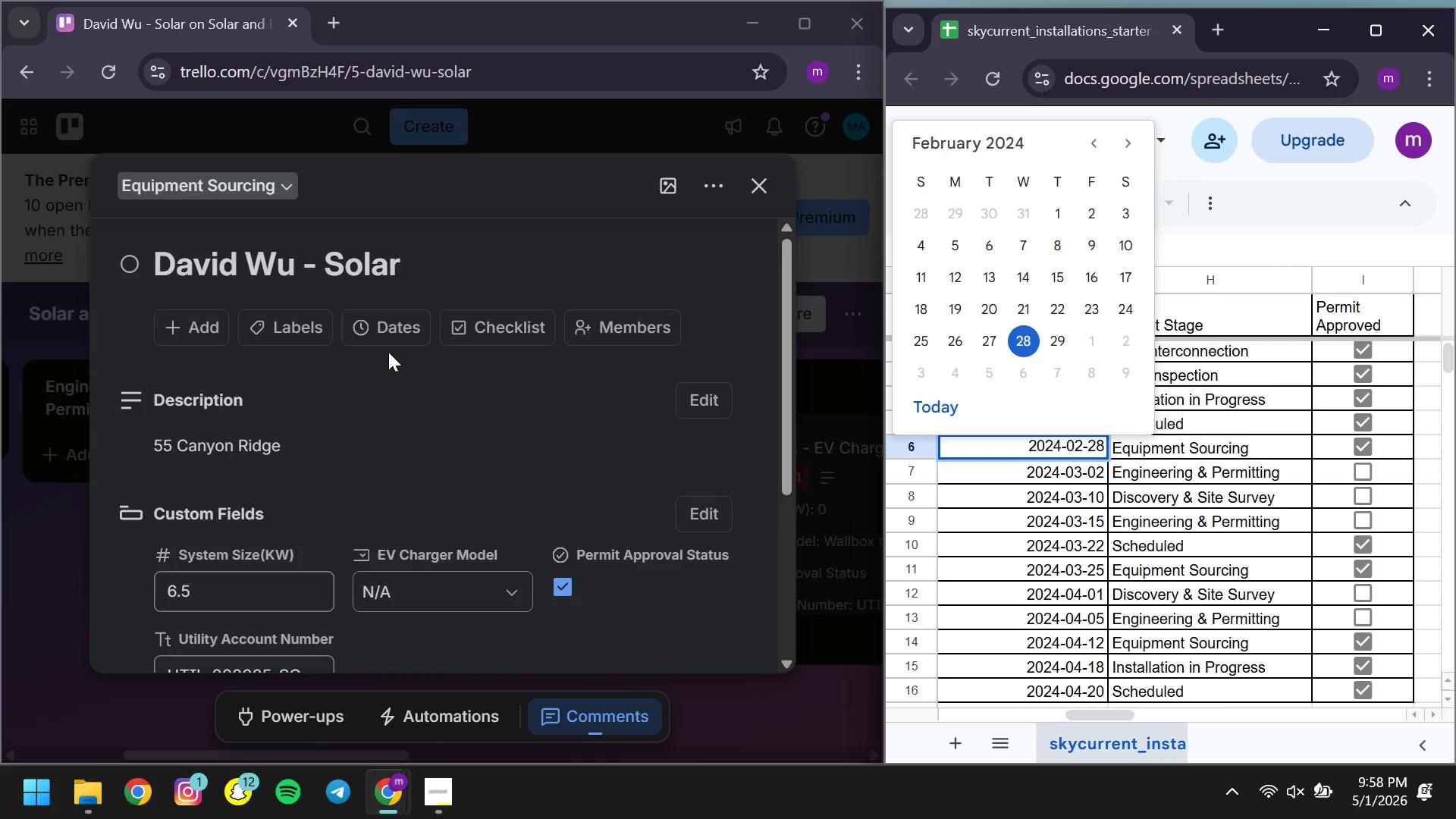 
left_click([403, 335])
 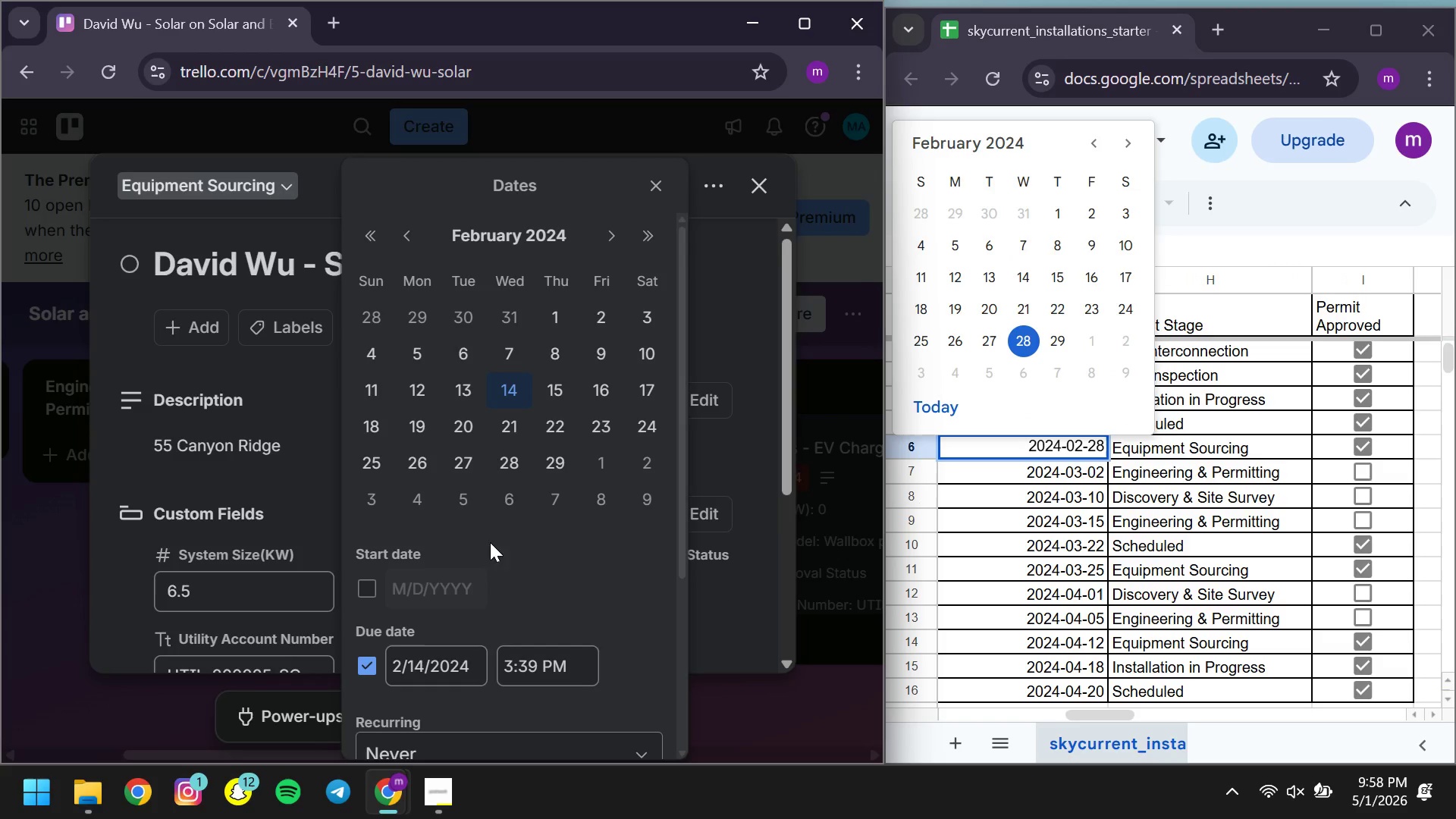 
left_click([512, 457])
 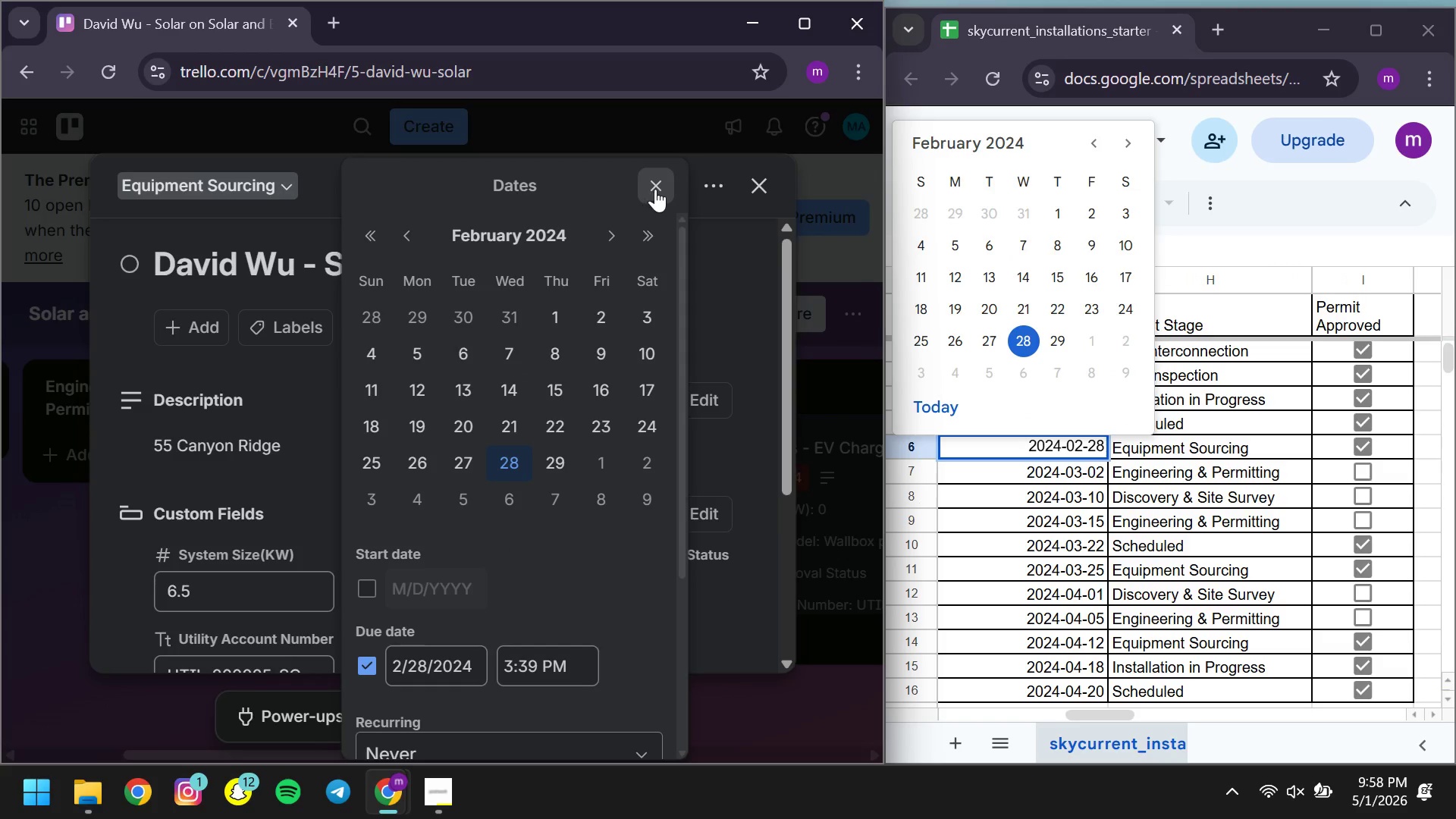 
left_click([655, 189])
 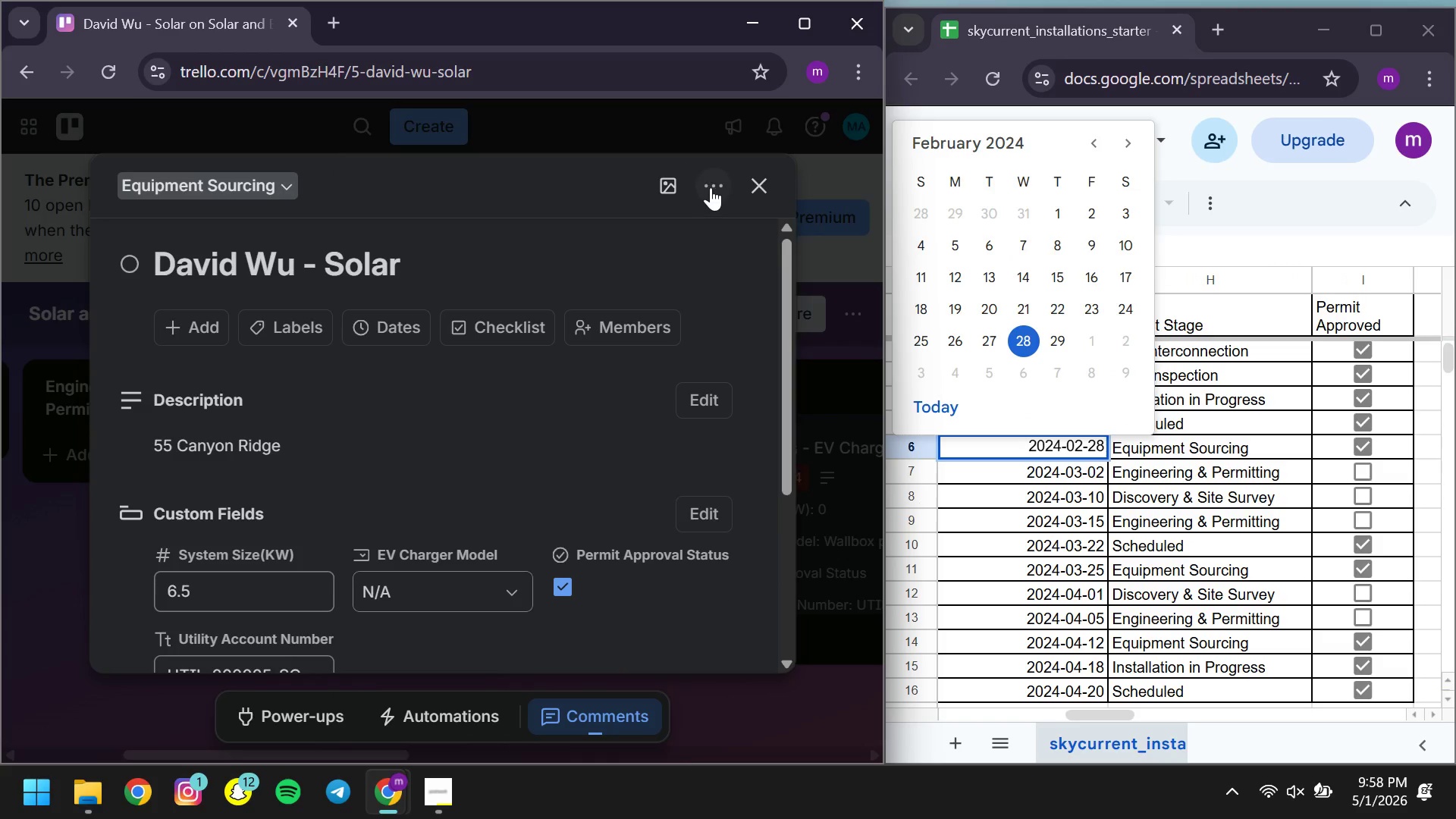 
mouse_move([725, 188])
 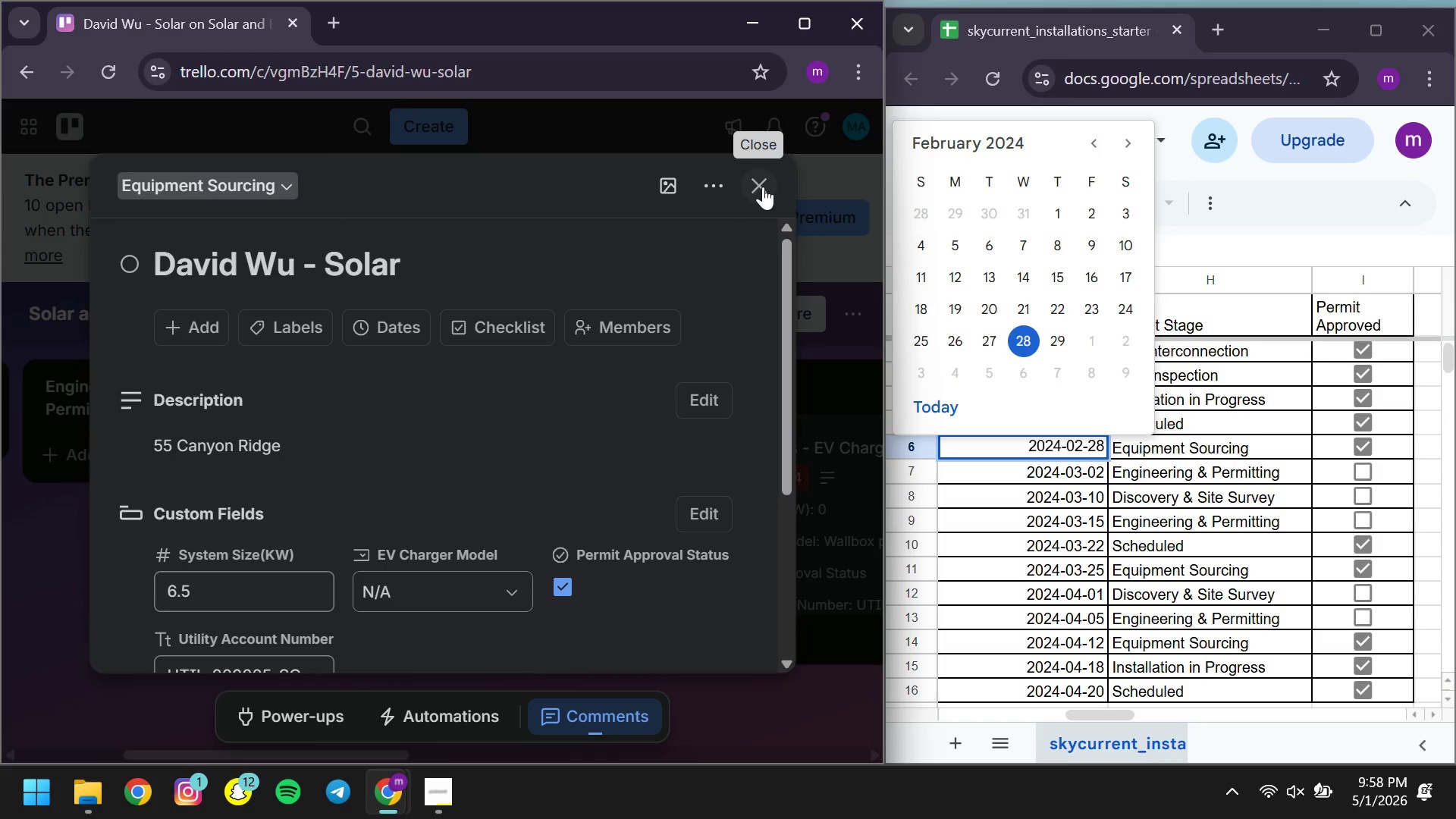 
left_click([763, 187])
 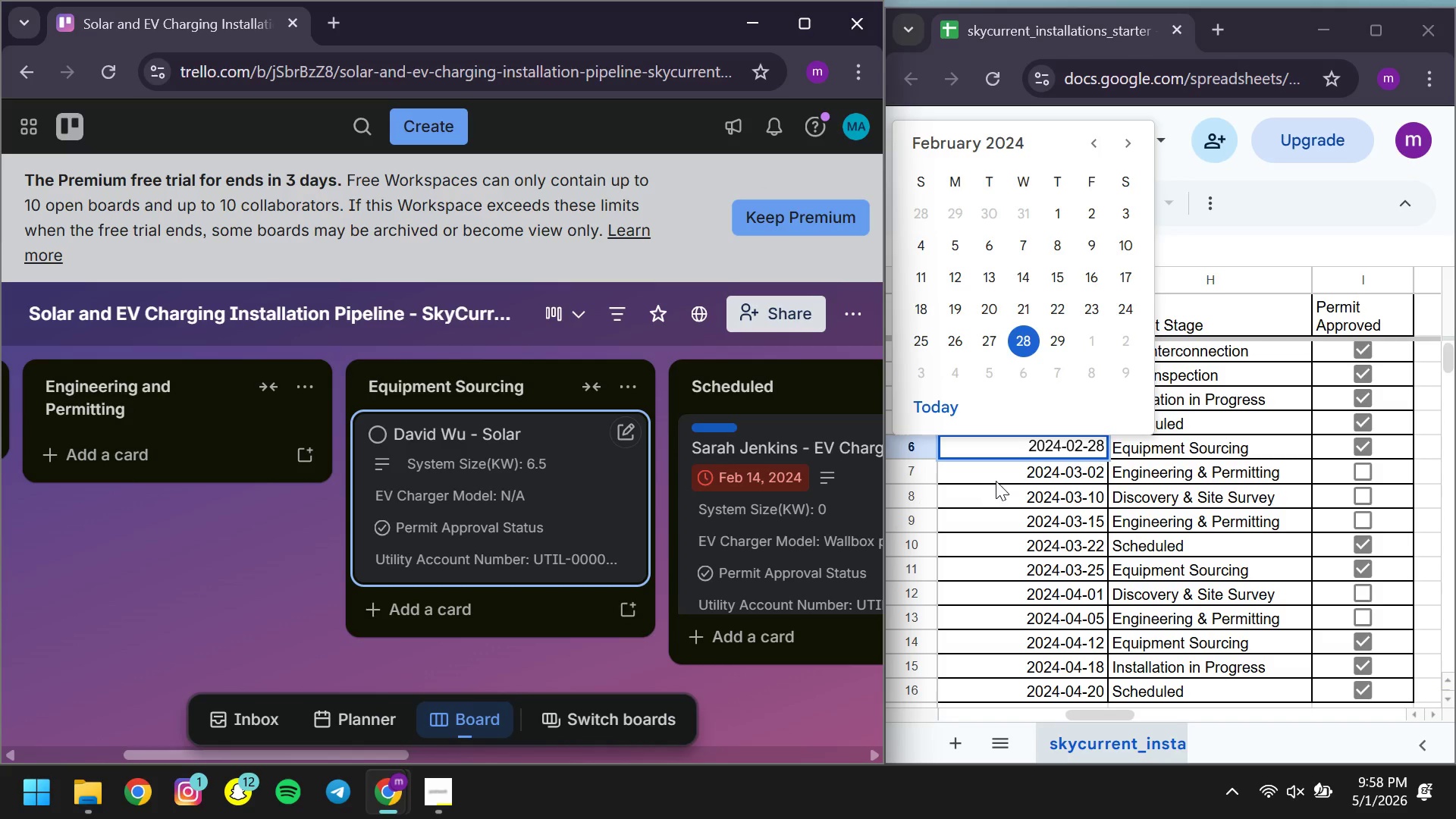 
left_click([999, 481])
 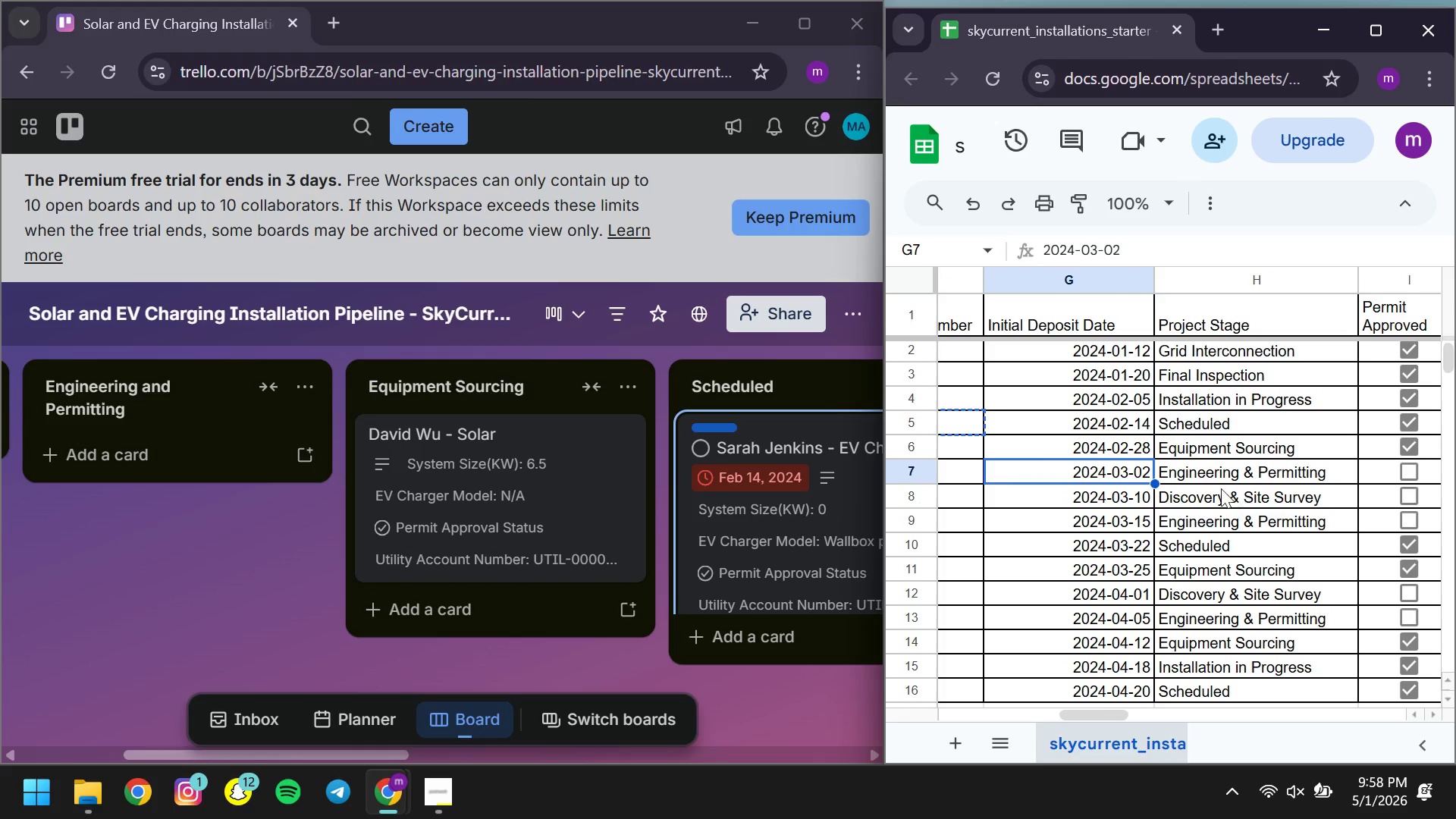 
wait(6.94)
 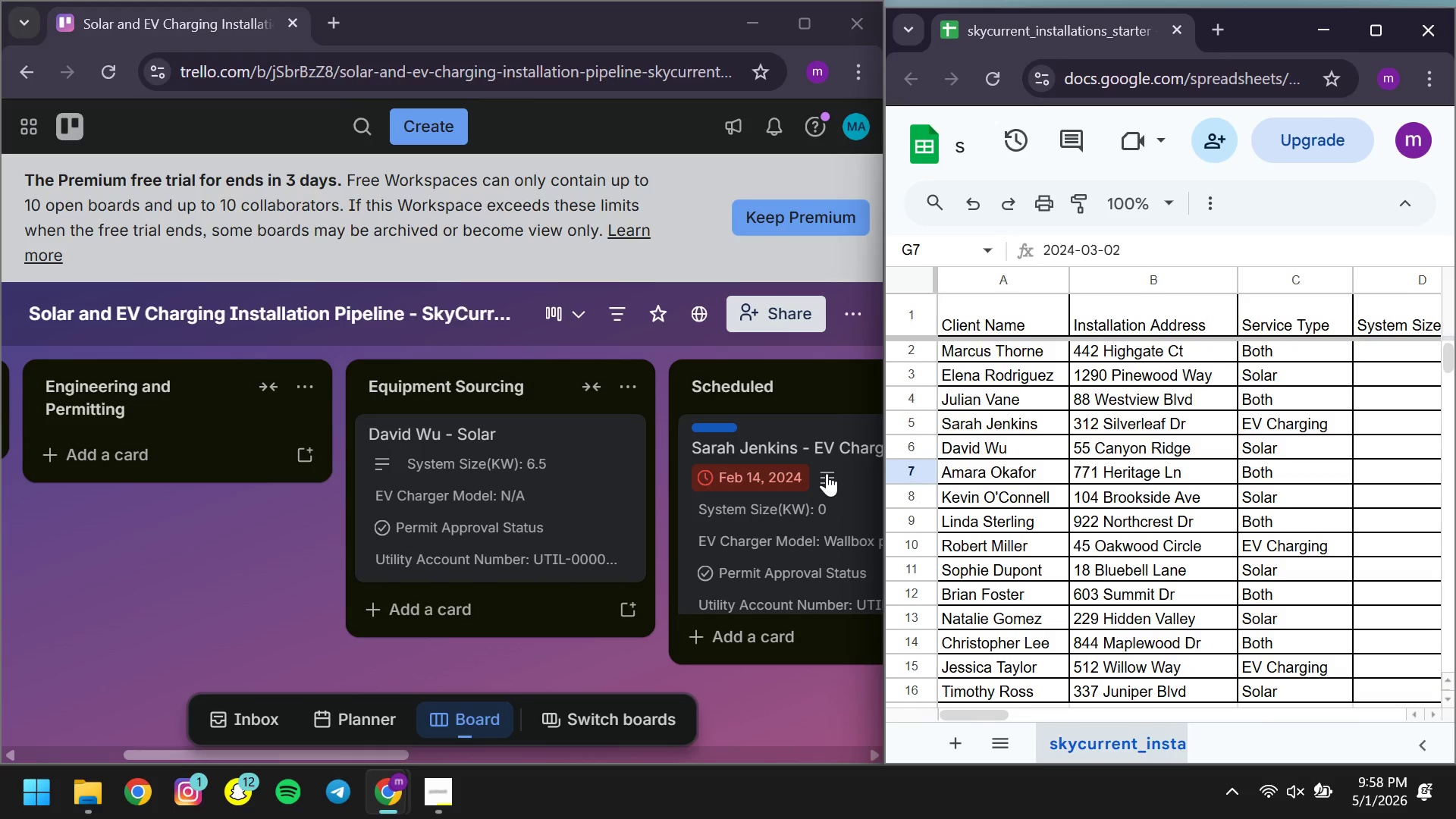 
left_click([905, 478])
 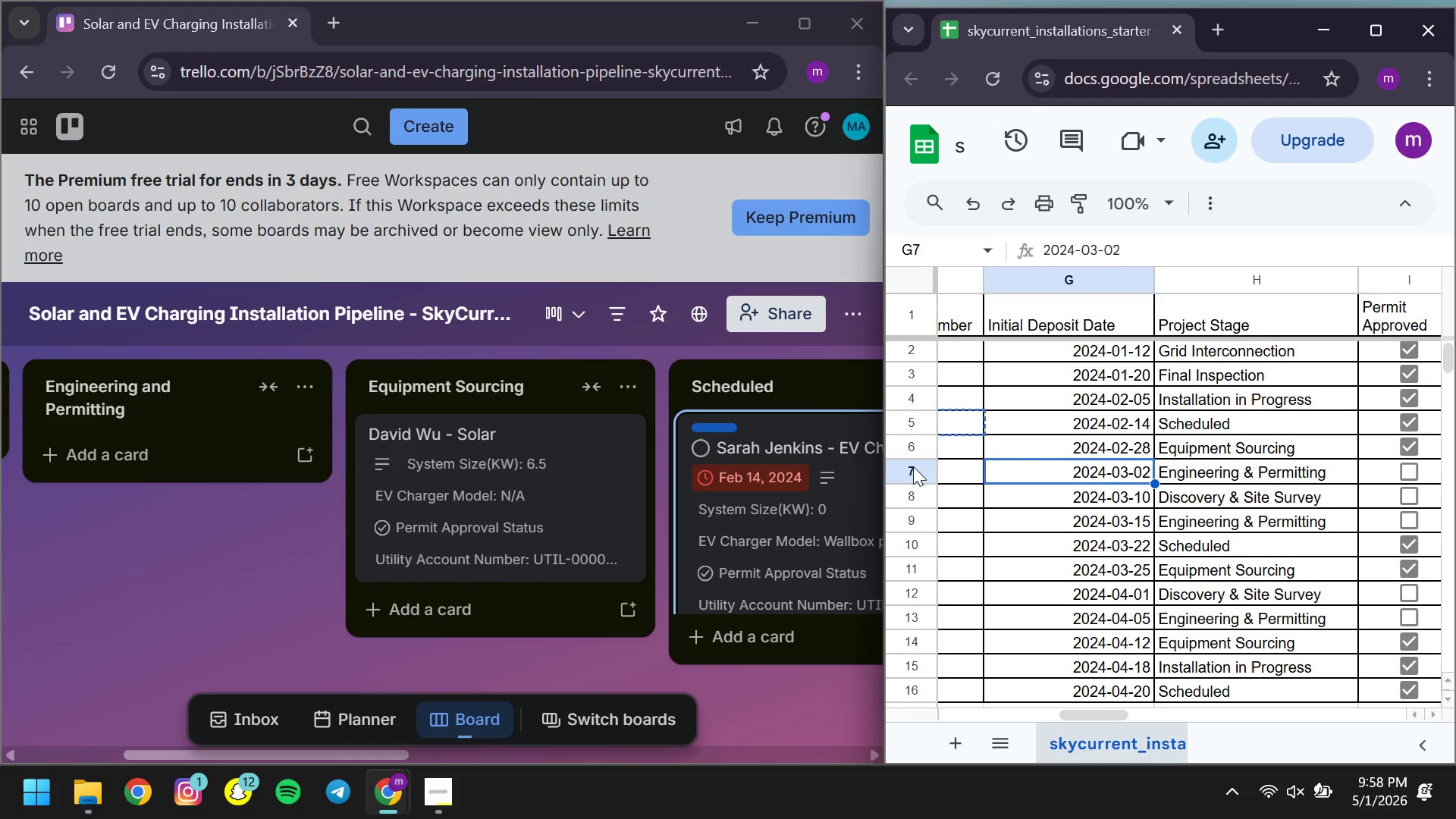 
left_click([913, 466])
 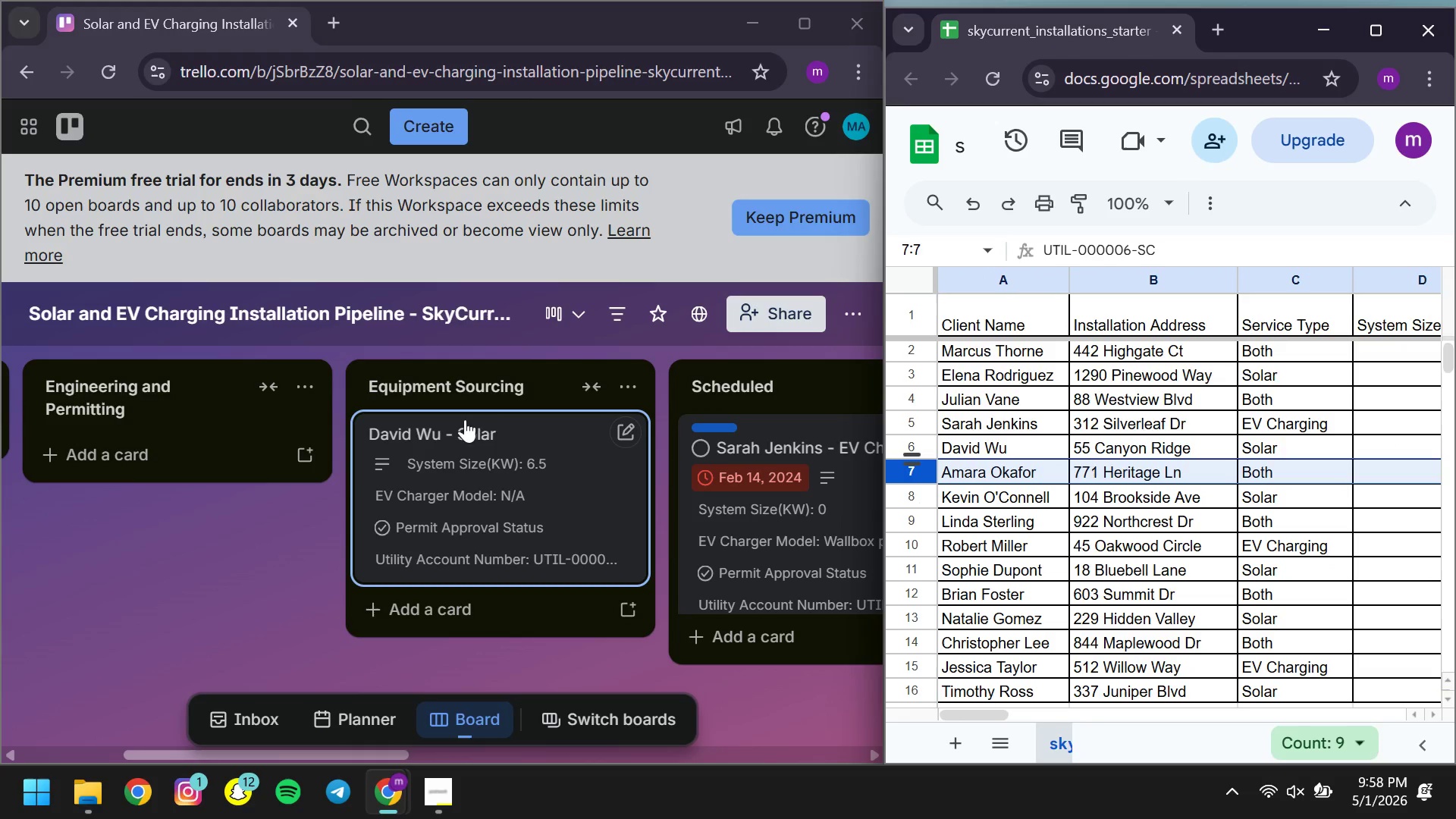 
left_click([131, 452])
 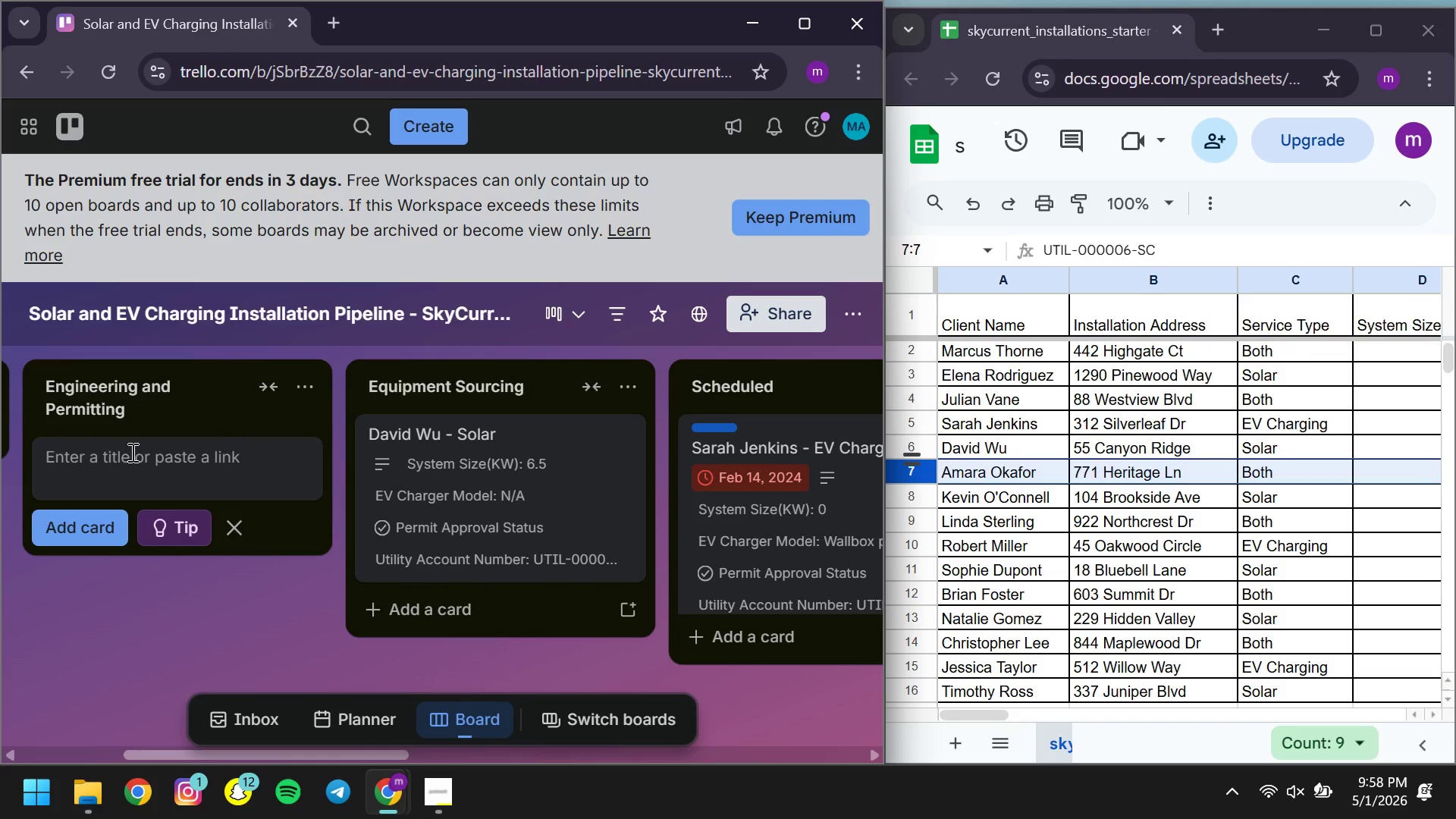 
type(Amara Okafor - Both )
 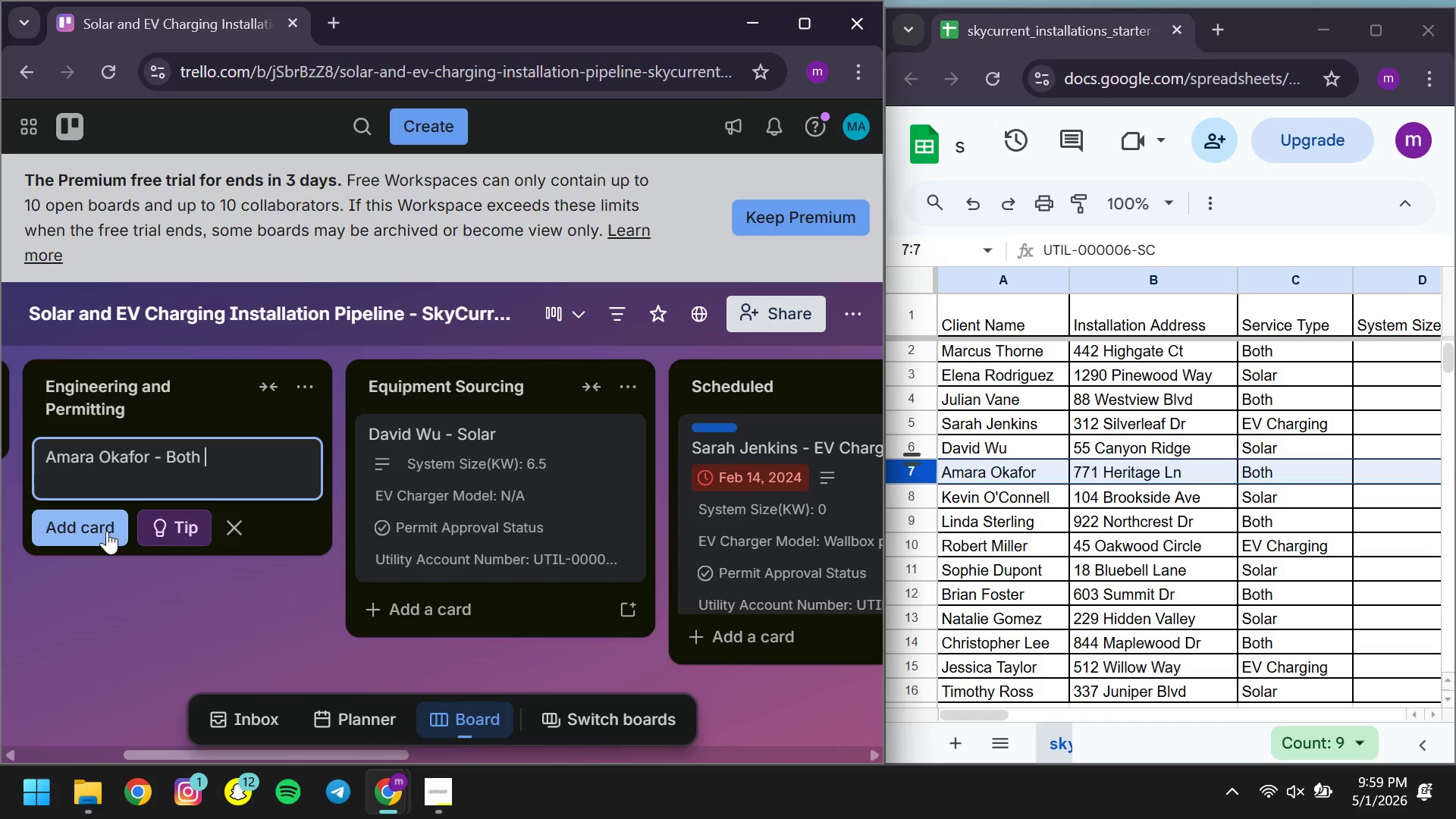 
left_click([107, 531])
 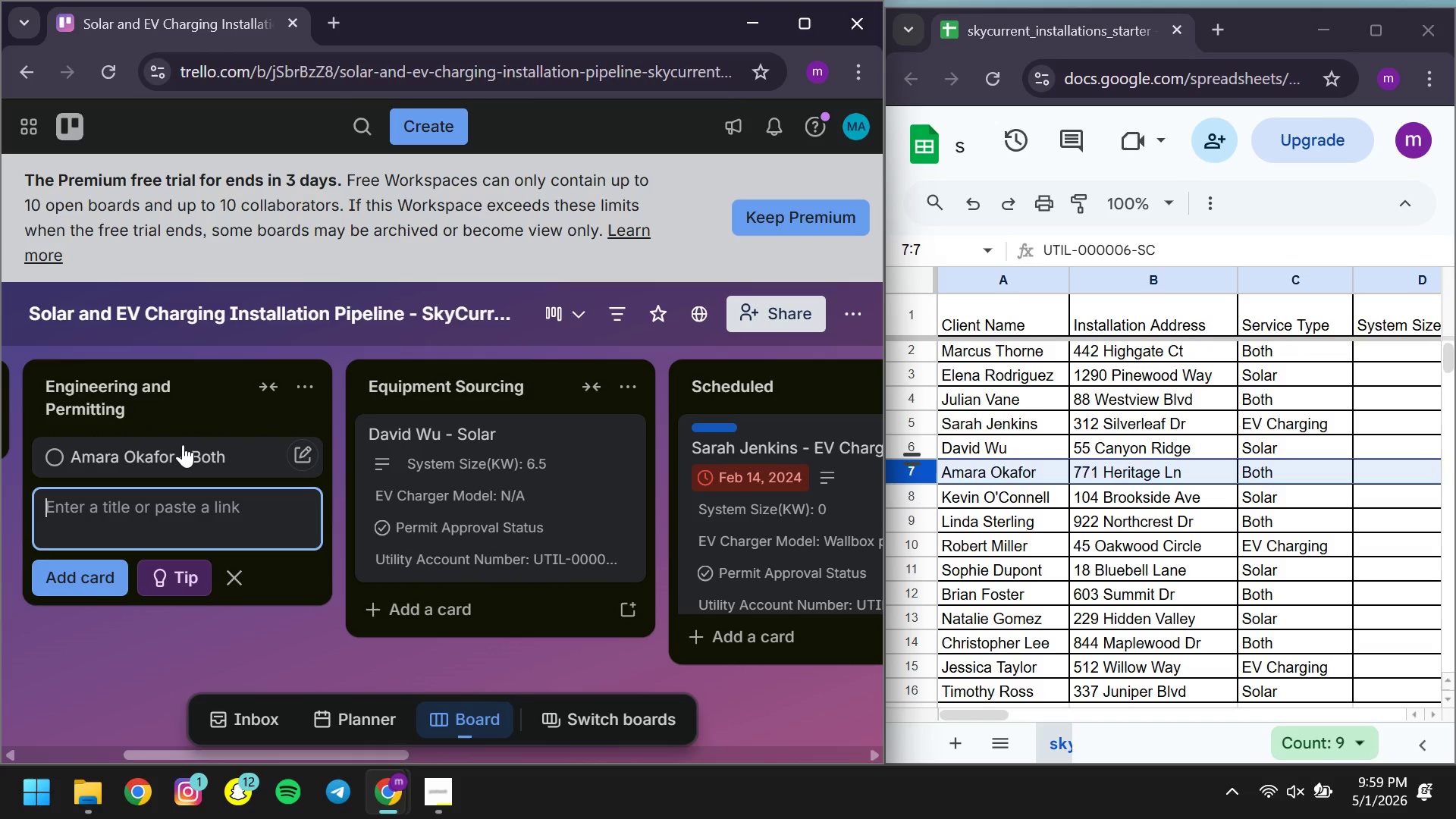 
left_click([183, 444])
 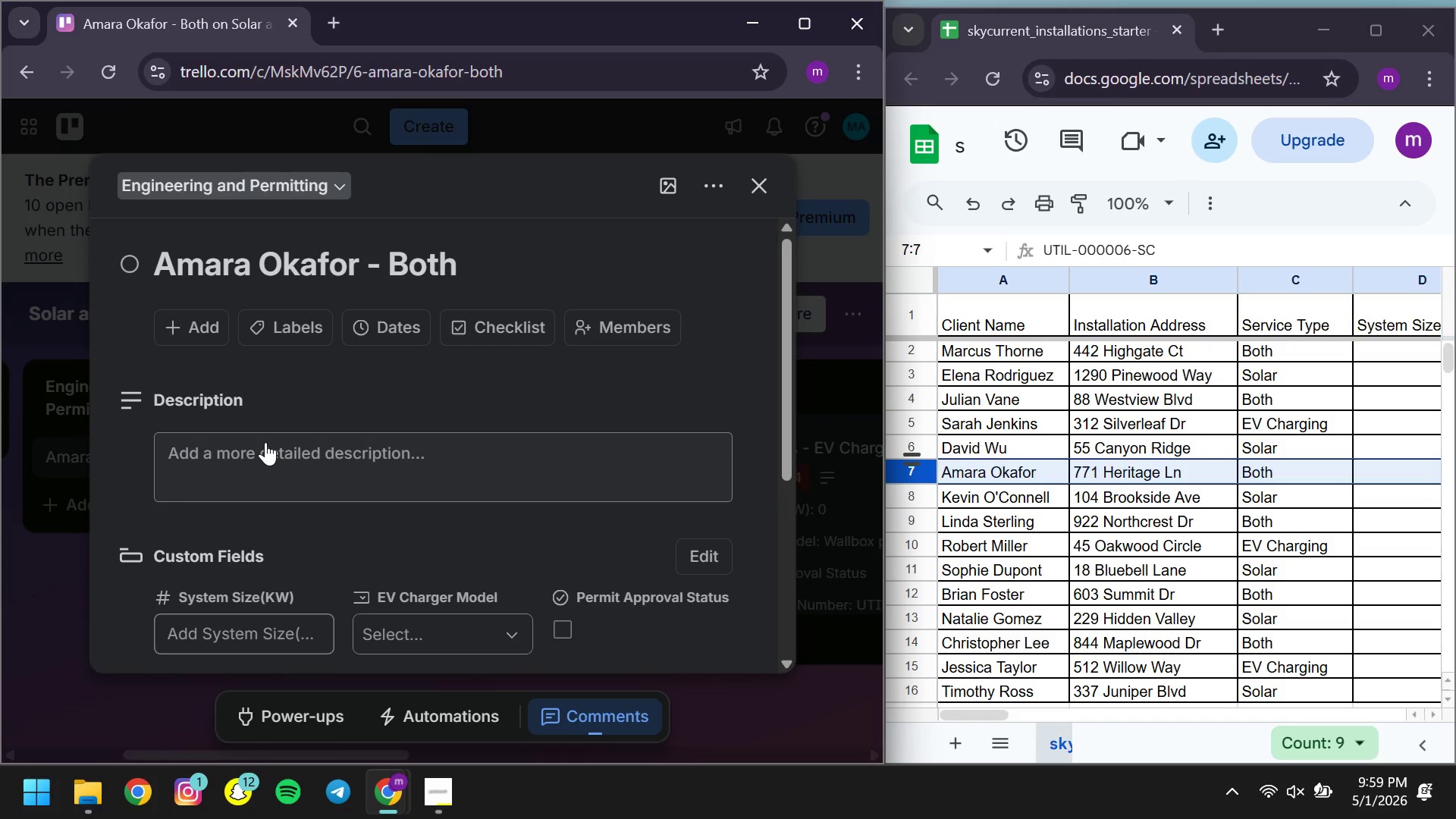 
left_click([281, 458])
 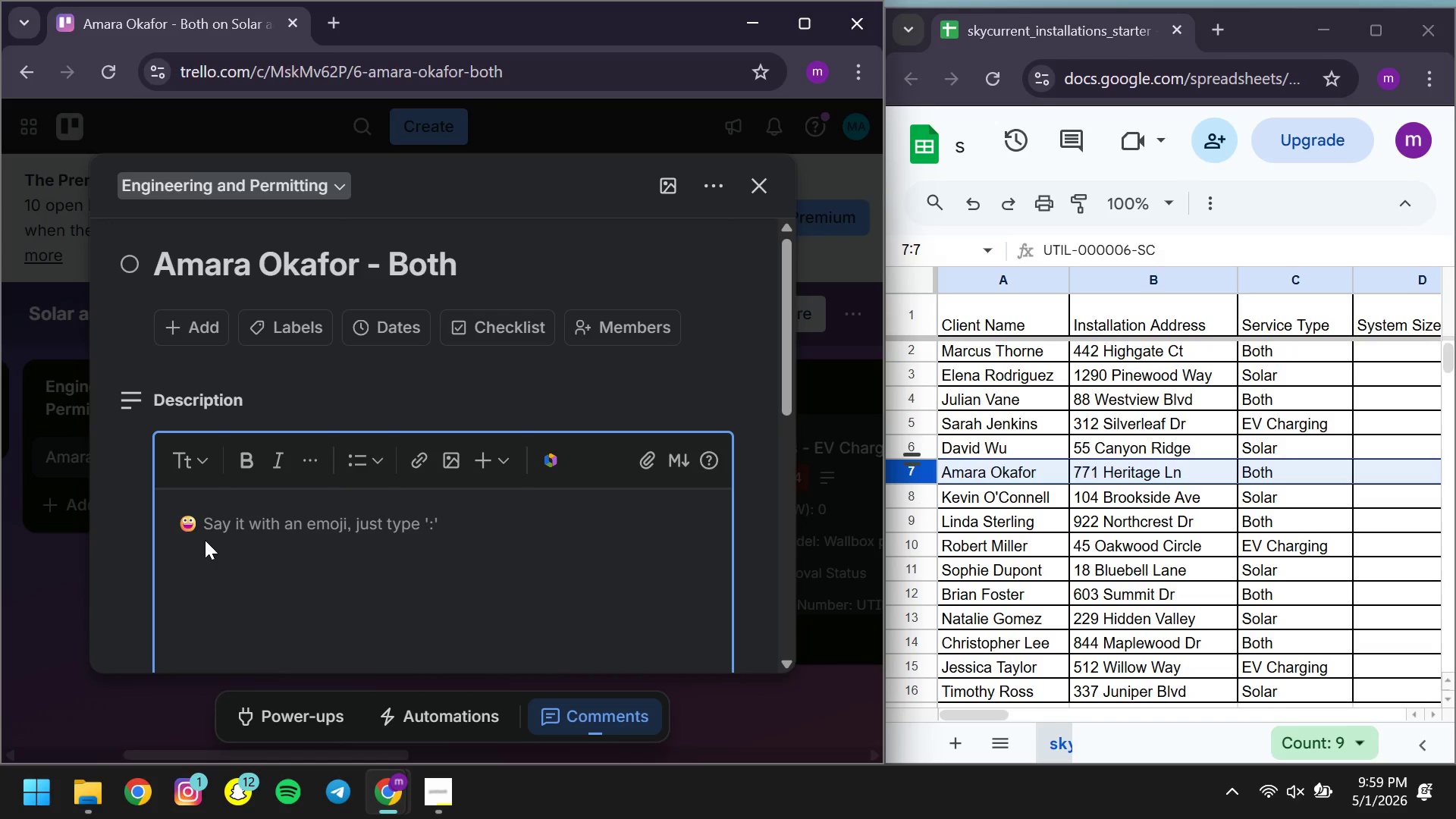 
type(771 Heritage Ln )
 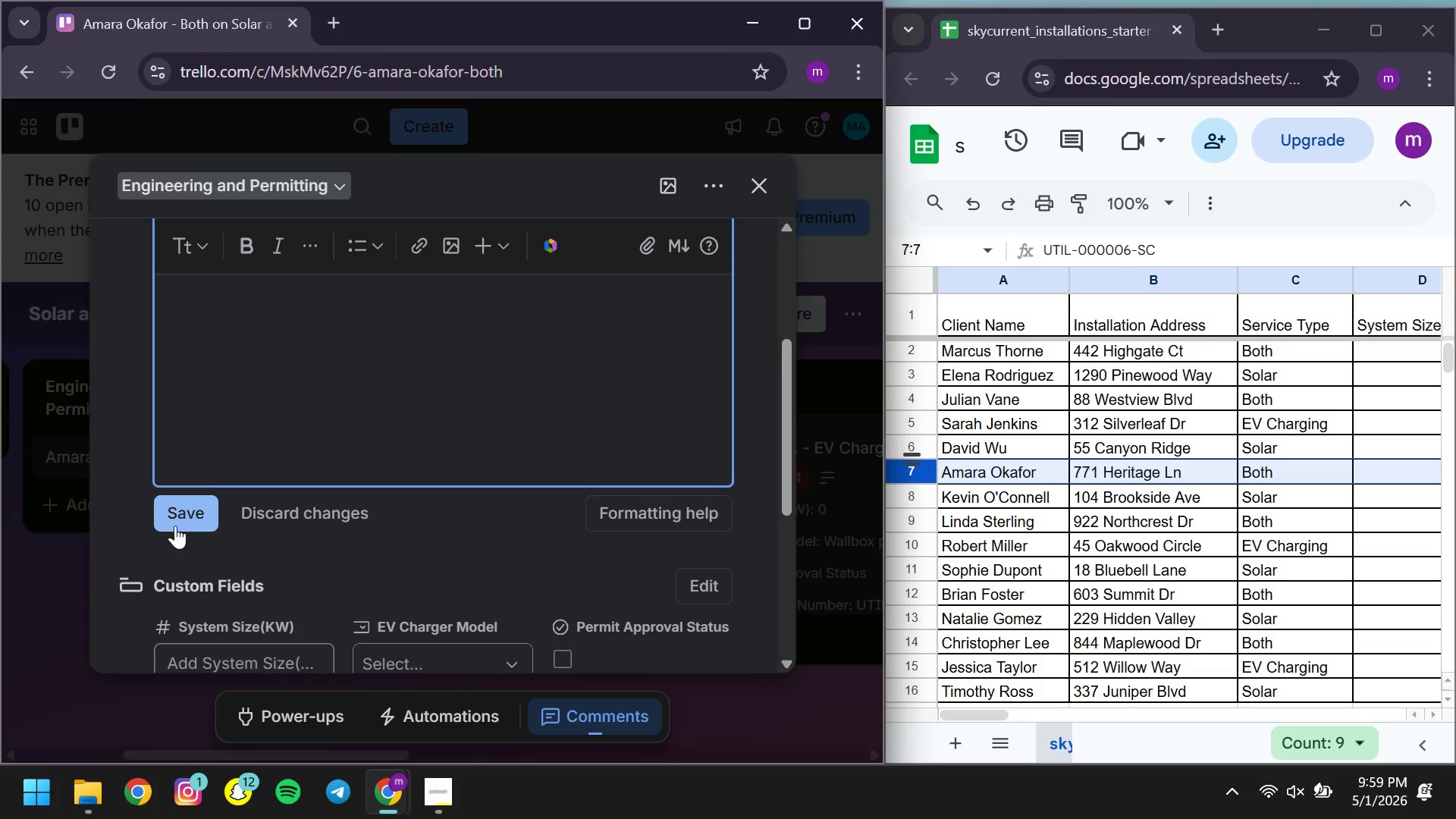 
left_click([175, 526])
 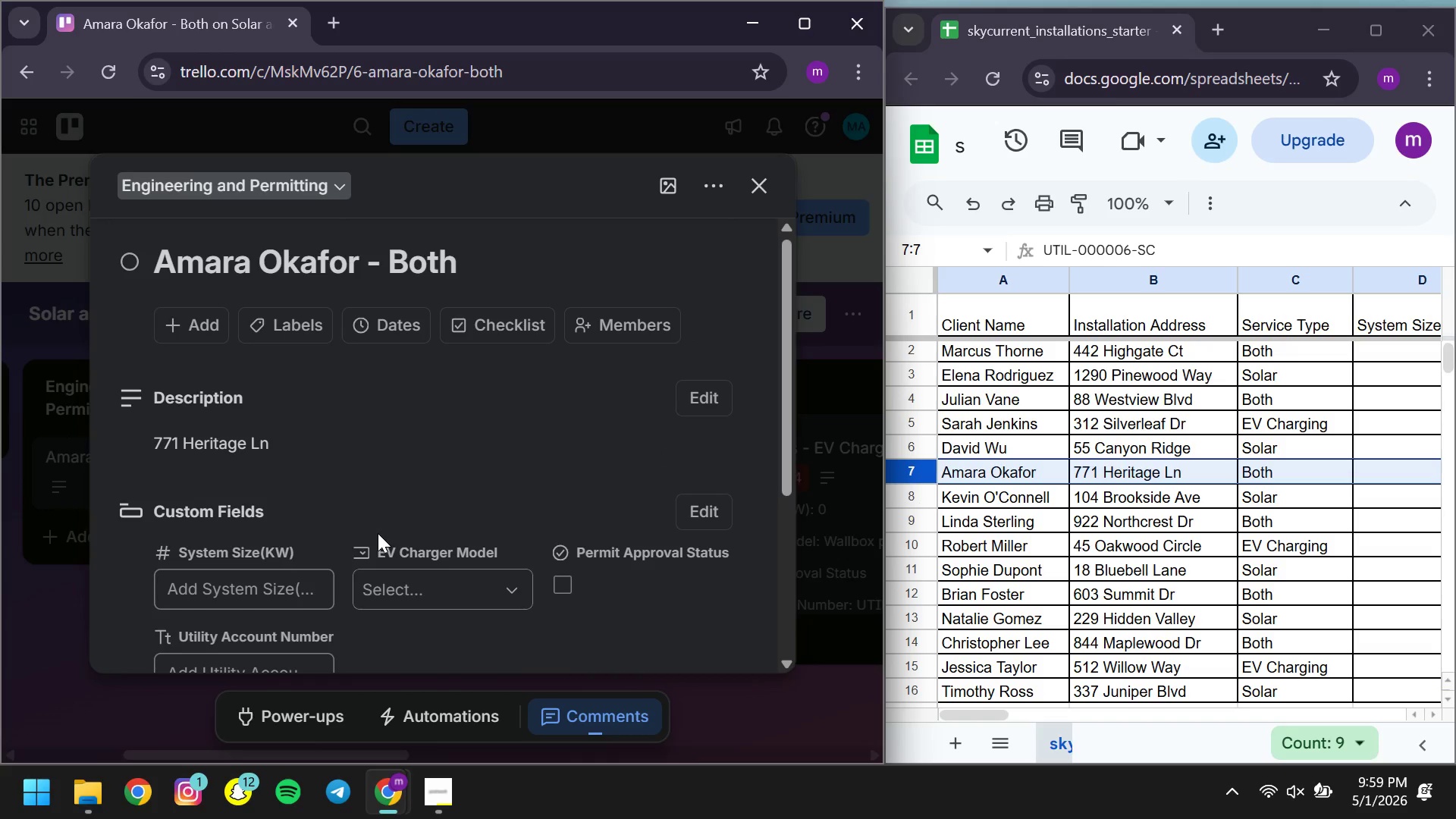 
wait(8.36)
 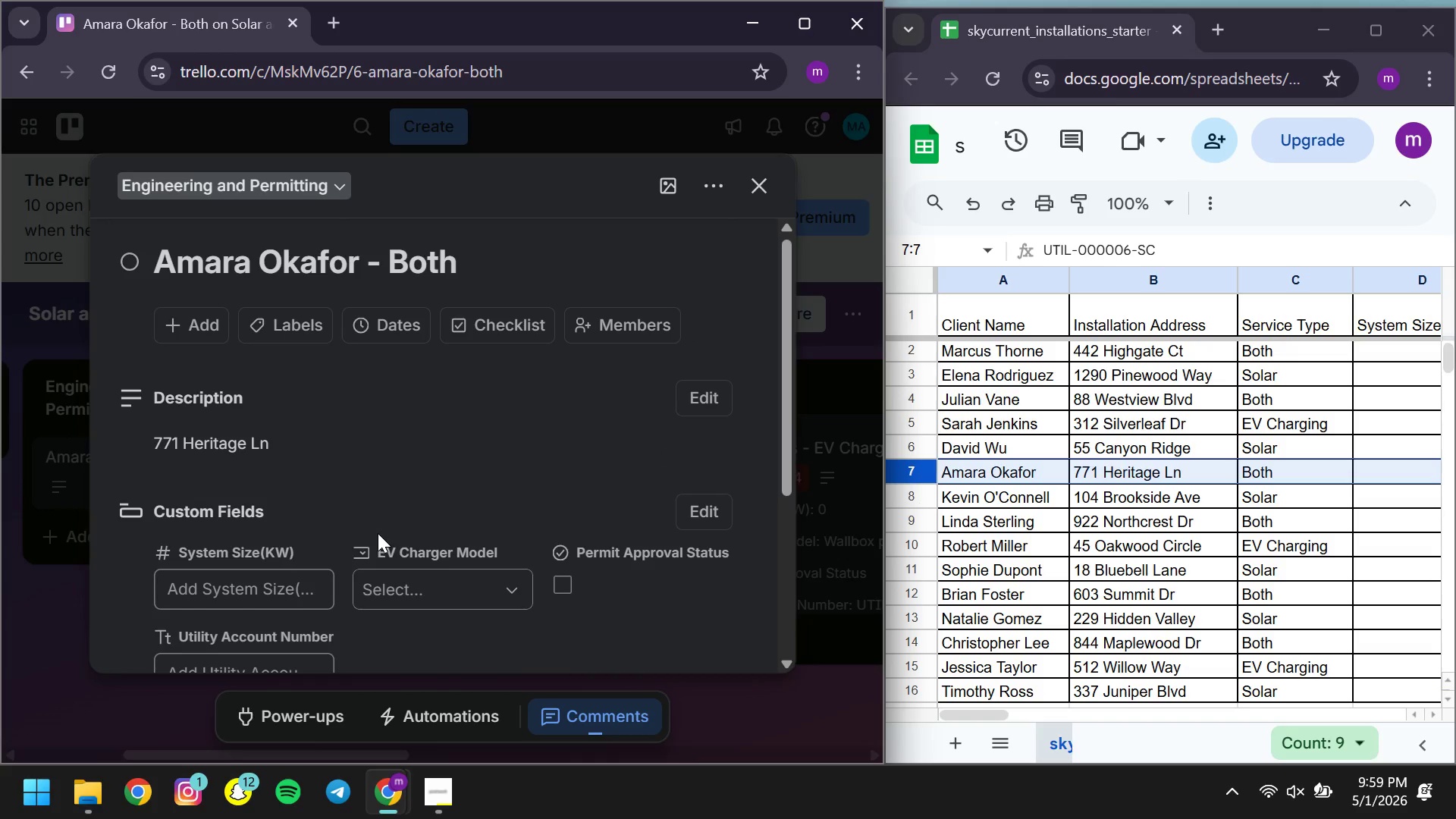 
left_click([264, 581])
 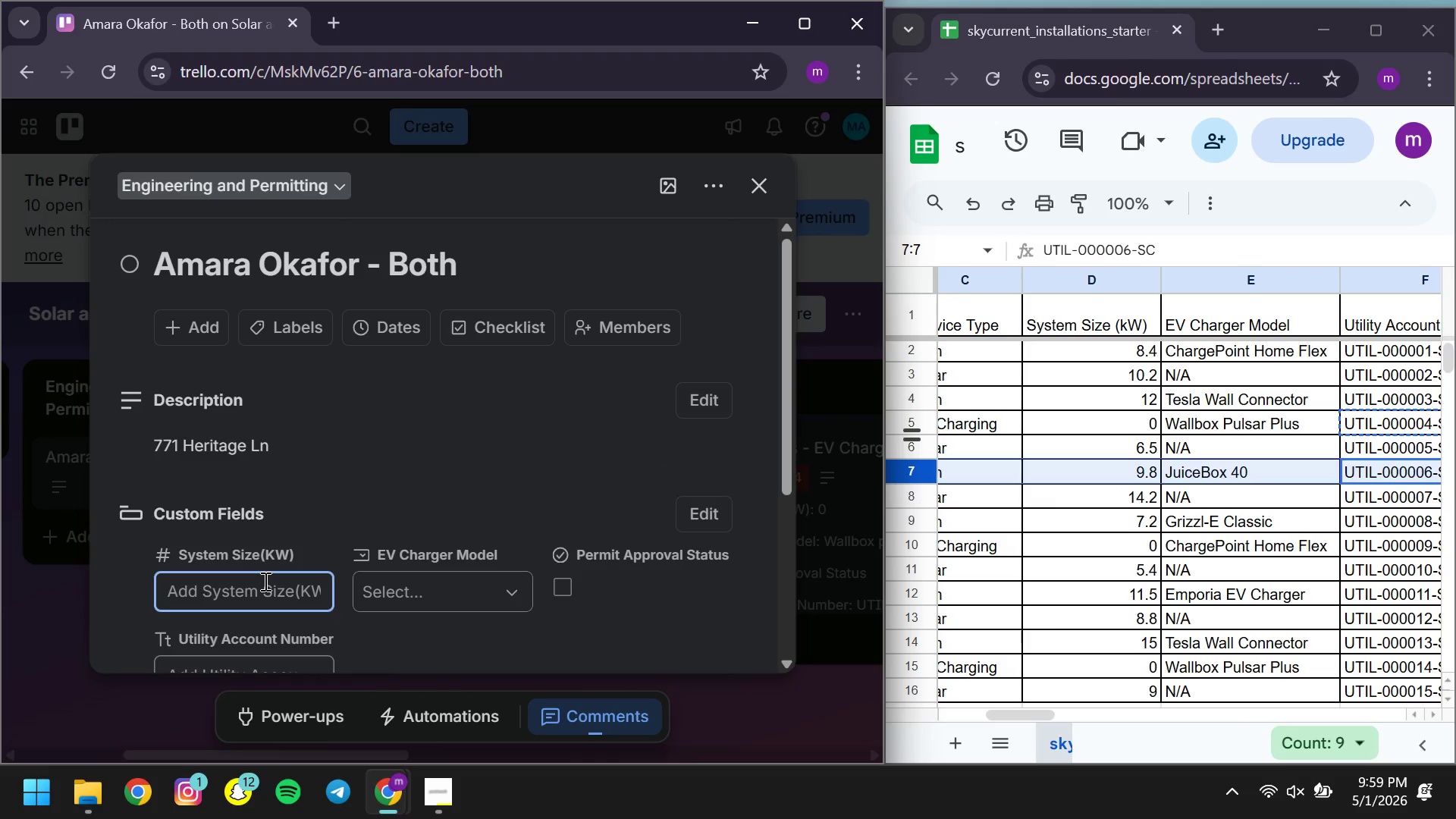 
key(9)
 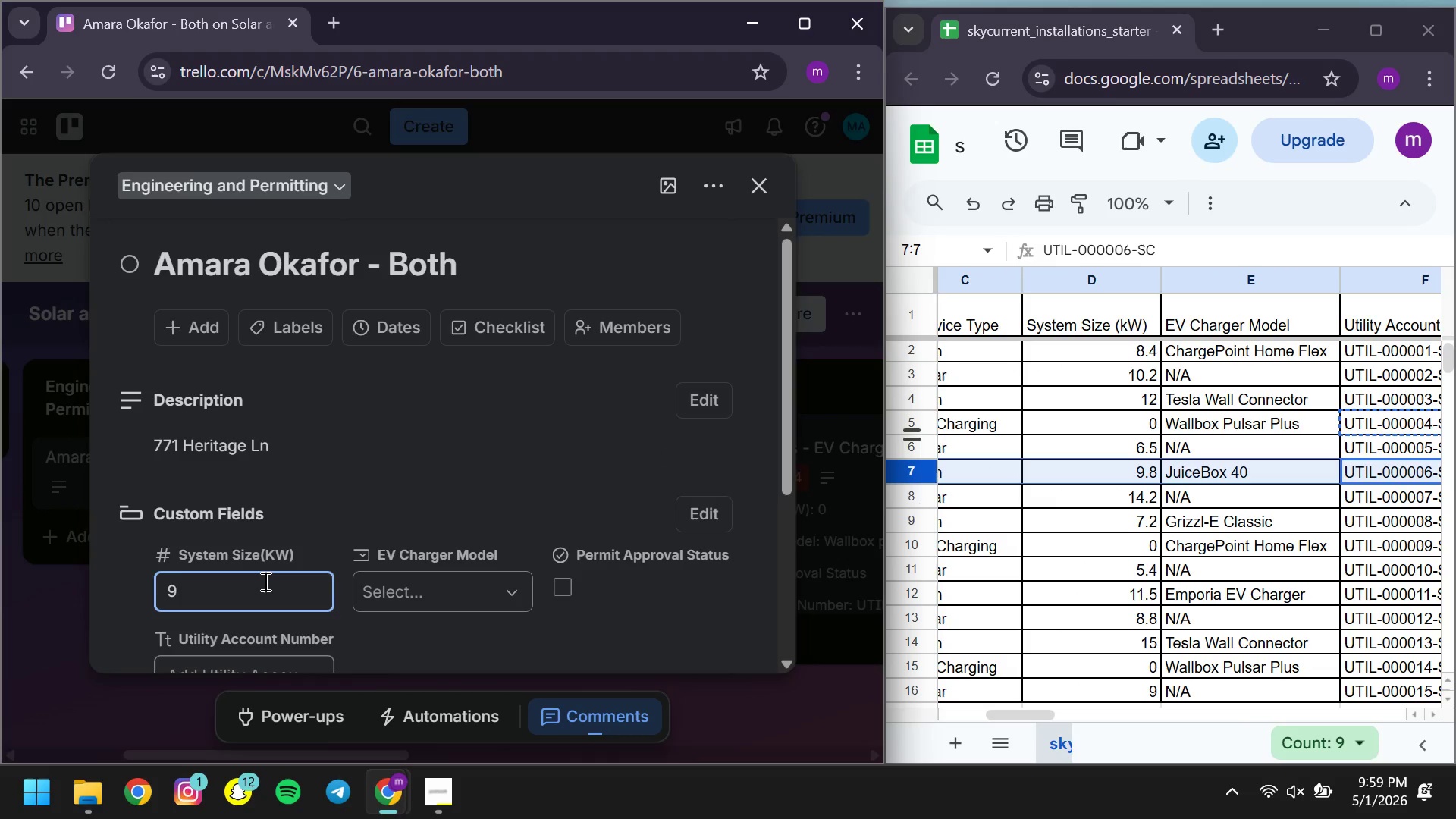 
key(Period)
 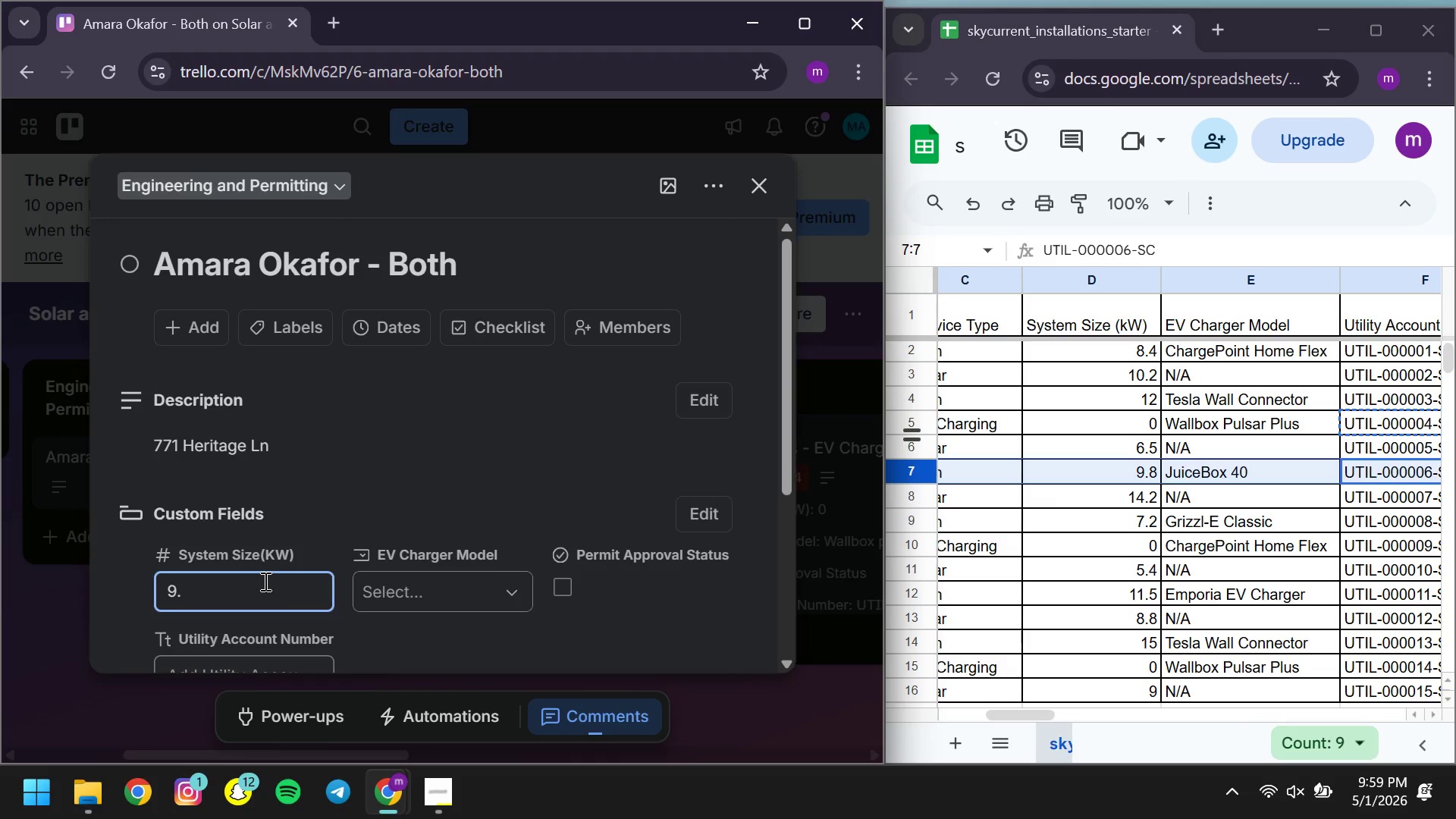 
key(8)
 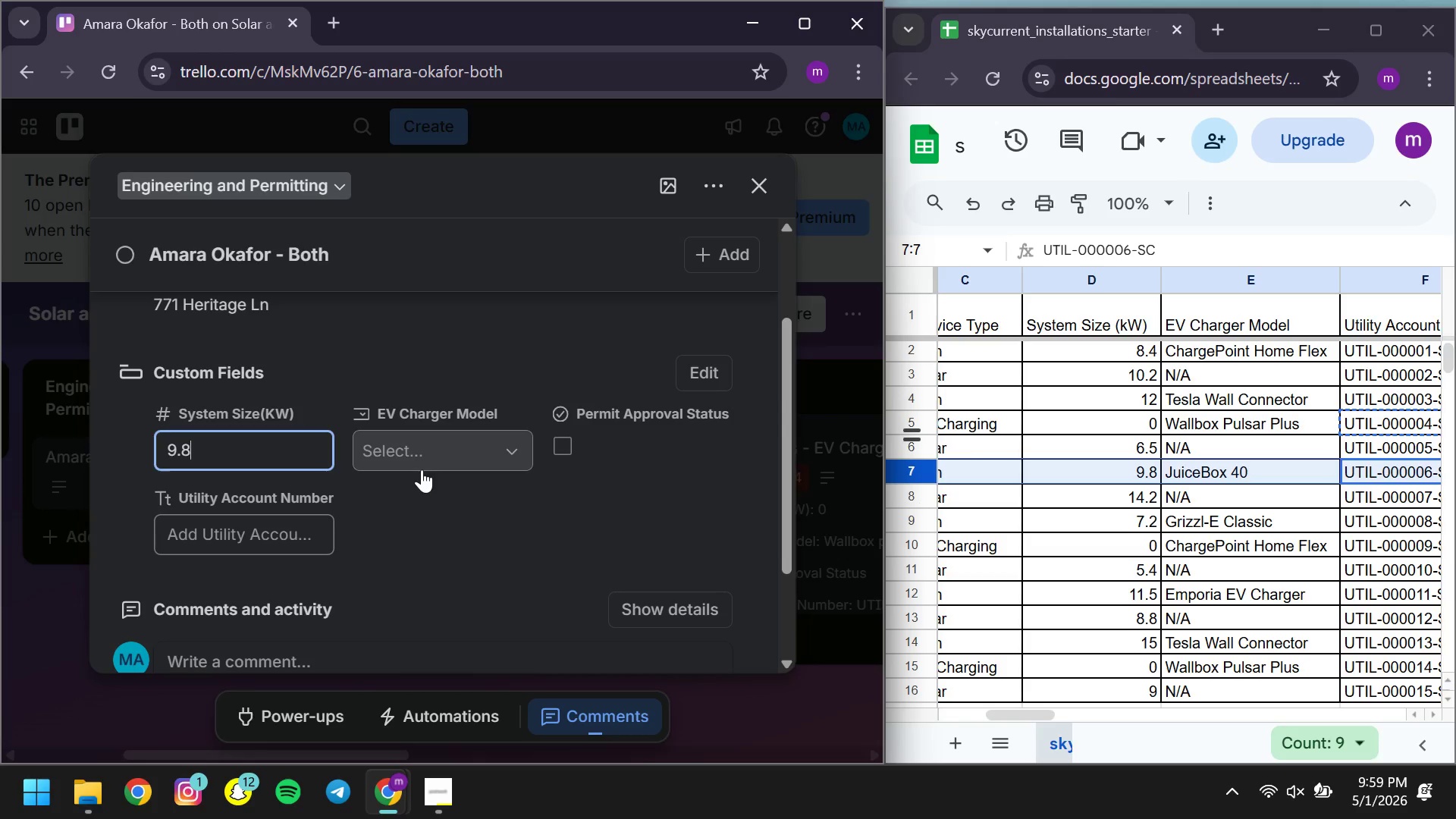 
left_click([412, 462])
 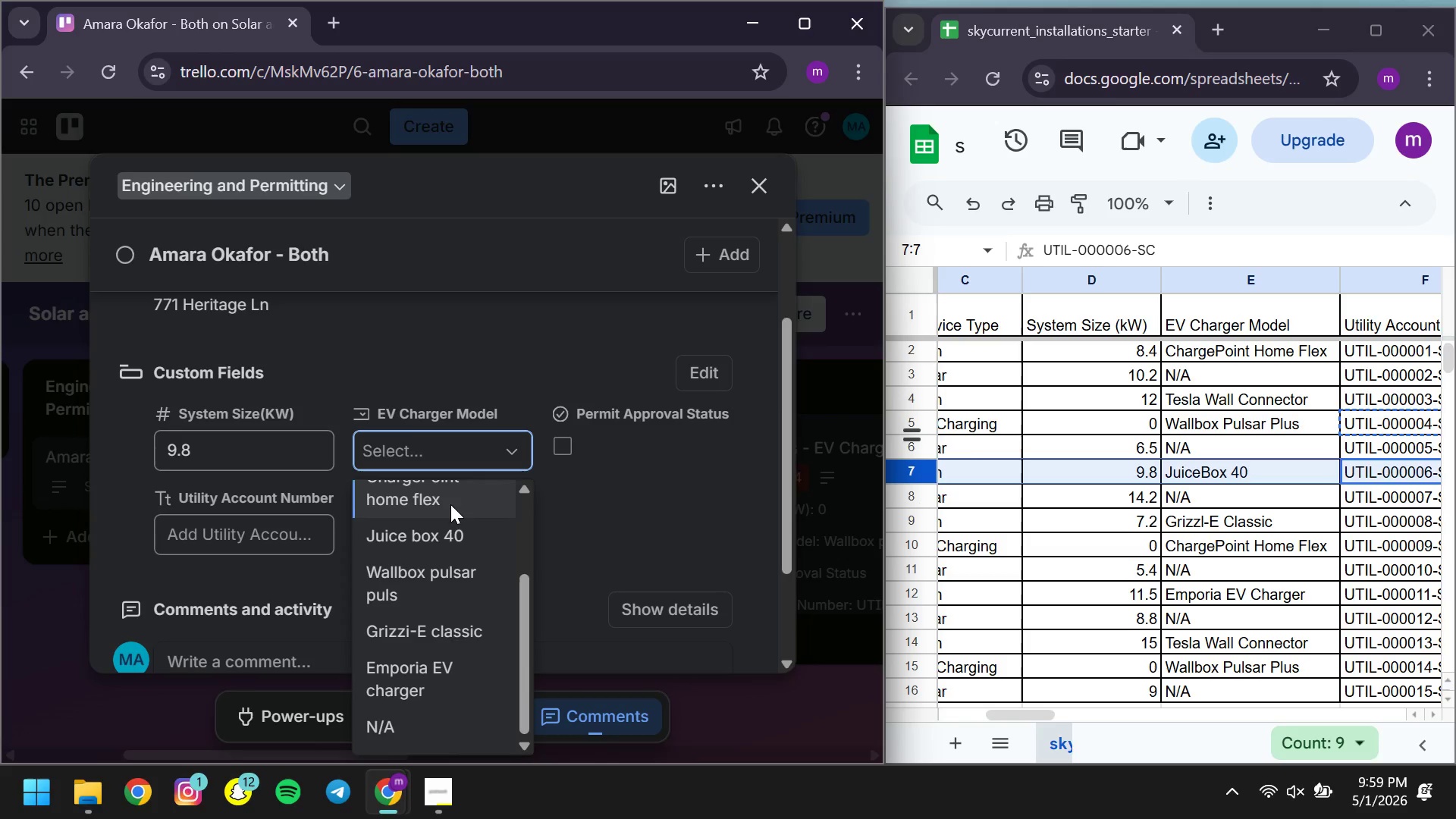 
wait(5.02)
 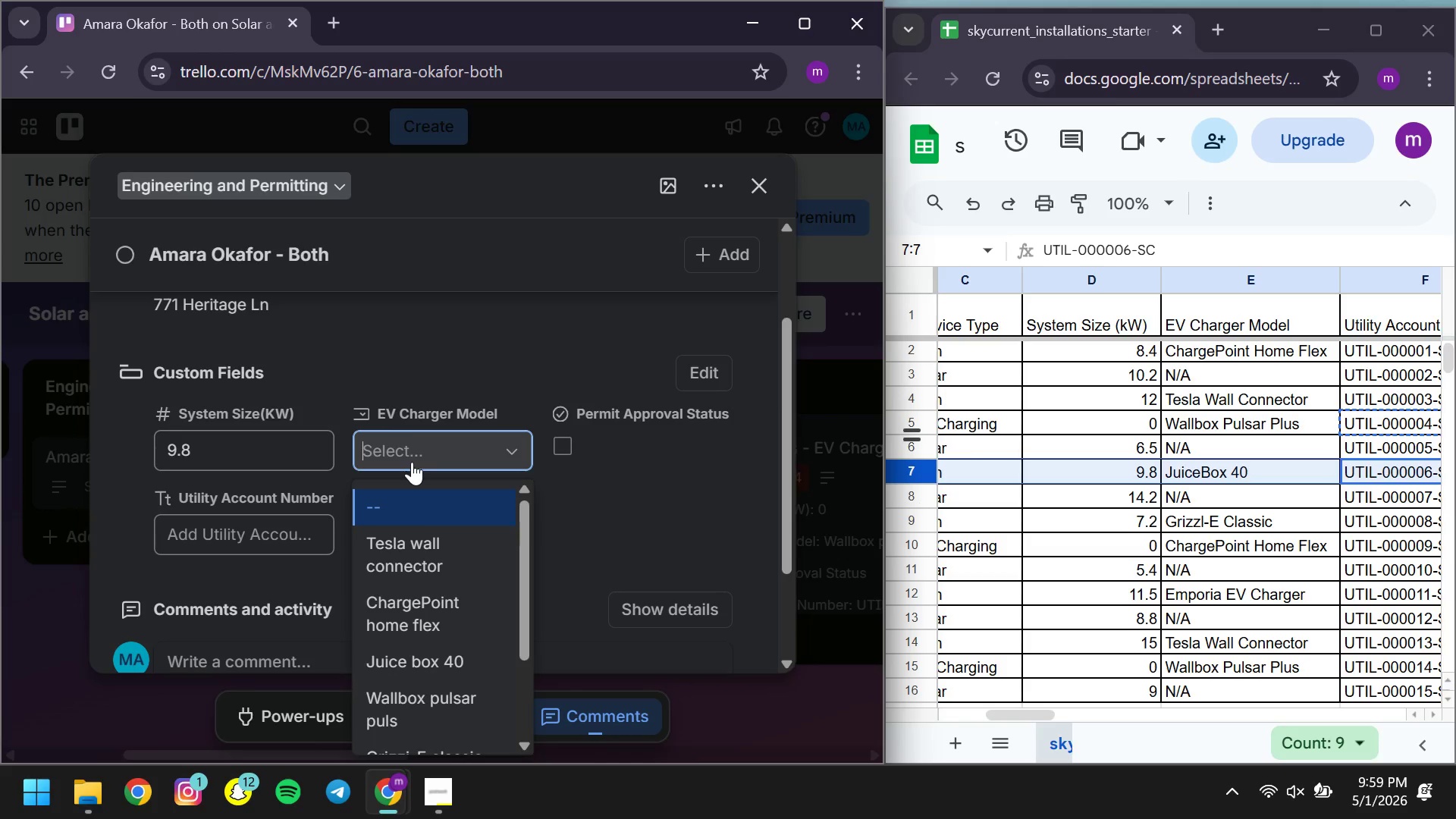 
left_click([455, 529])
 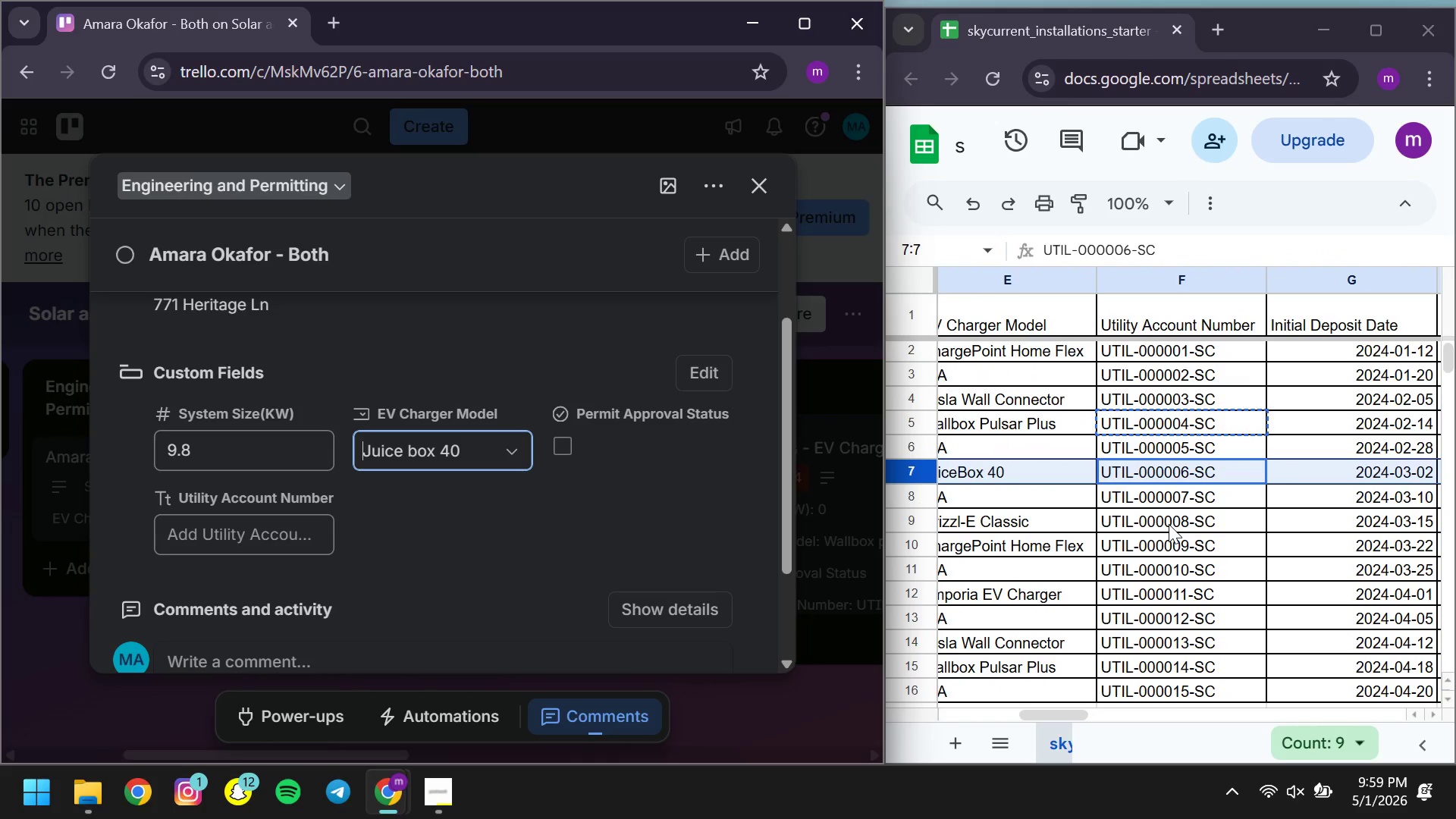 
wait(7.3)
 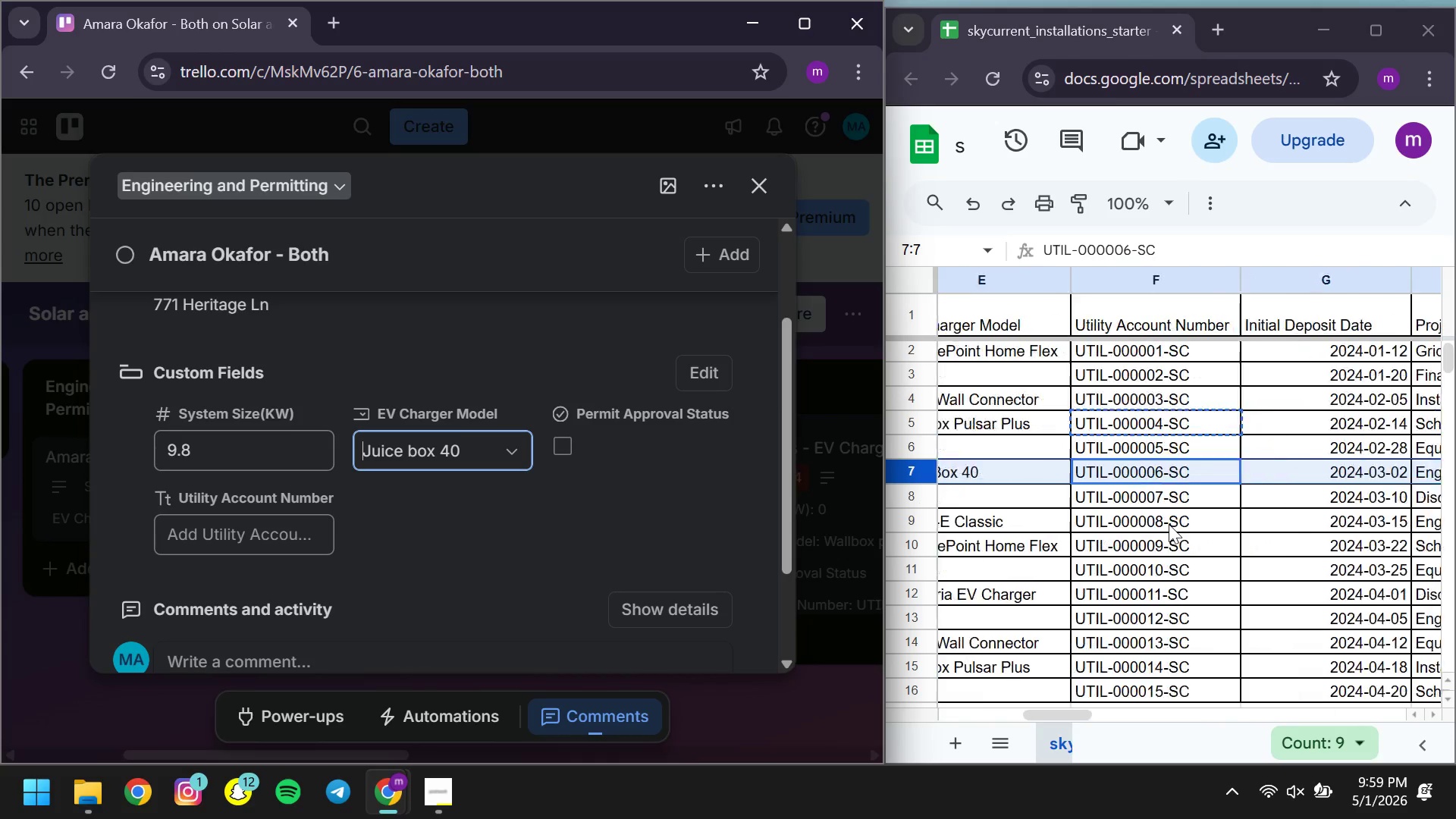 
left_click([253, 545])
 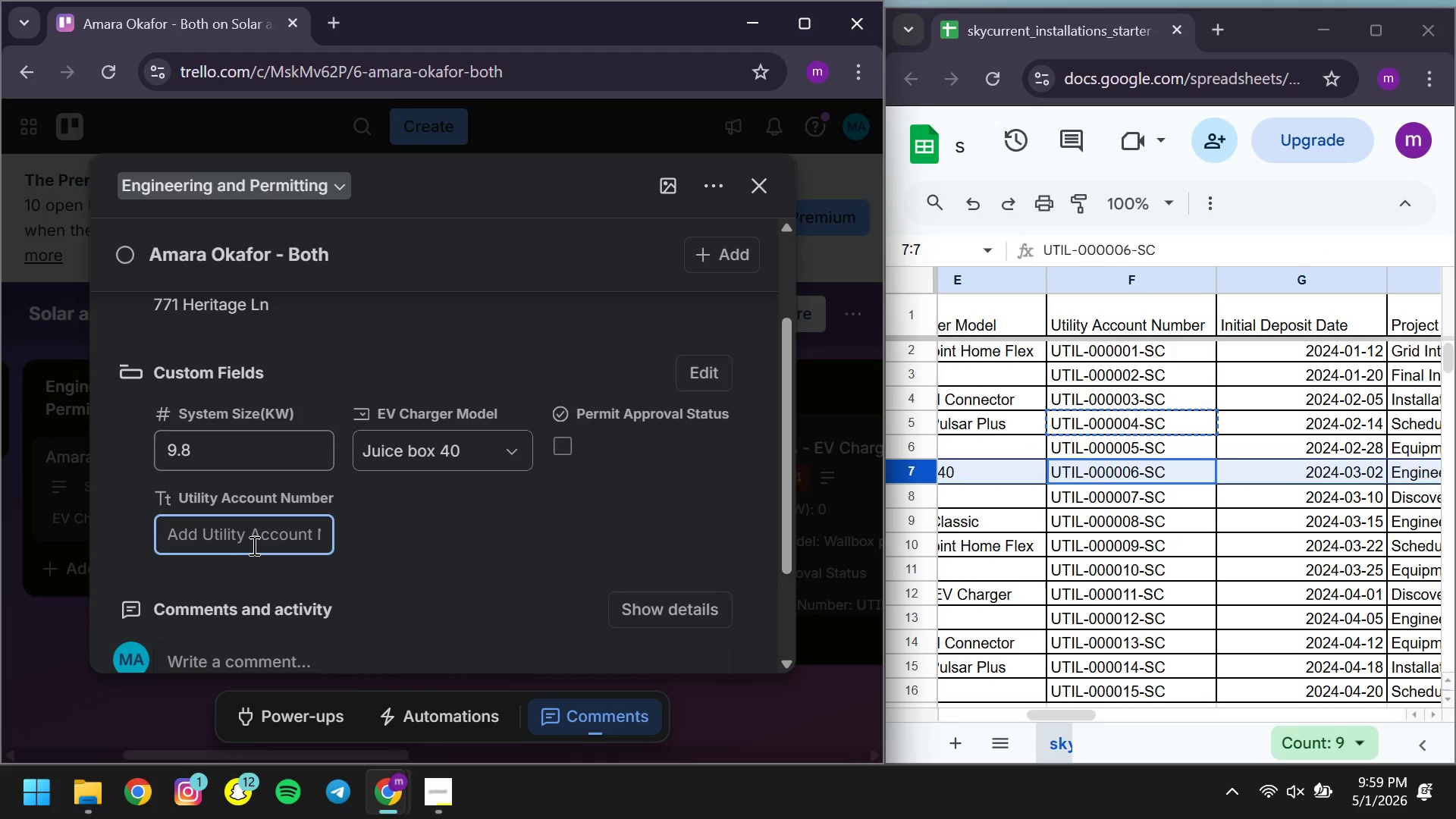 
key(Control+ControlLeft)
 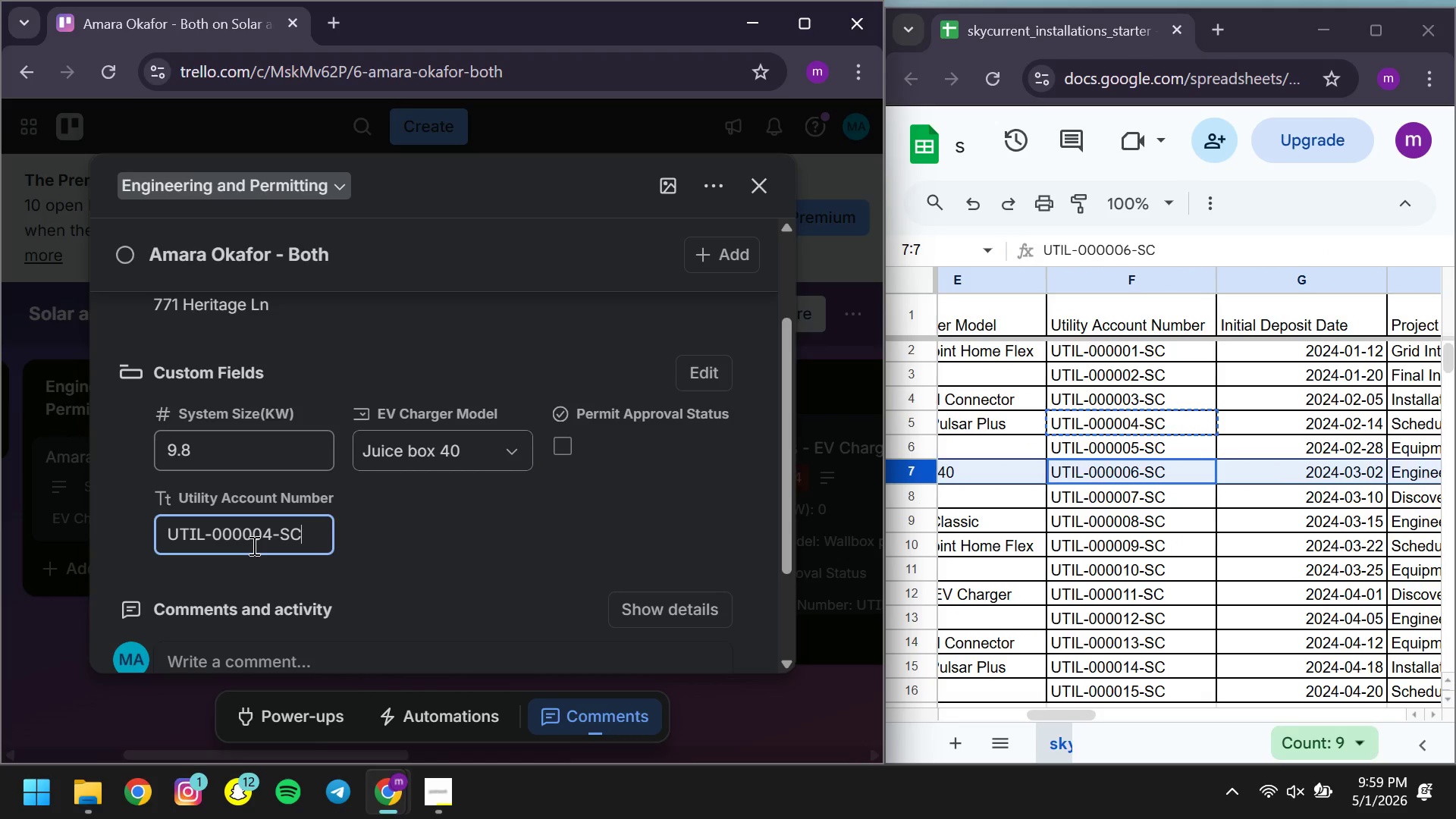 
key(Control+V)
 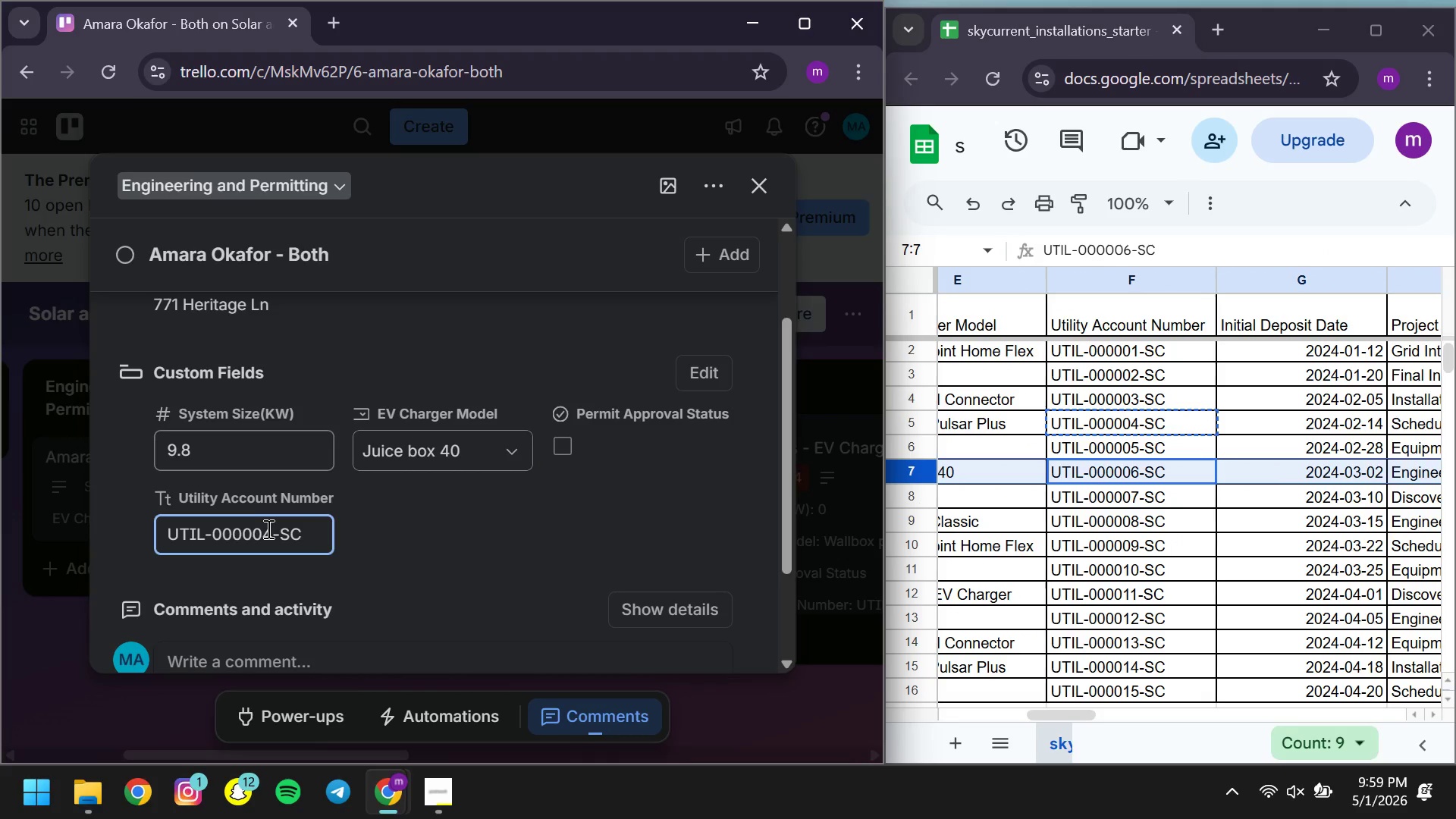 
left_click([267, 529])
 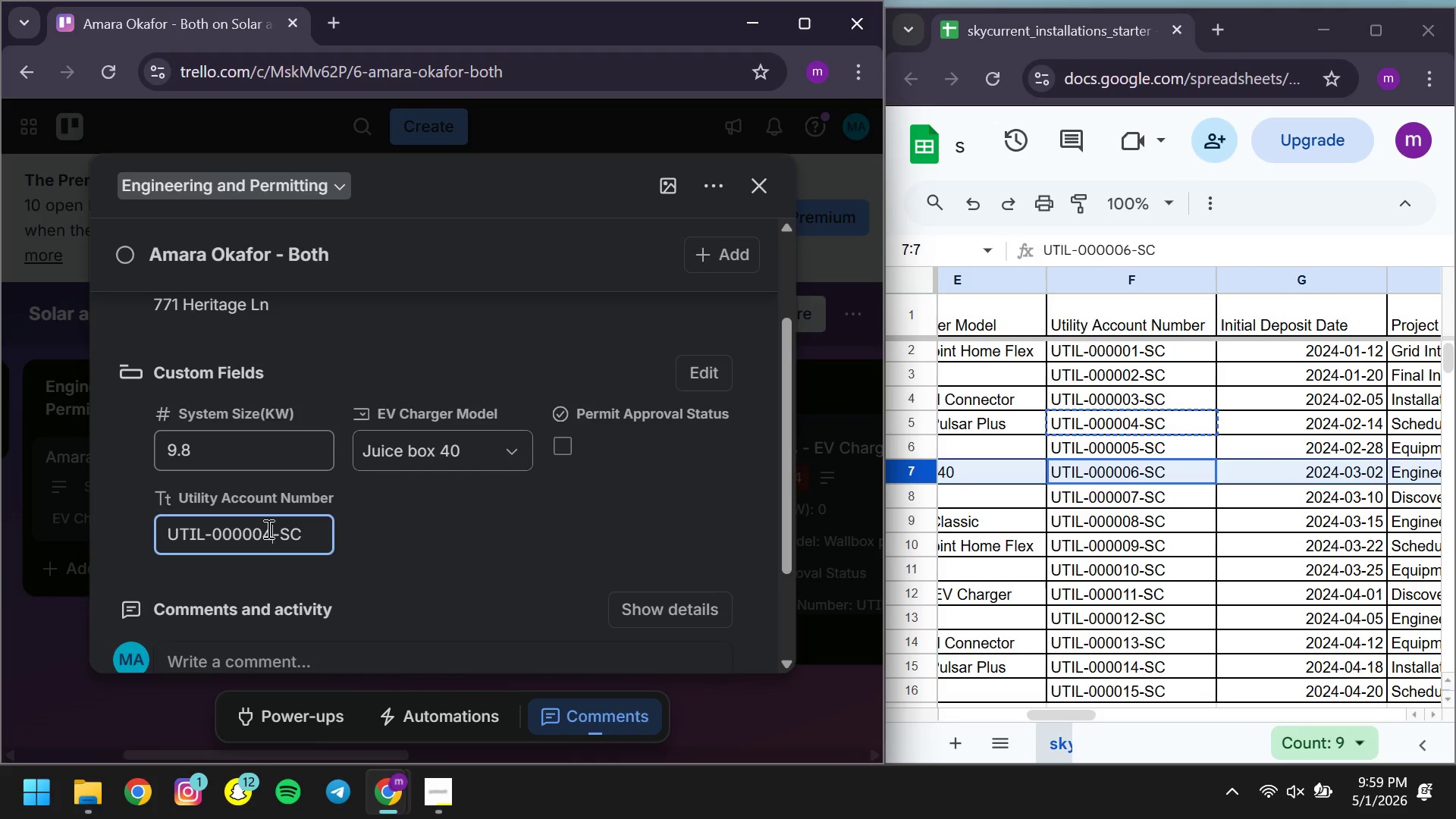 
key(ArrowRight)
 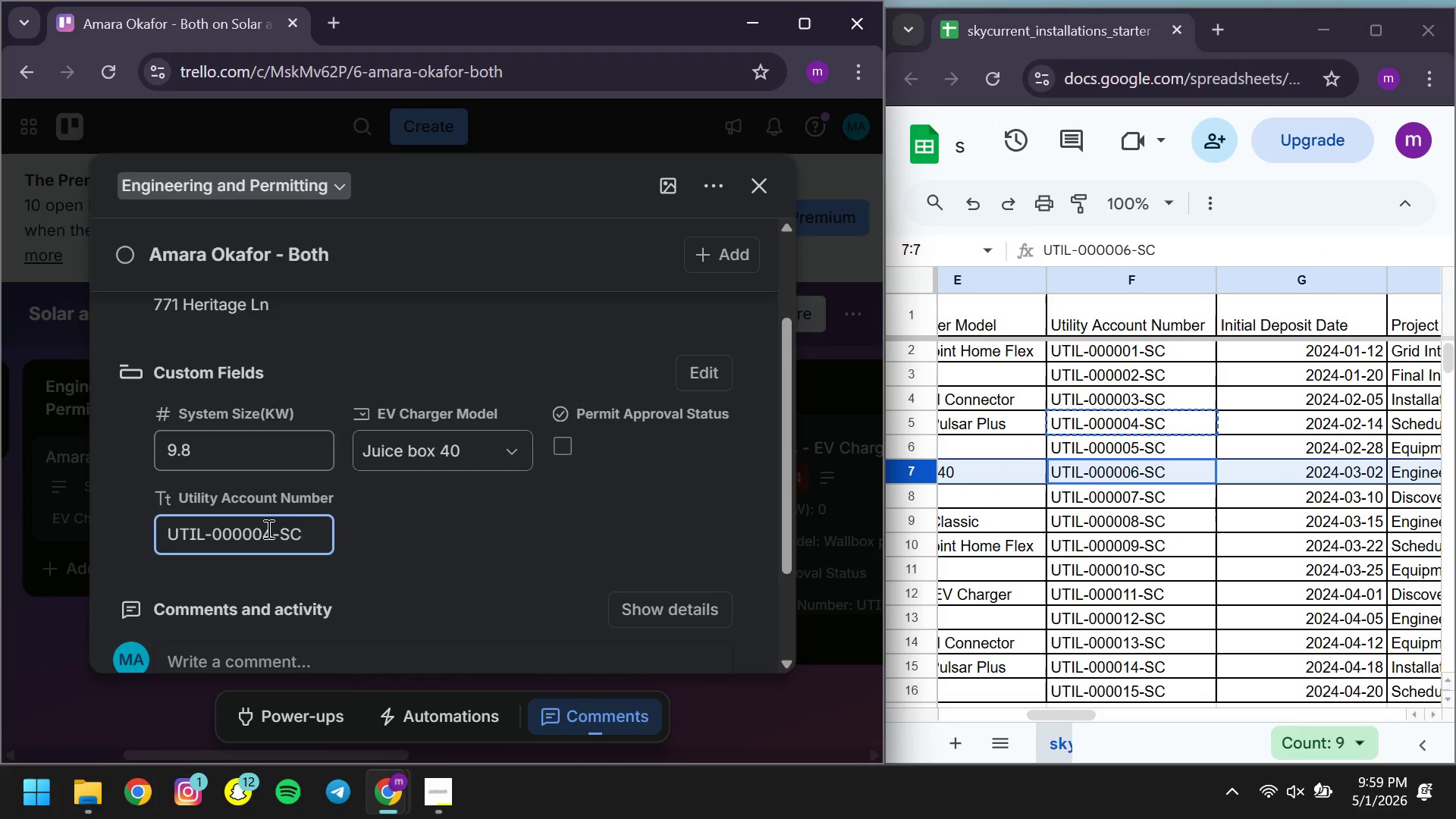 
key(Backspace)
 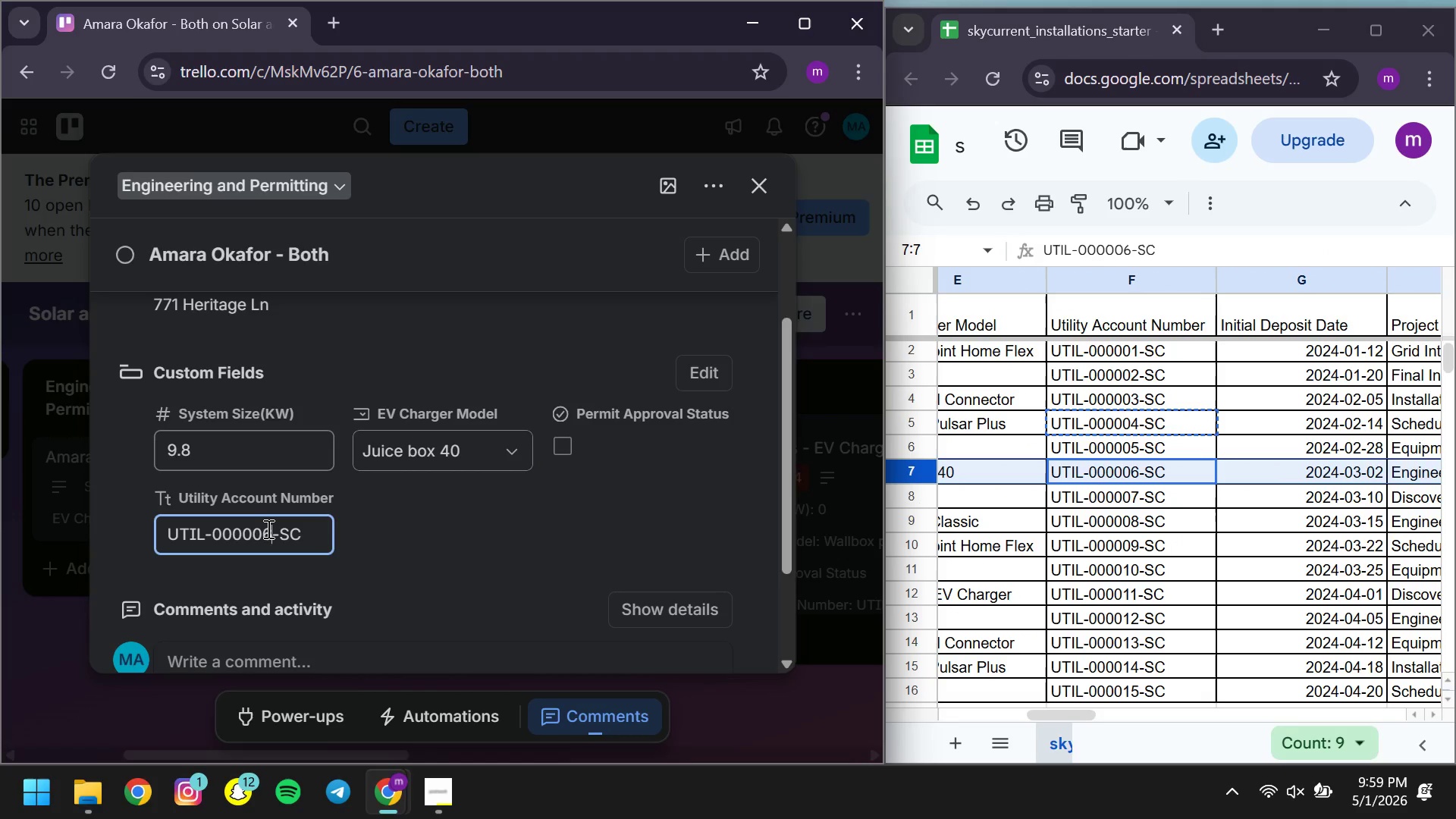 
key(6)
 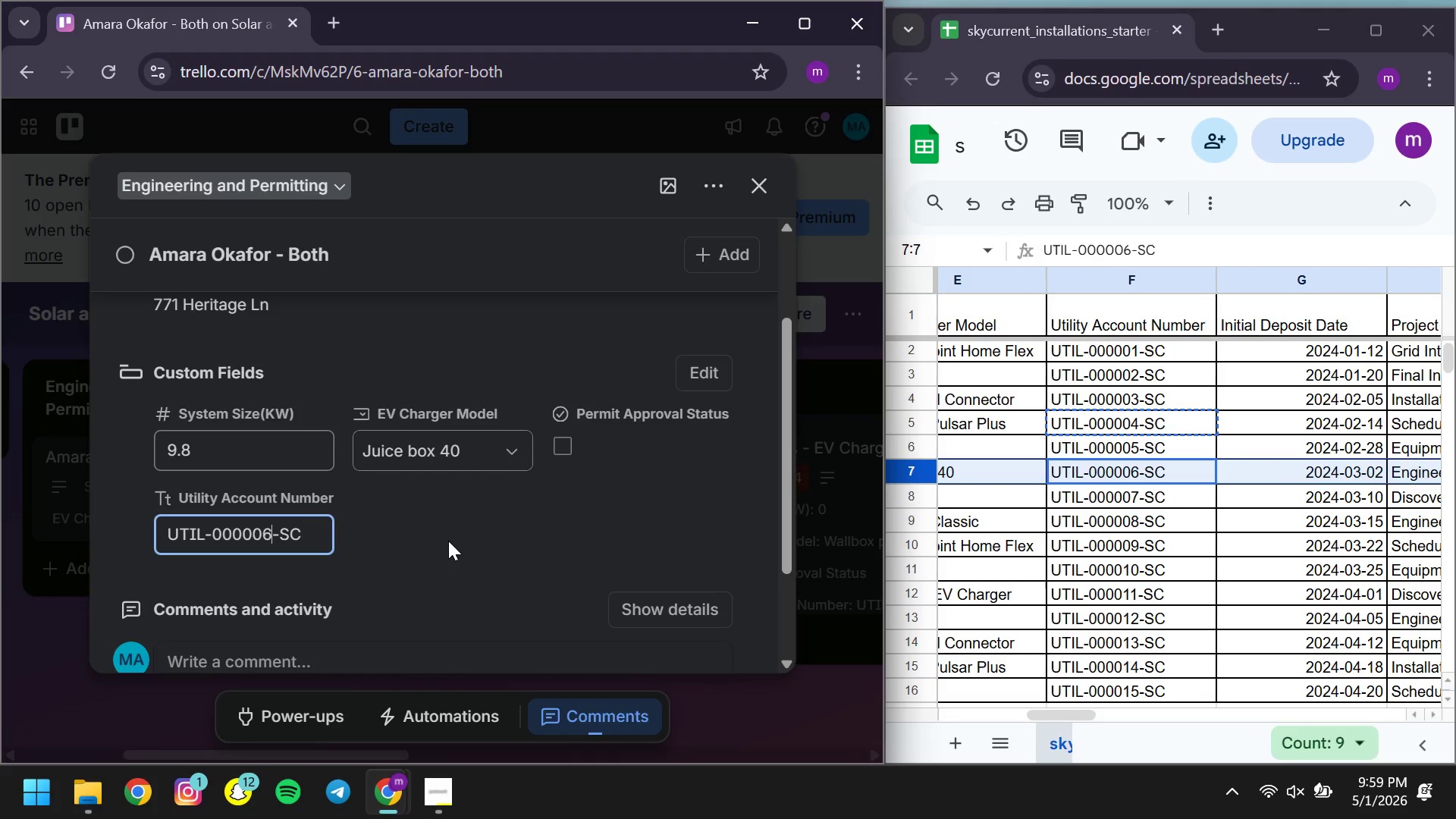 
left_click([448, 541])
 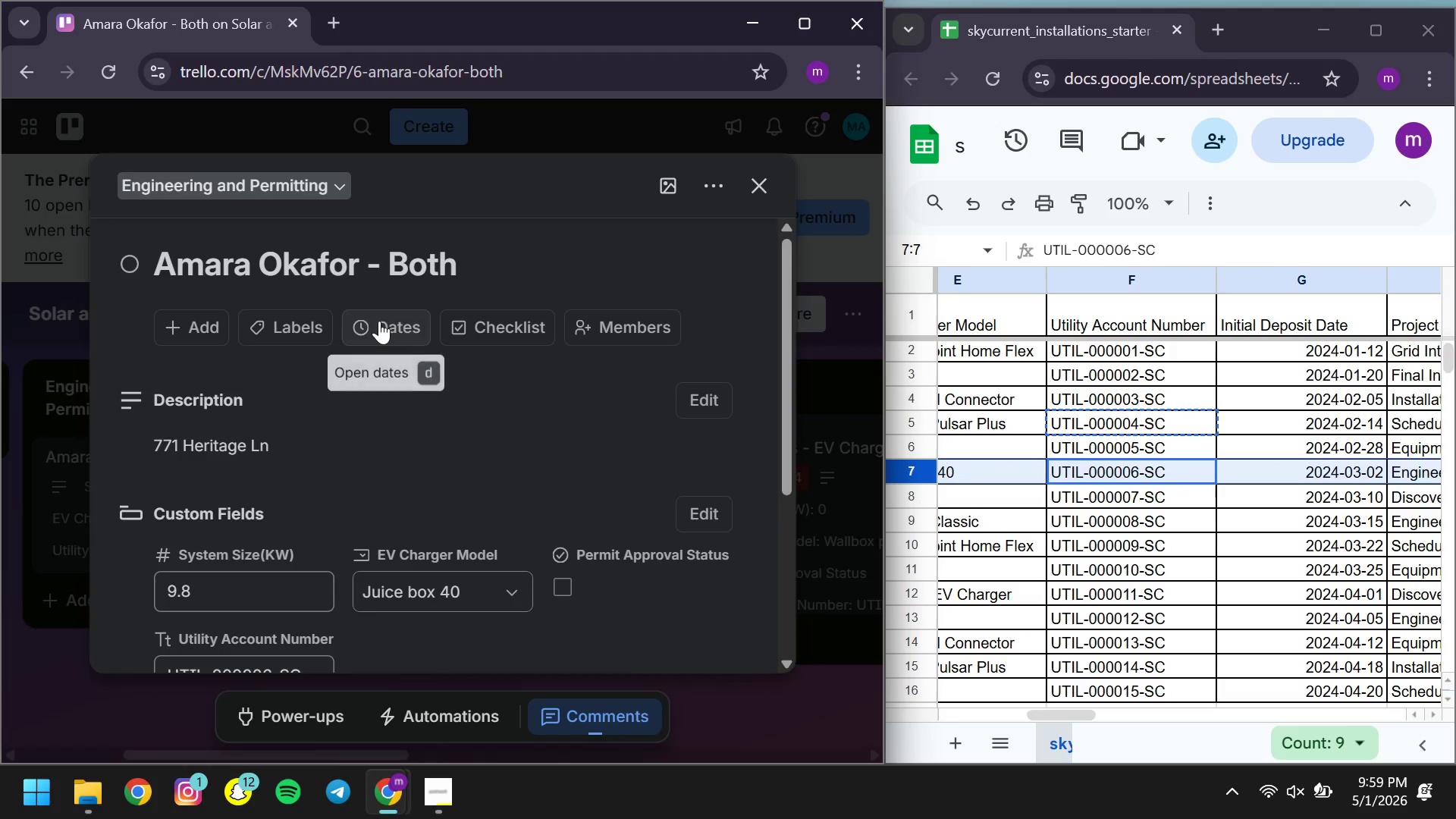 
left_click([273, 325])
 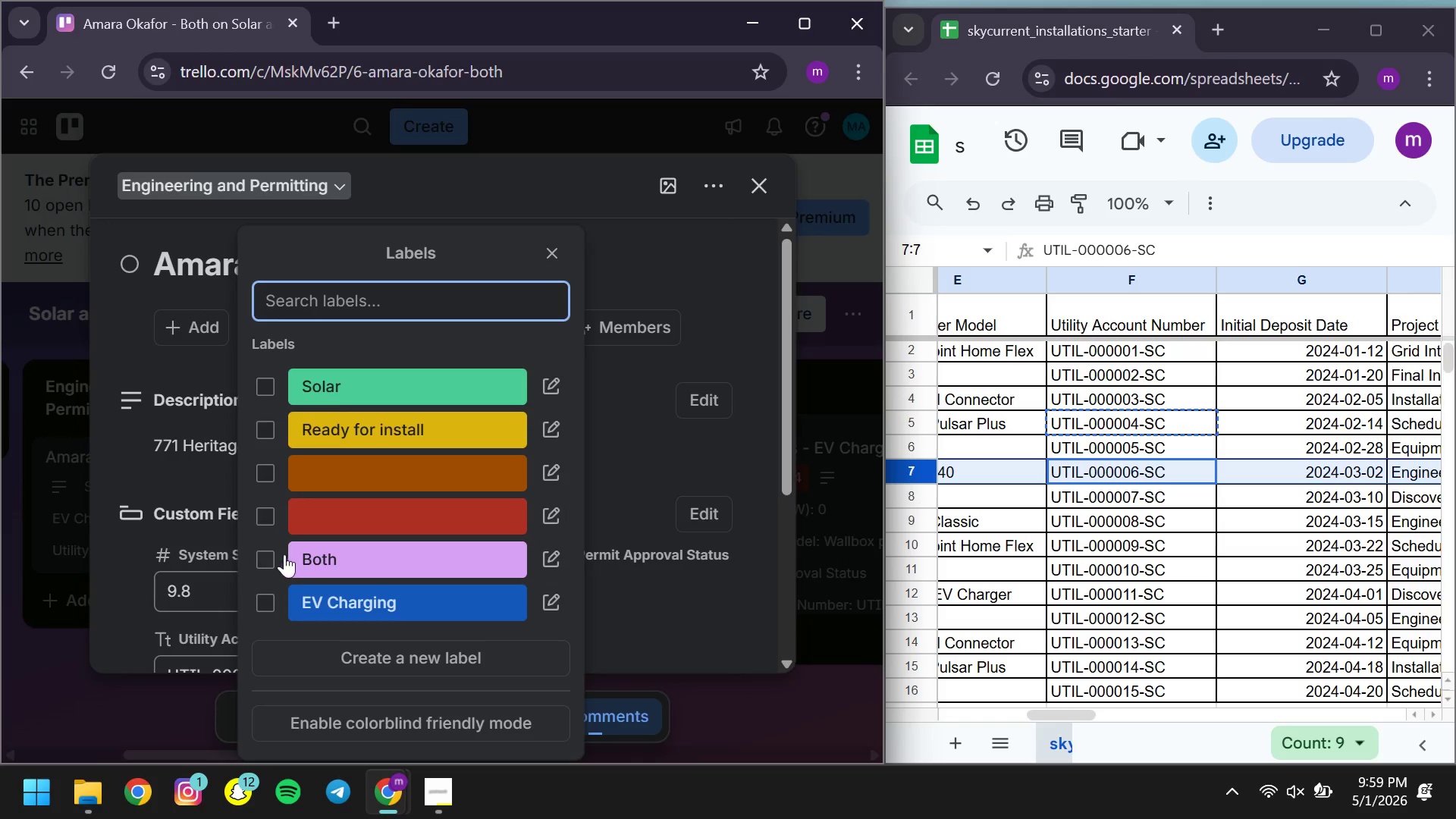 
left_click([268, 558])
 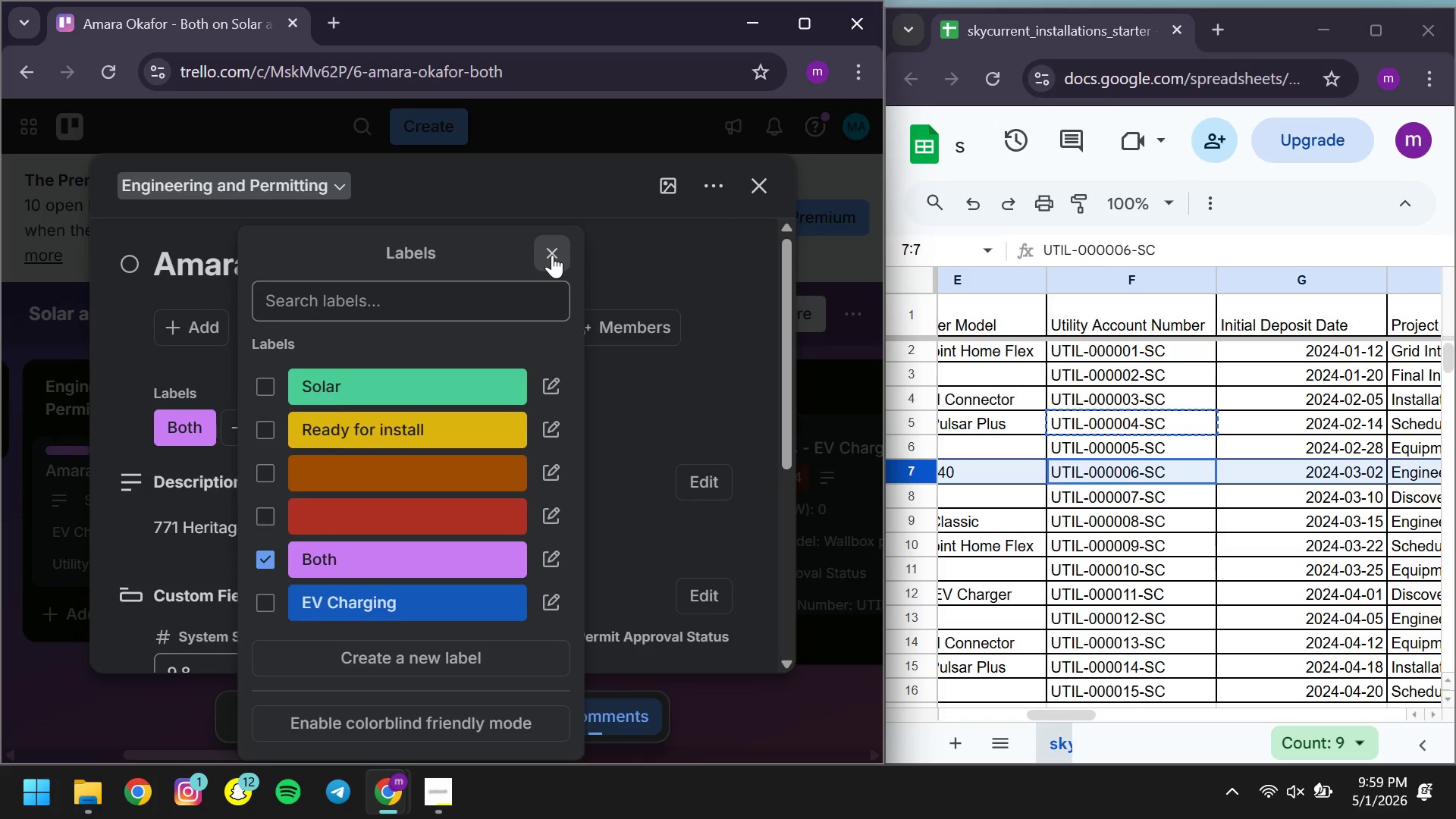 
left_click([552, 255])
 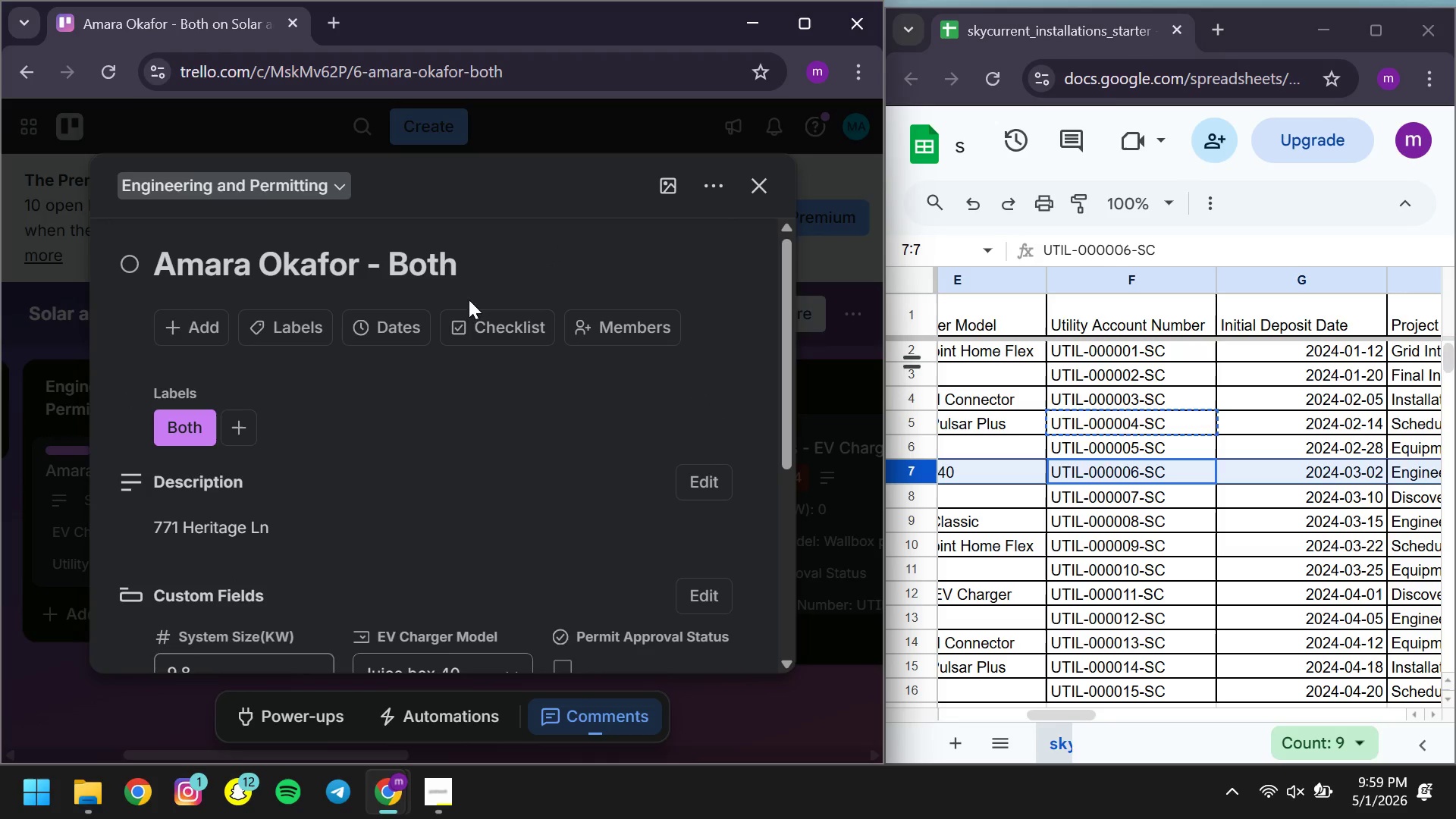 
left_click([406, 332])
 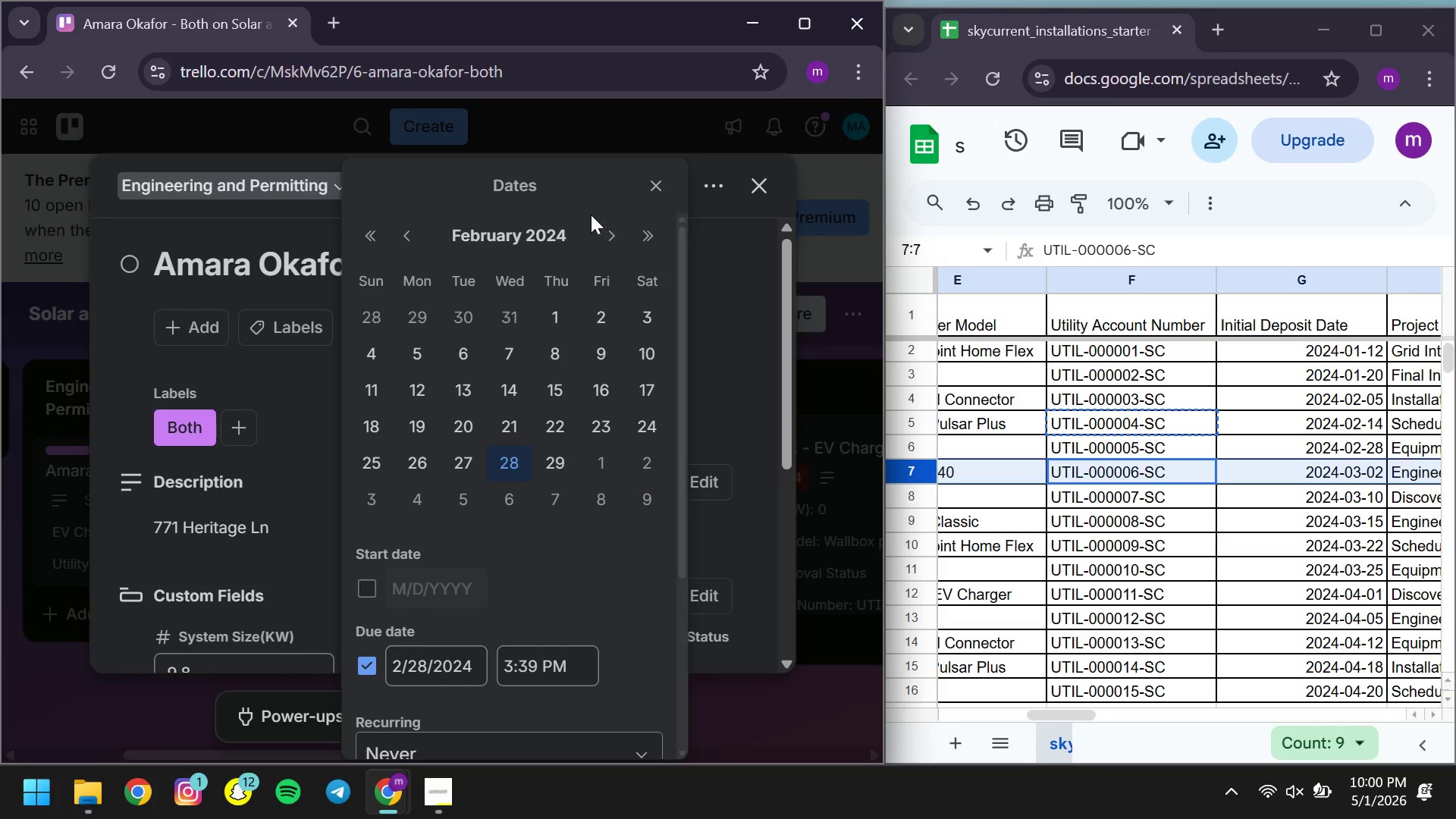 
left_click([617, 234])
 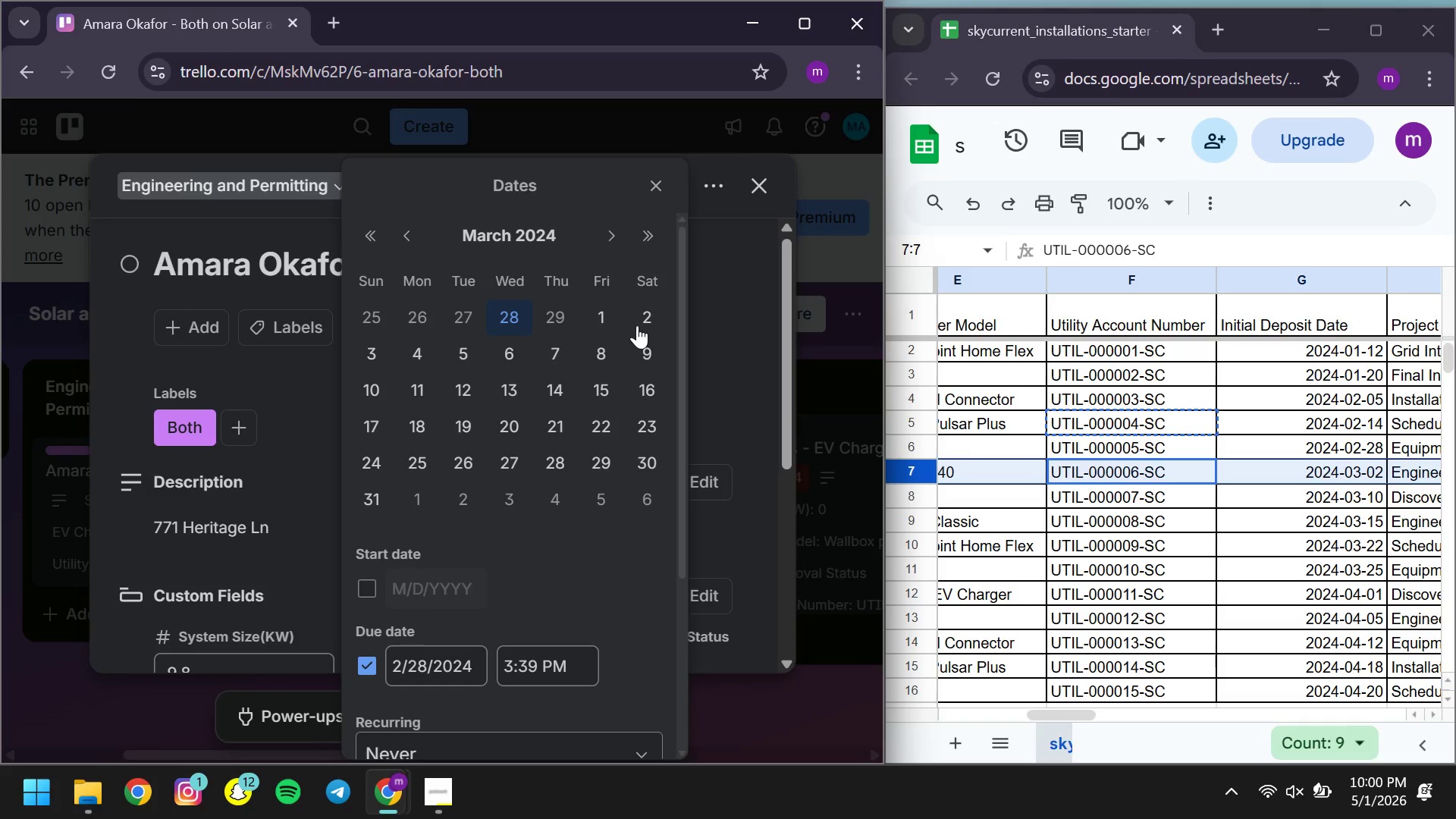 
left_click([637, 325])
 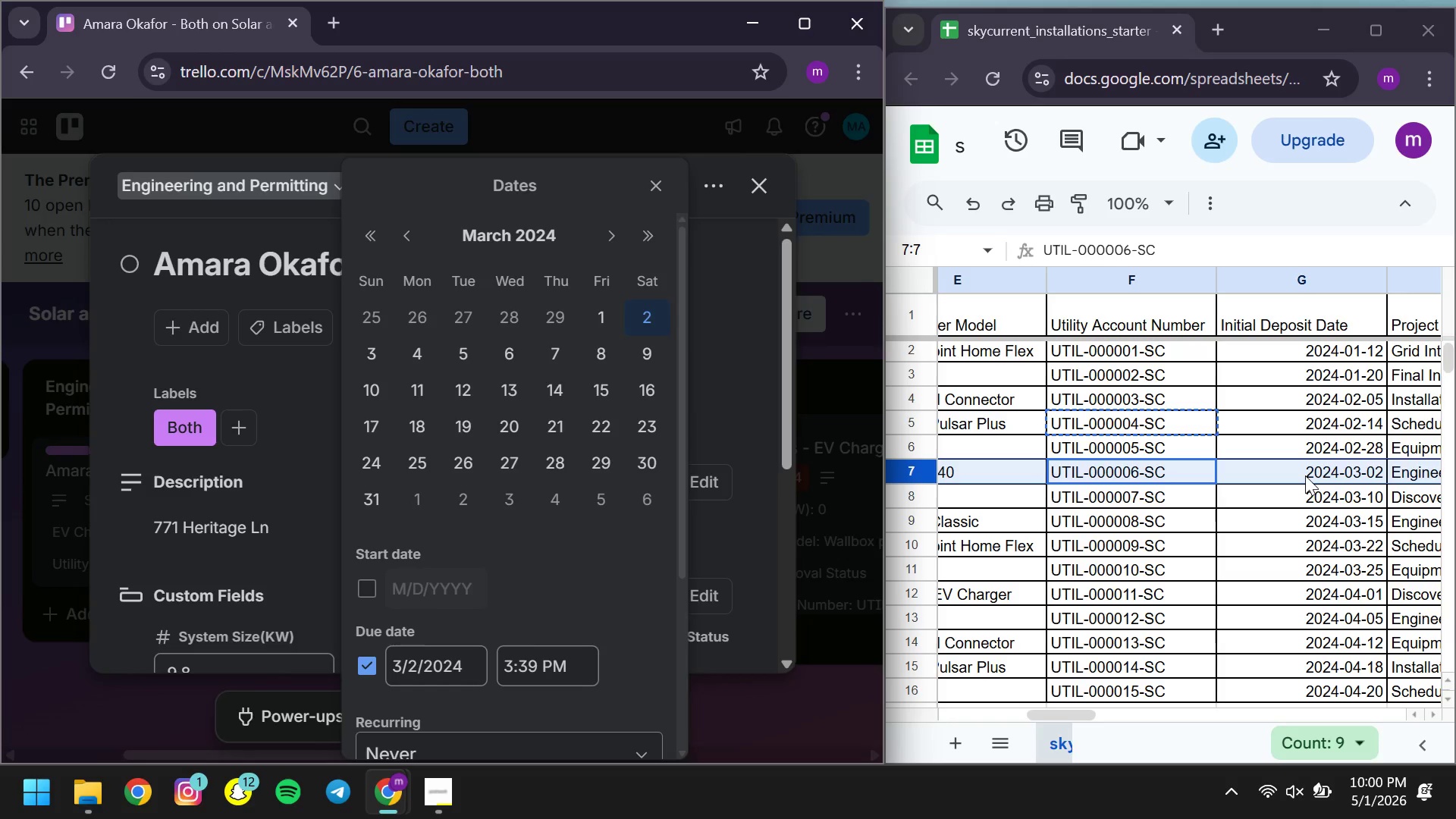 
double_click([1305, 475])
 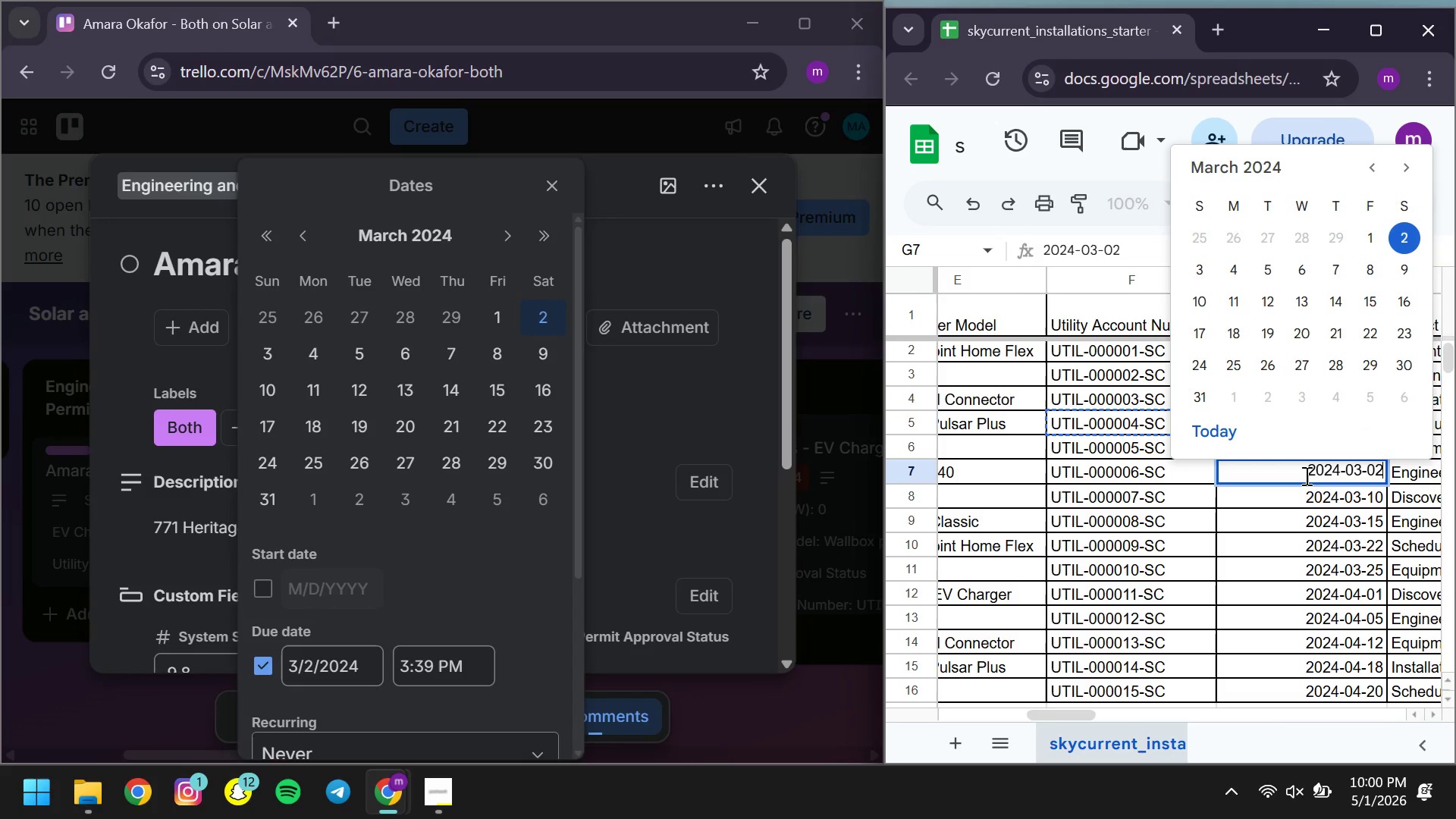 
left_click([1305, 475])
 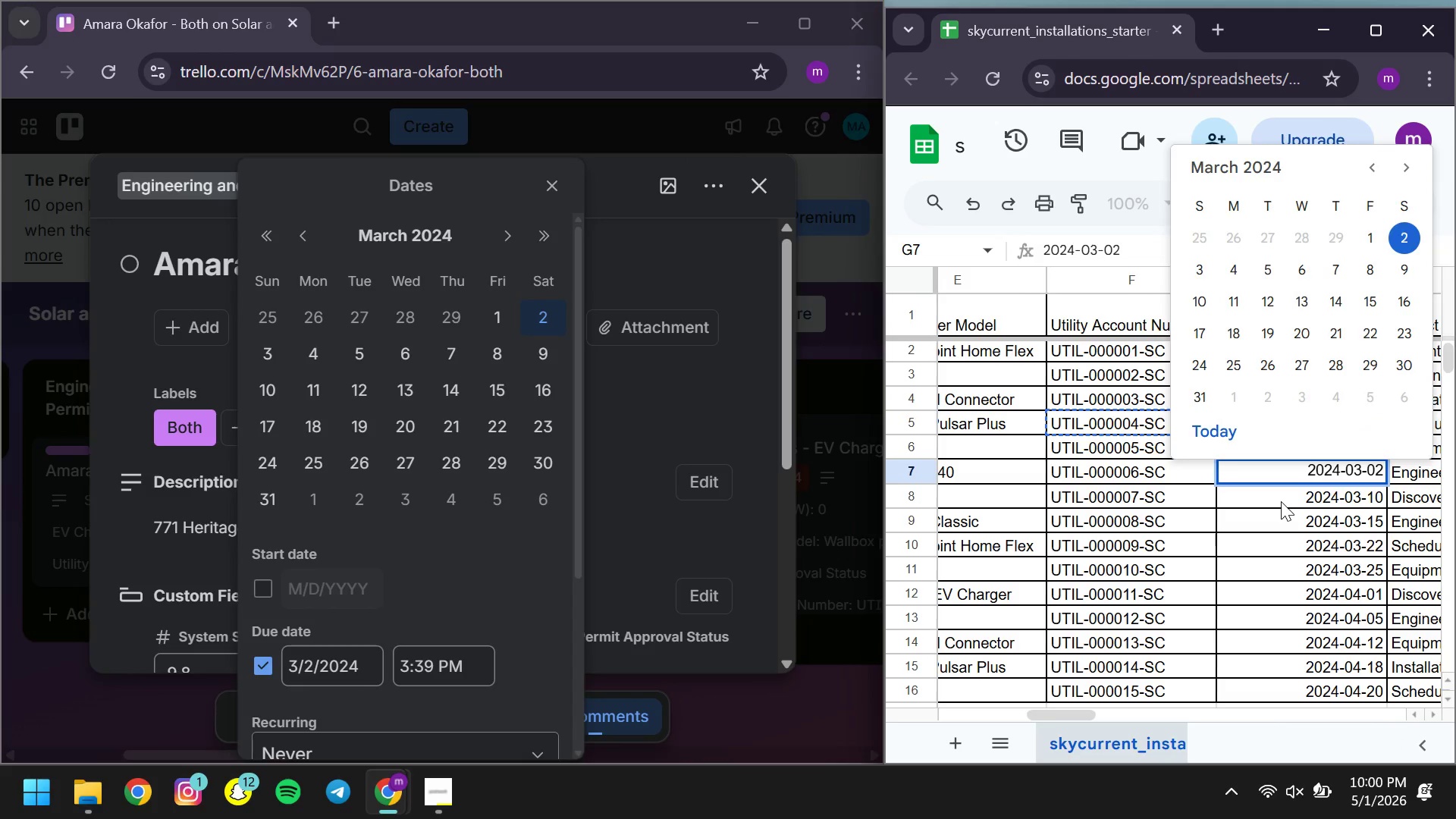 
left_click([1281, 501])
 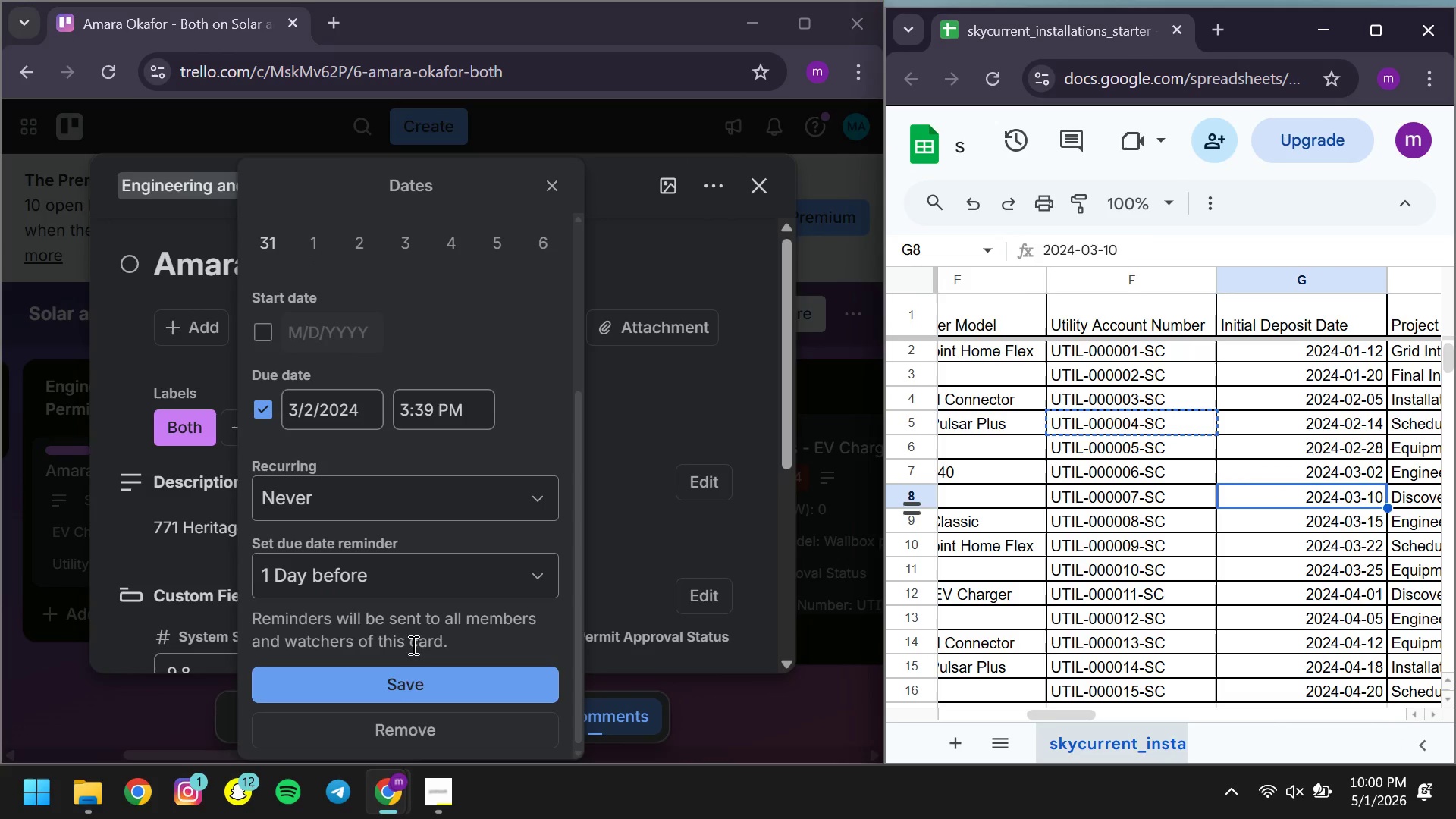 
left_click([389, 673])
 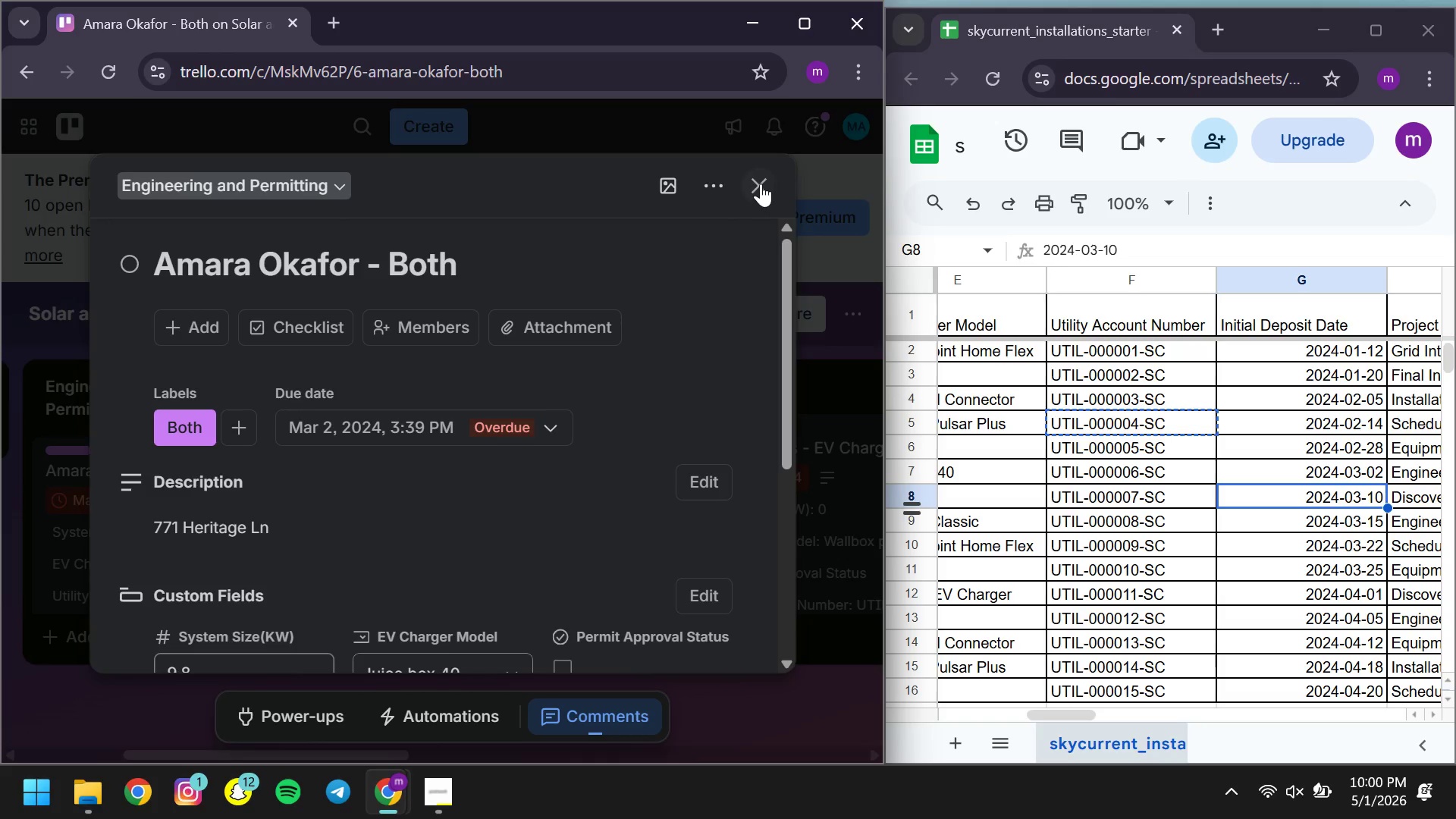 
left_click([761, 184])
 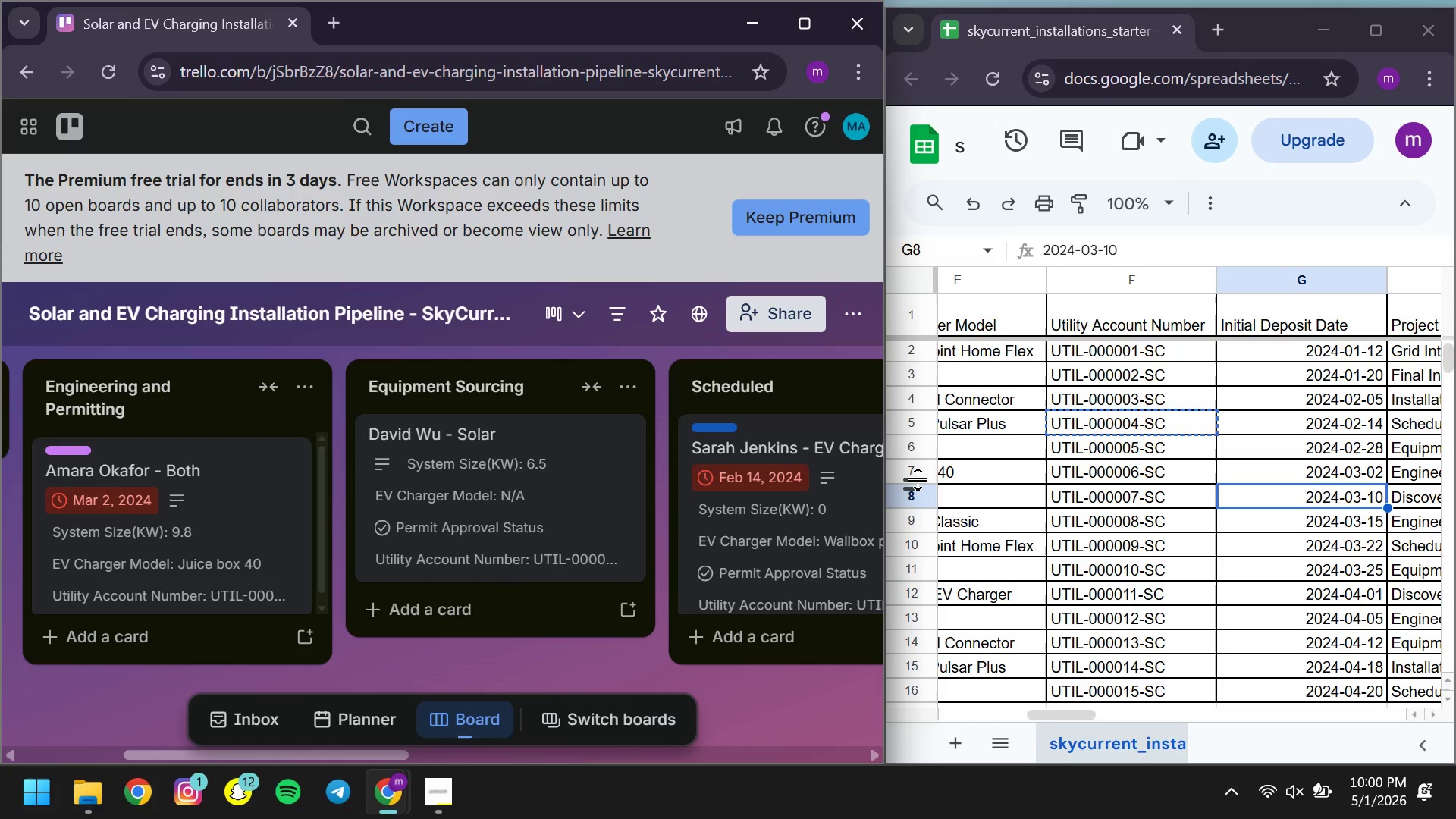 
wait(5.83)
 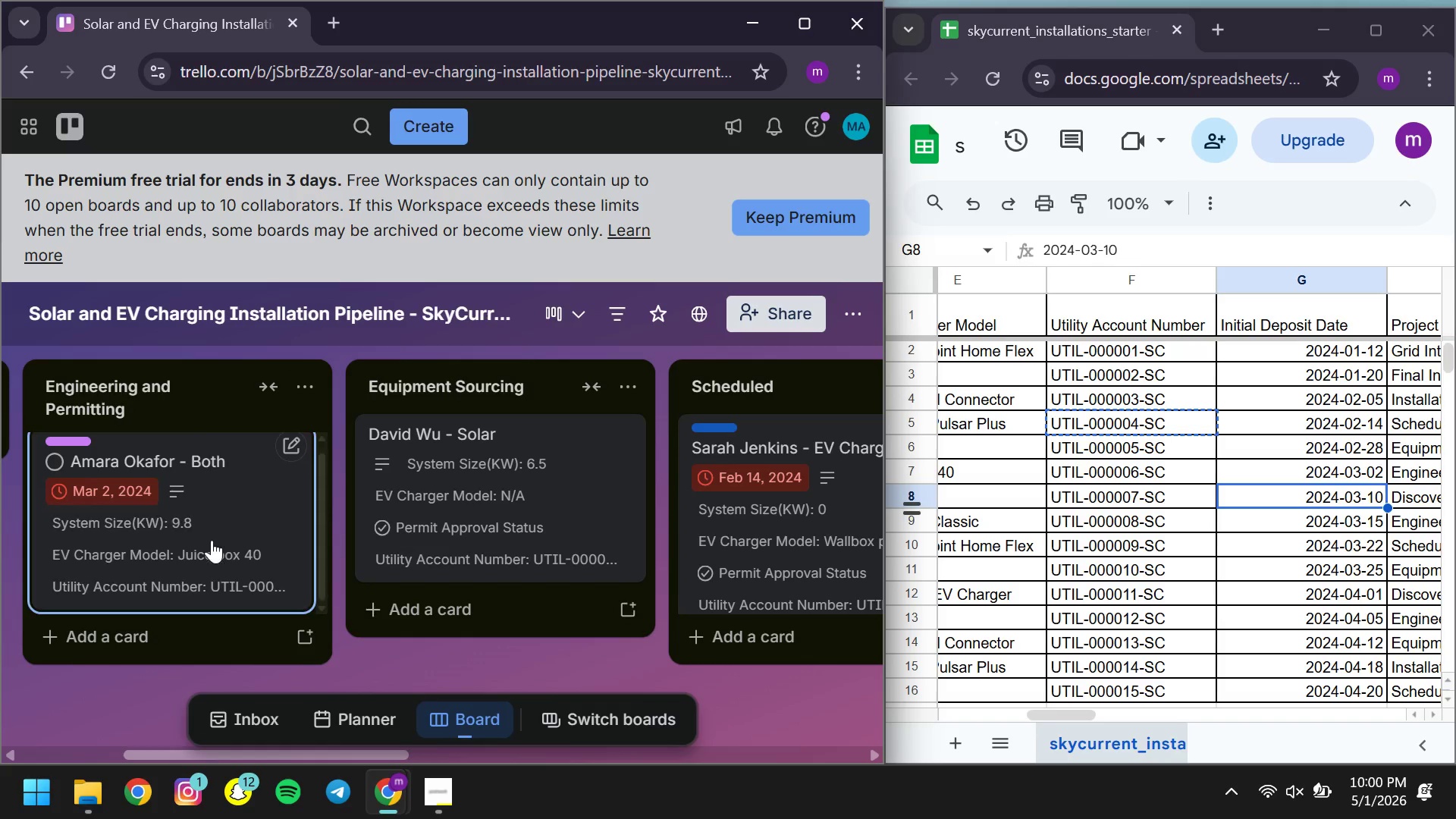 
left_click([911, 475])
 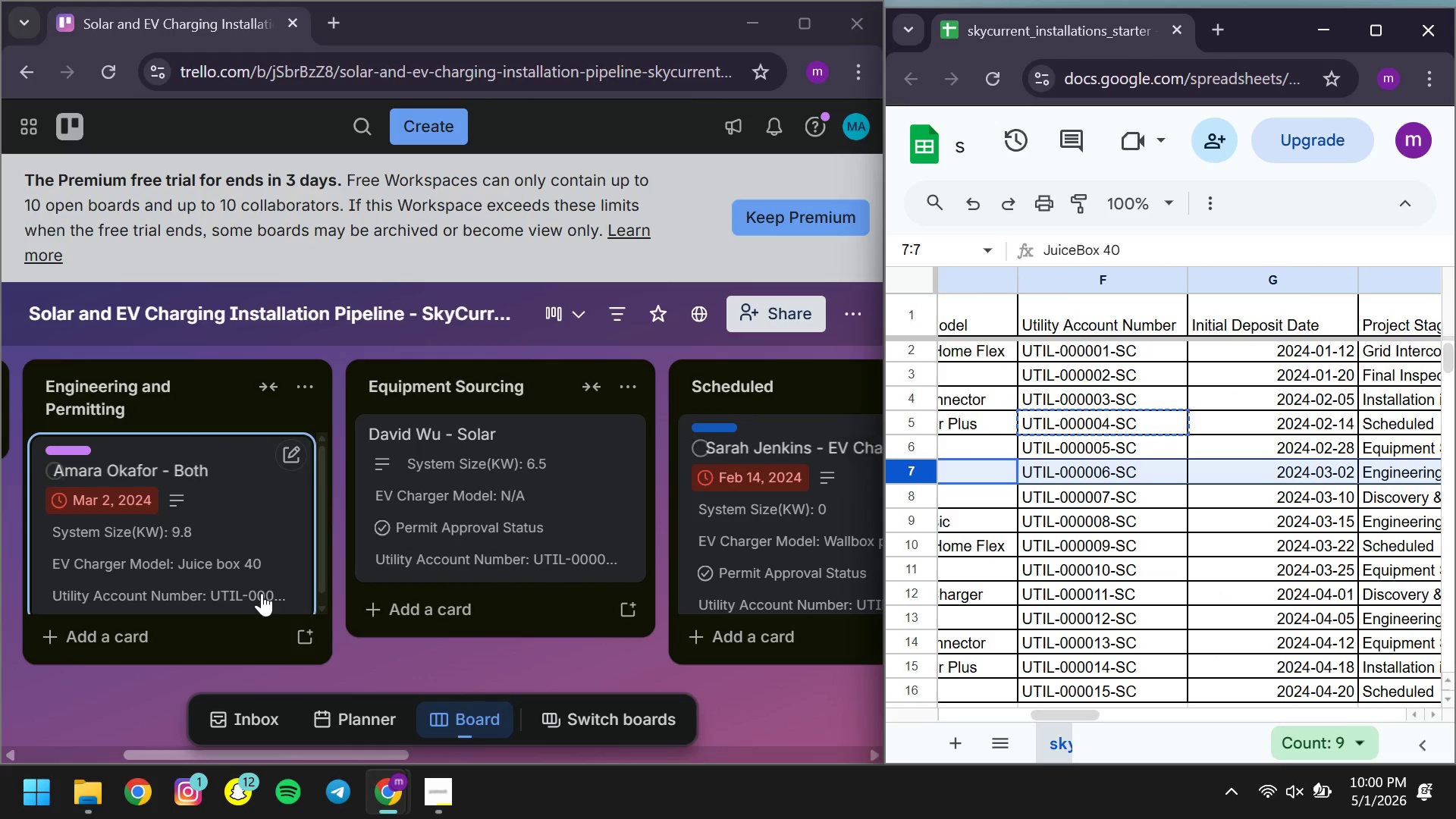 
wait(13.27)
 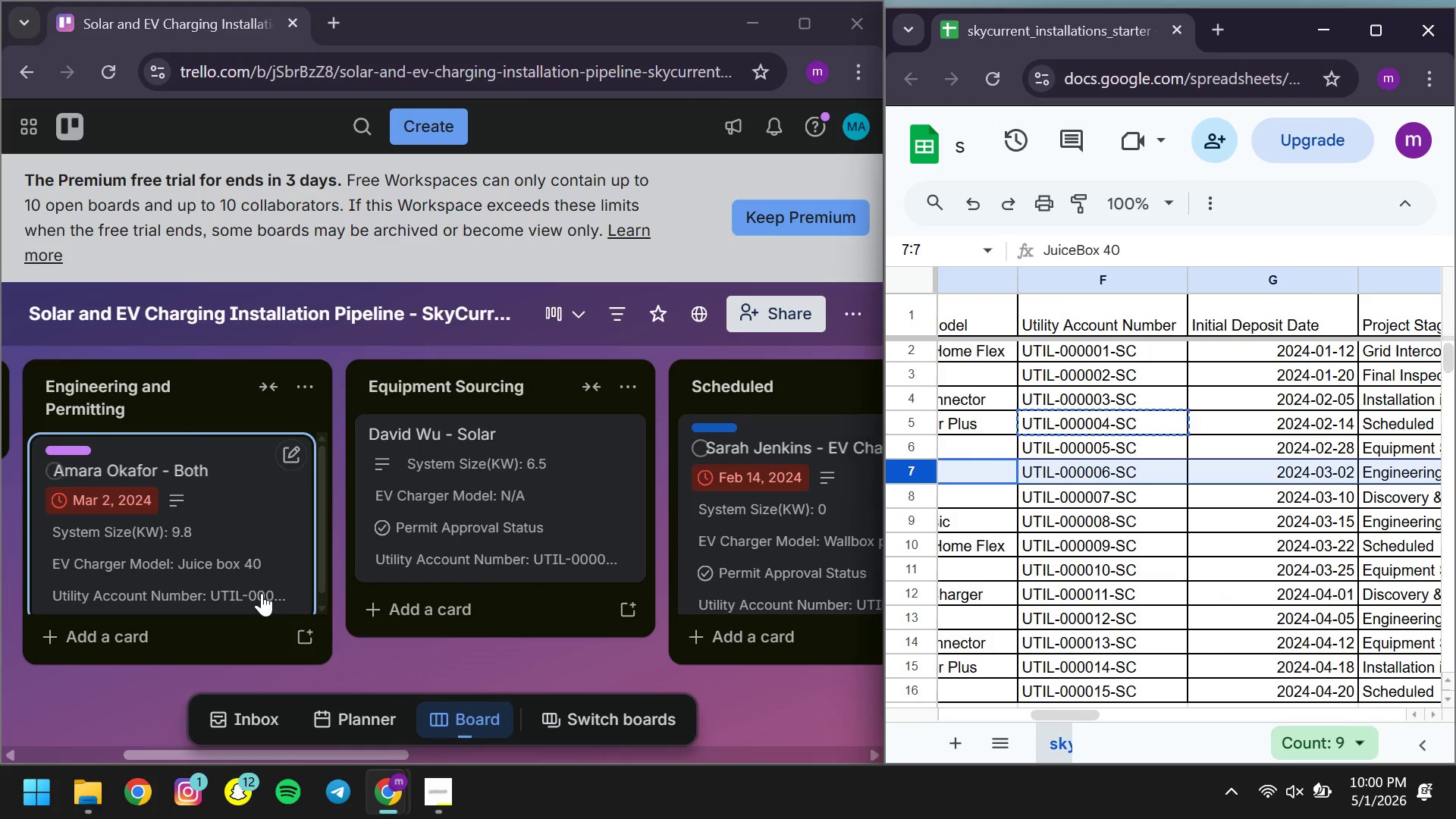 
left_click([544, 550])
 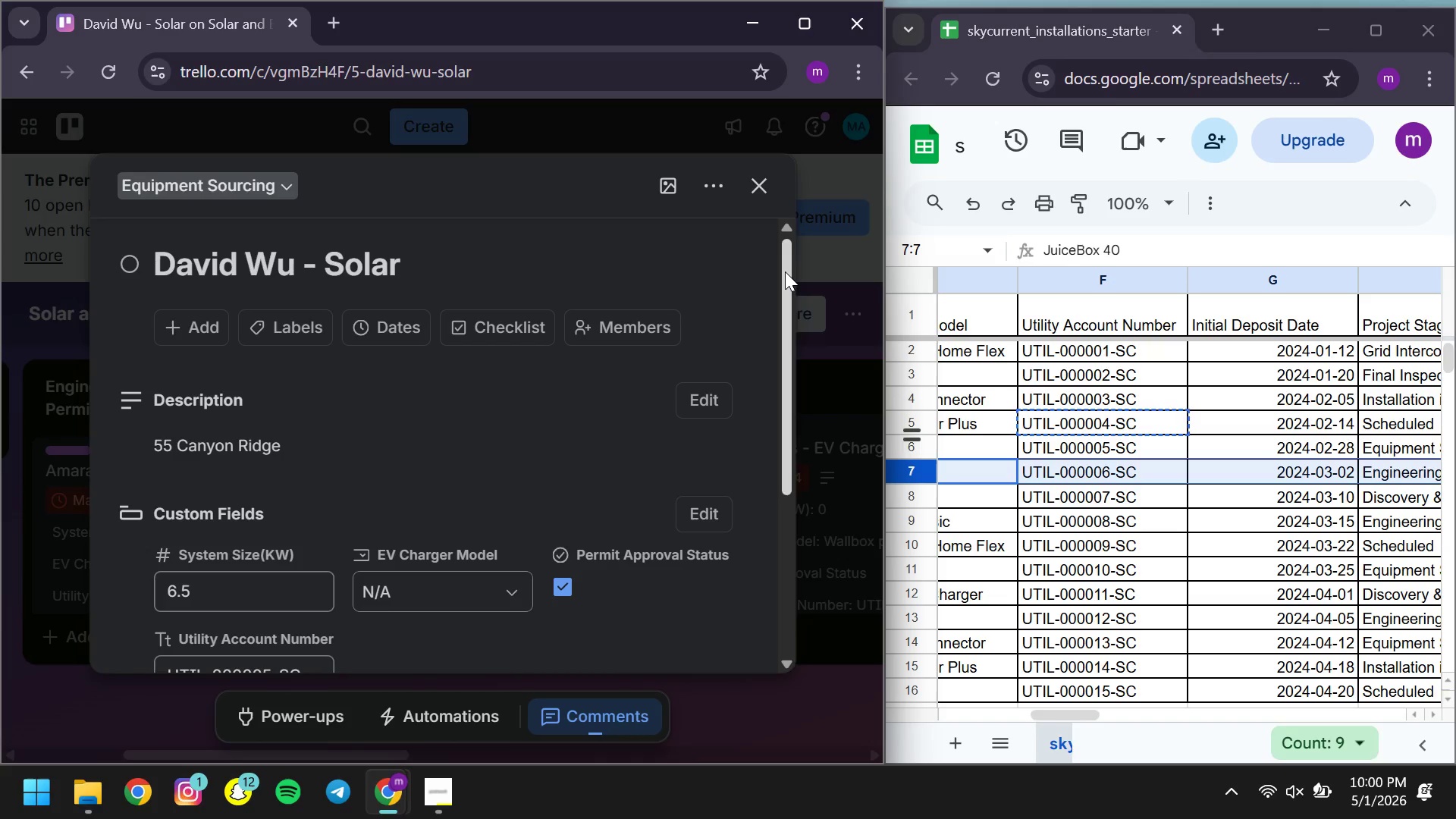 
wait(6.25)
 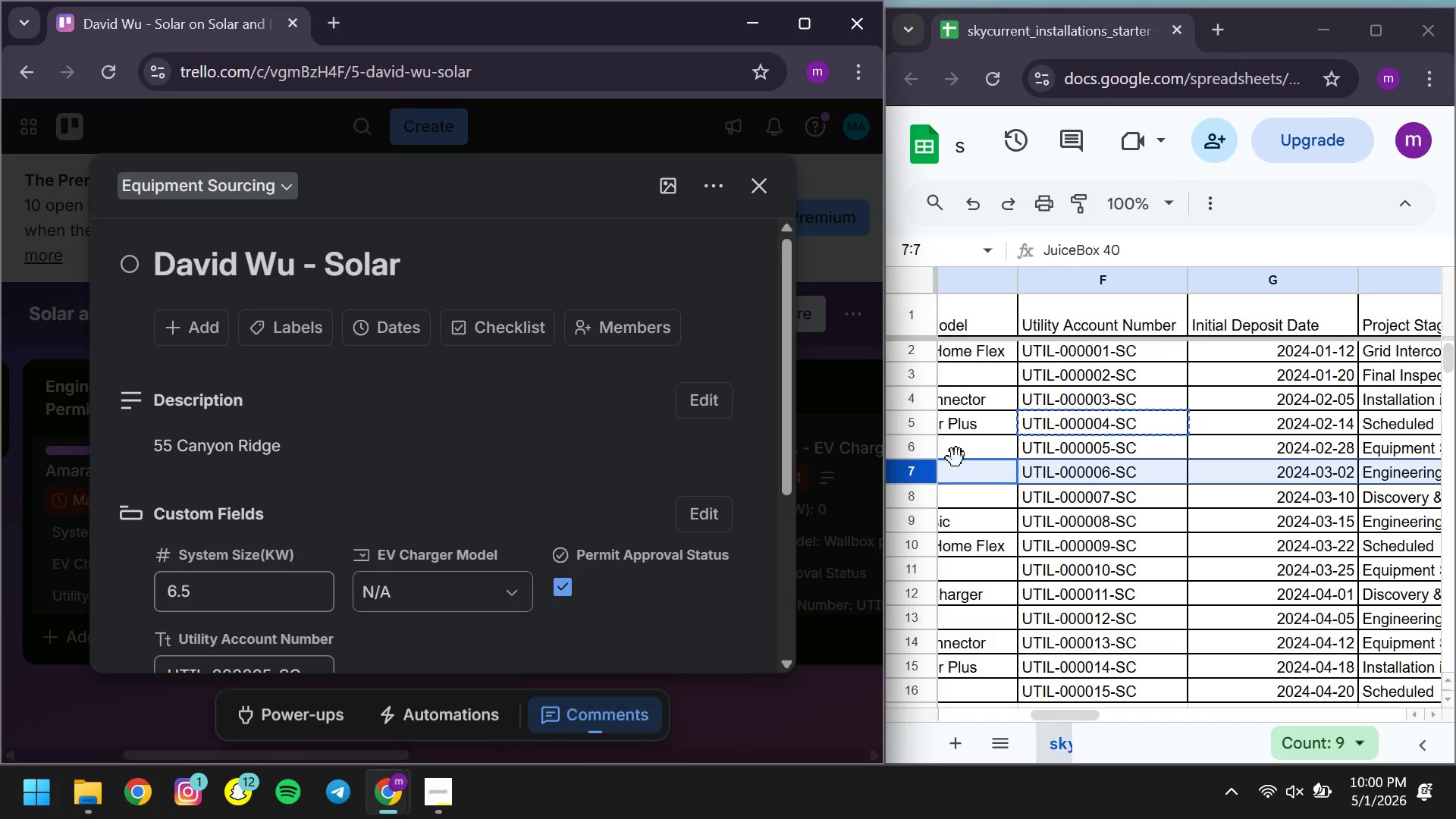 
left_click([288, 320])
 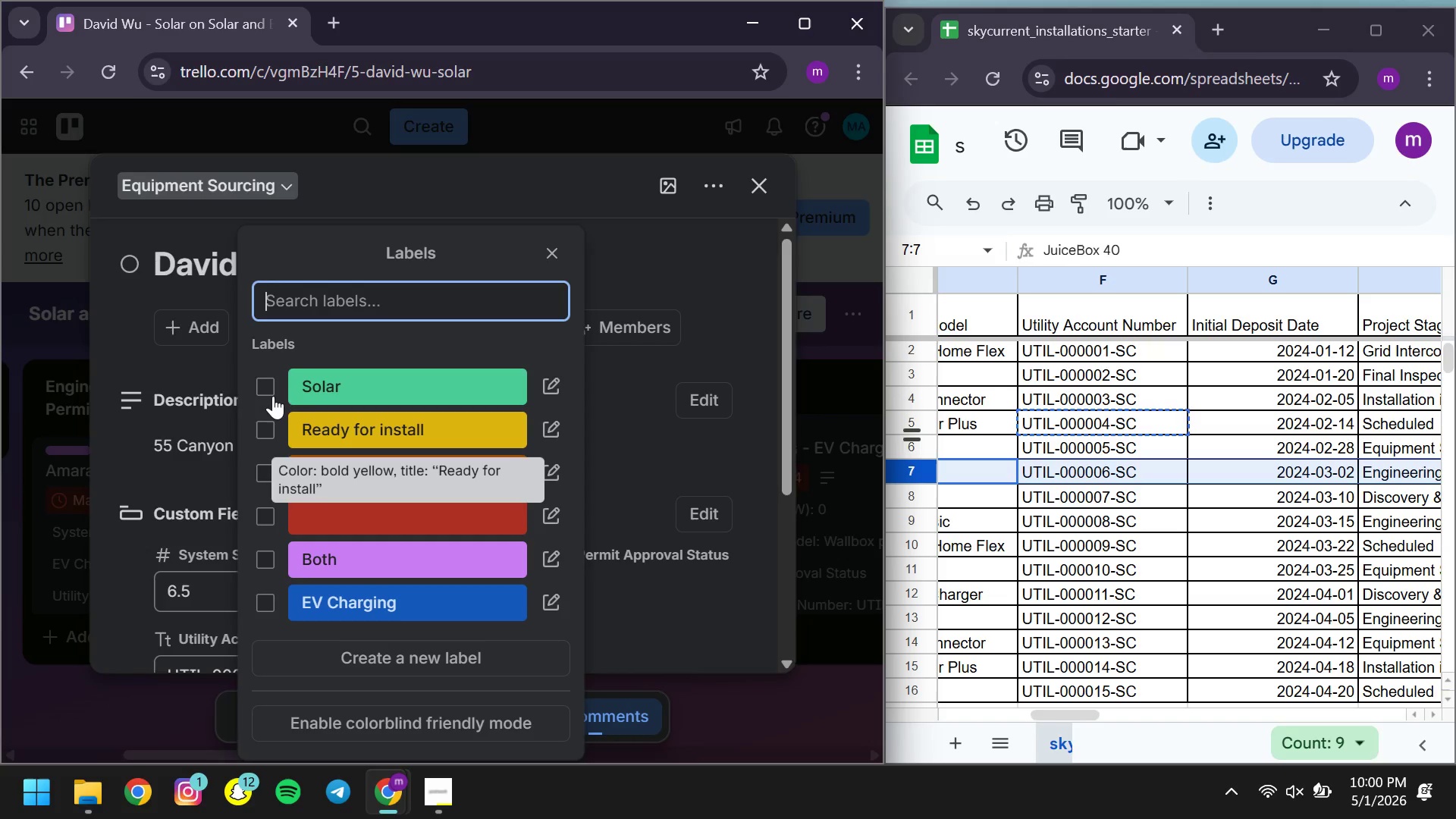 
left_click([272, 389])
 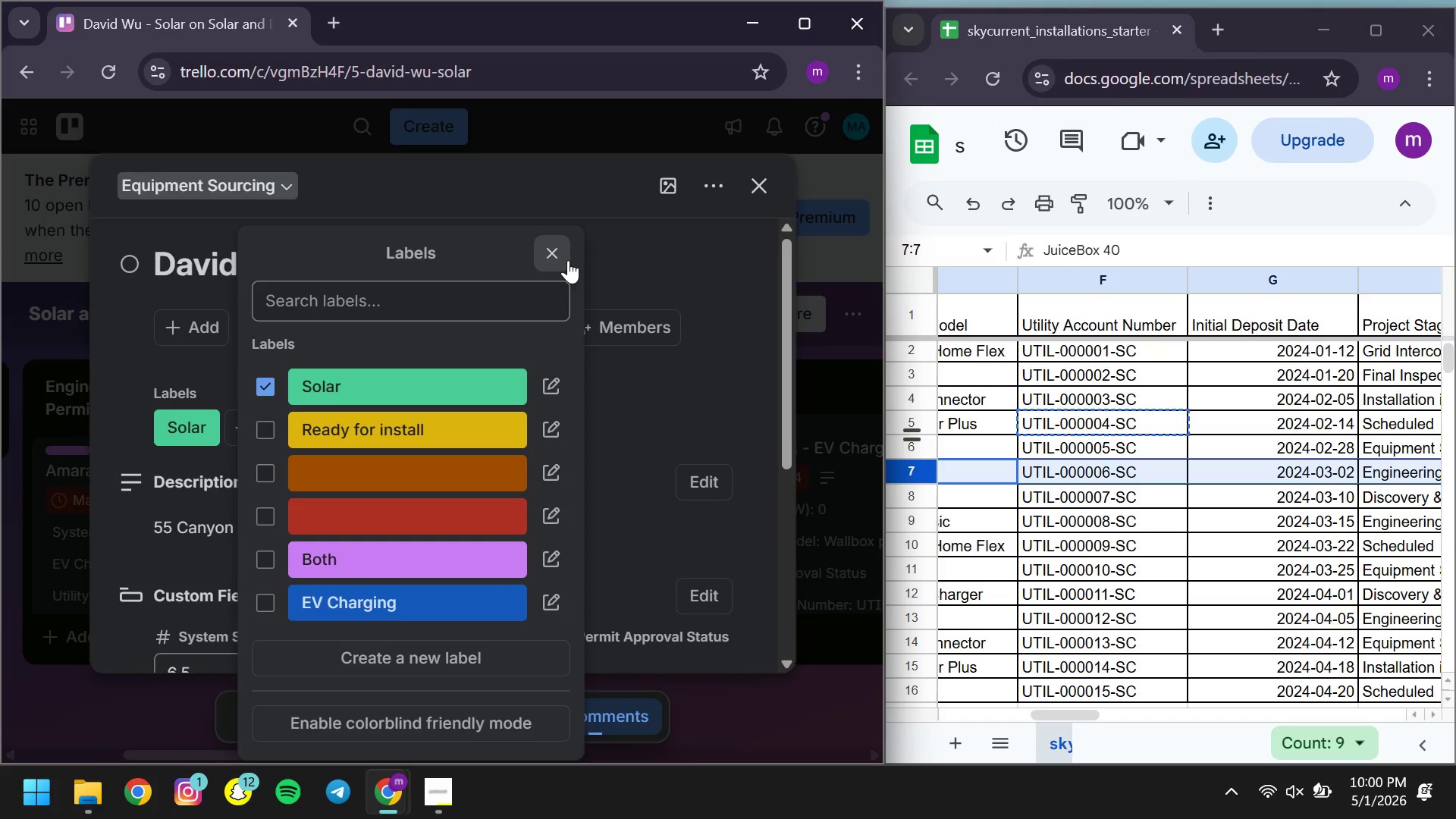 
left_click([568, 260])
 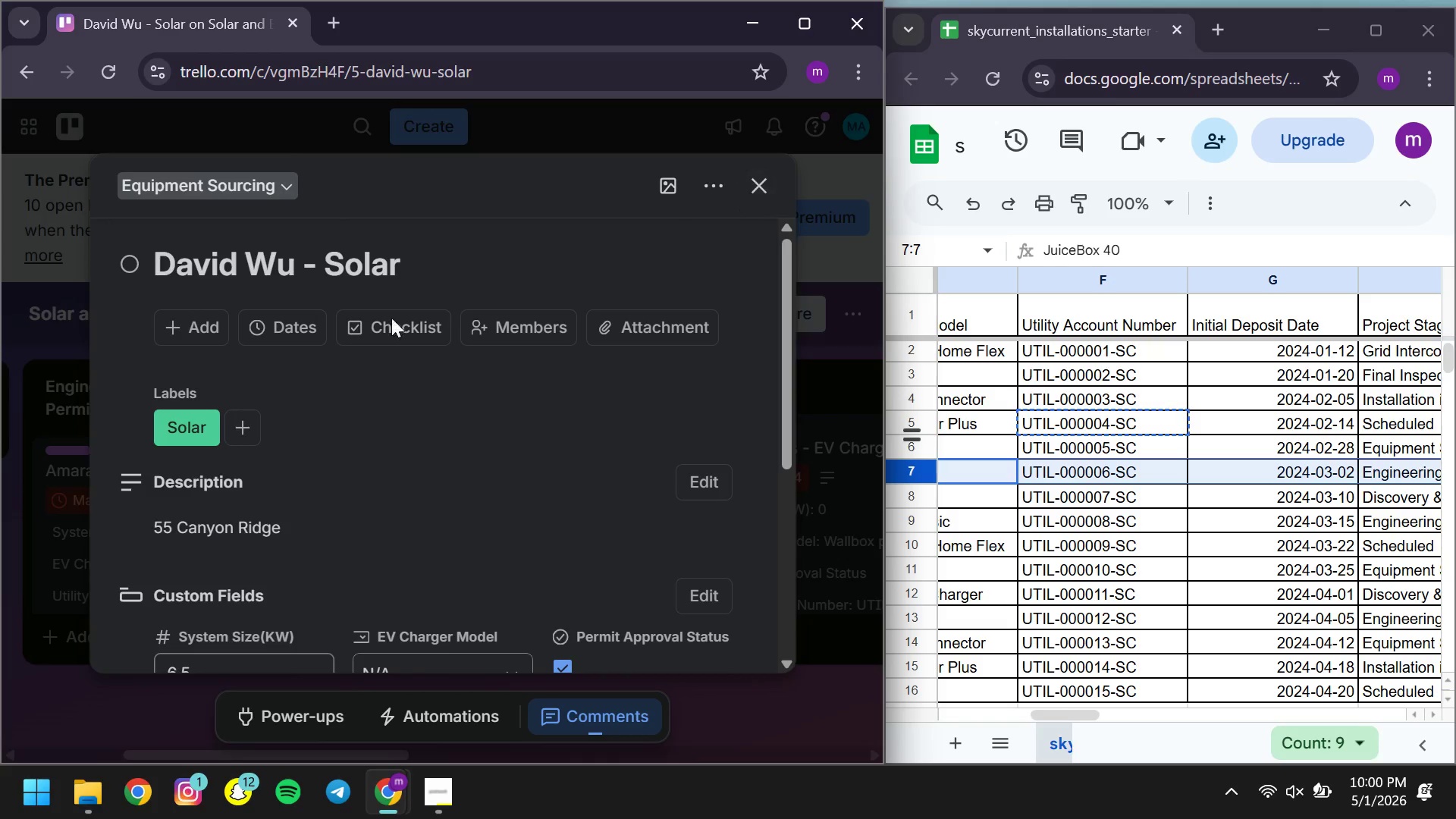 
left_click([294, 331])
 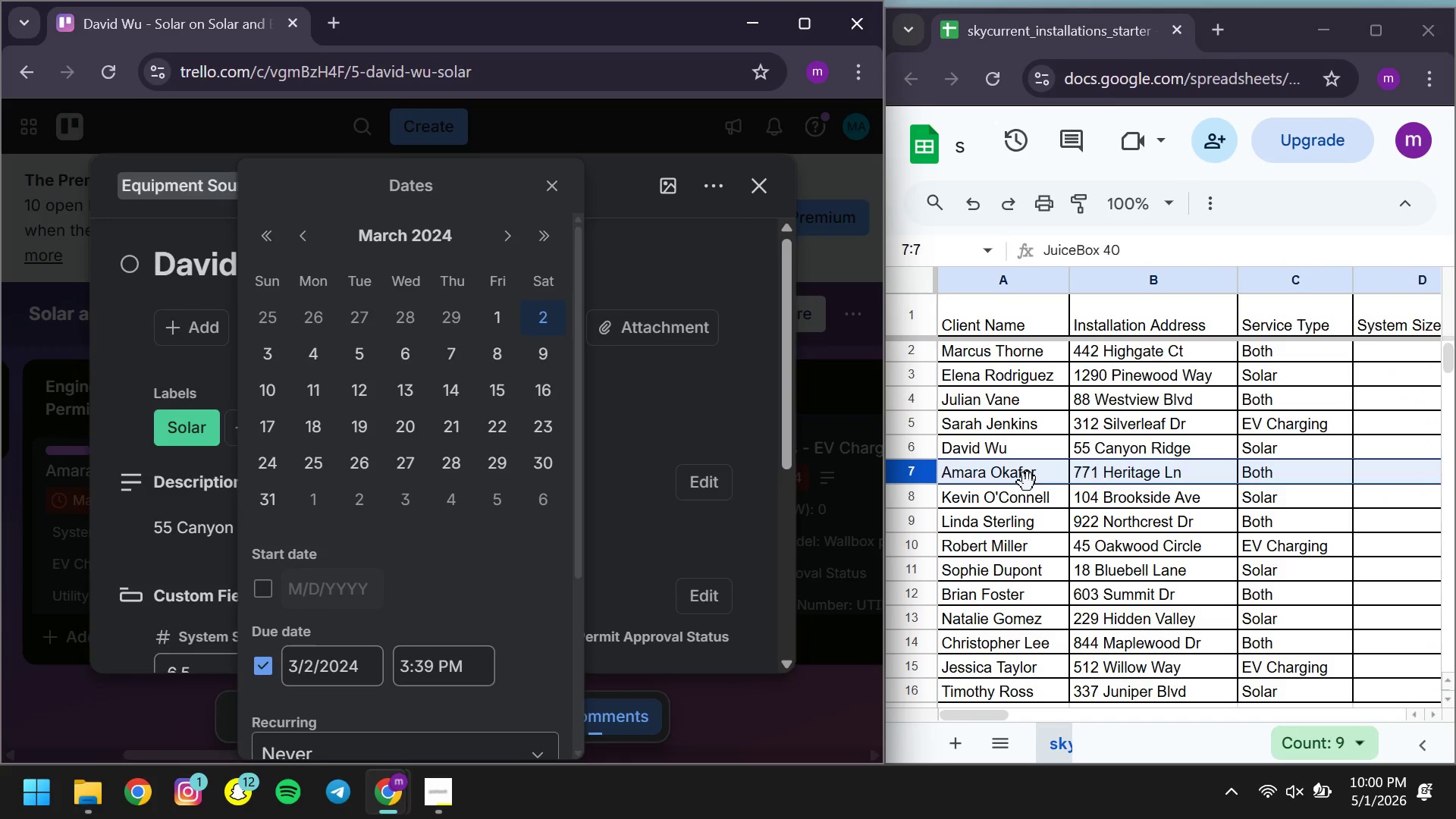 
left_click([915, 448])
 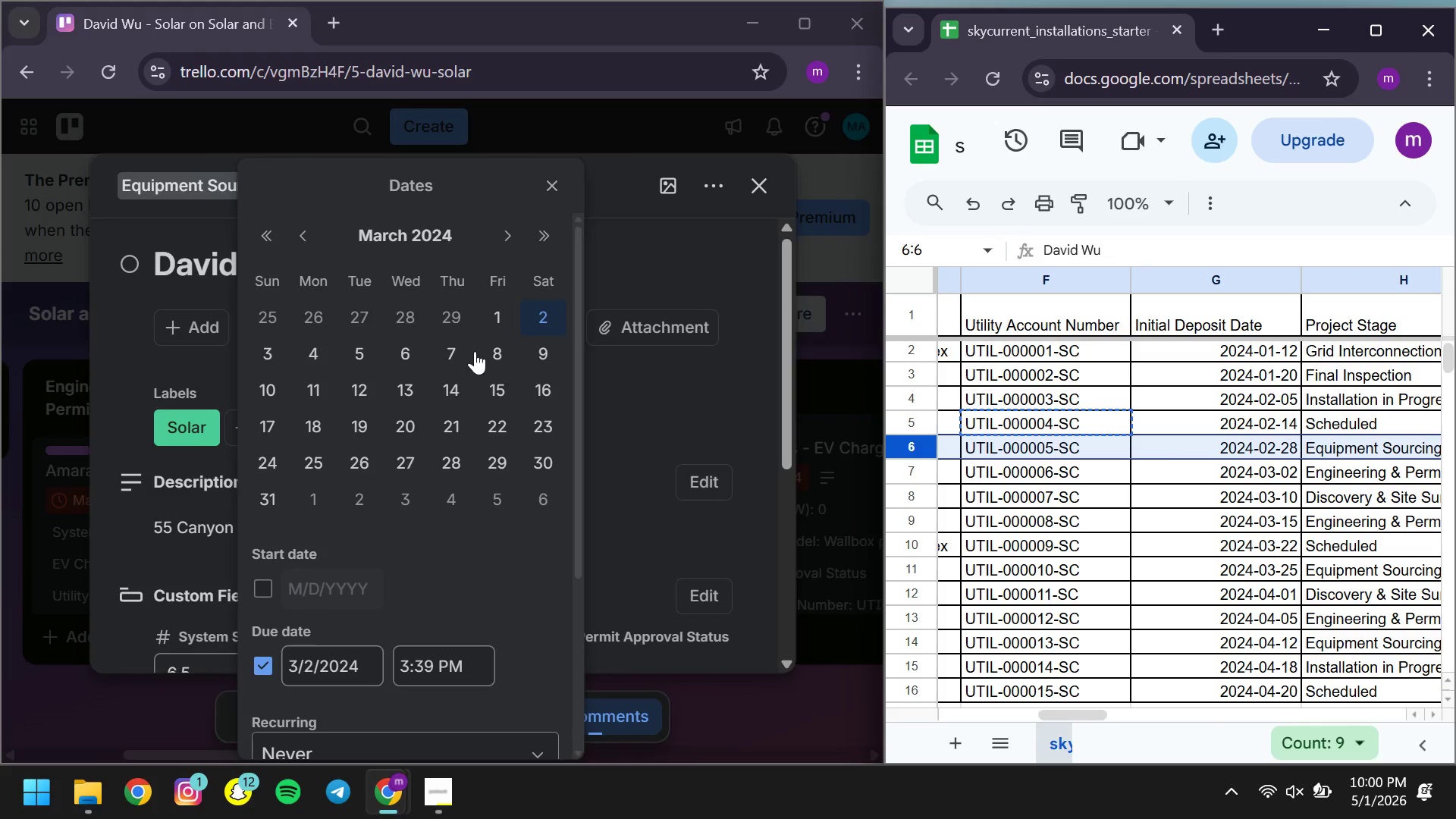 
wait(6.86)
 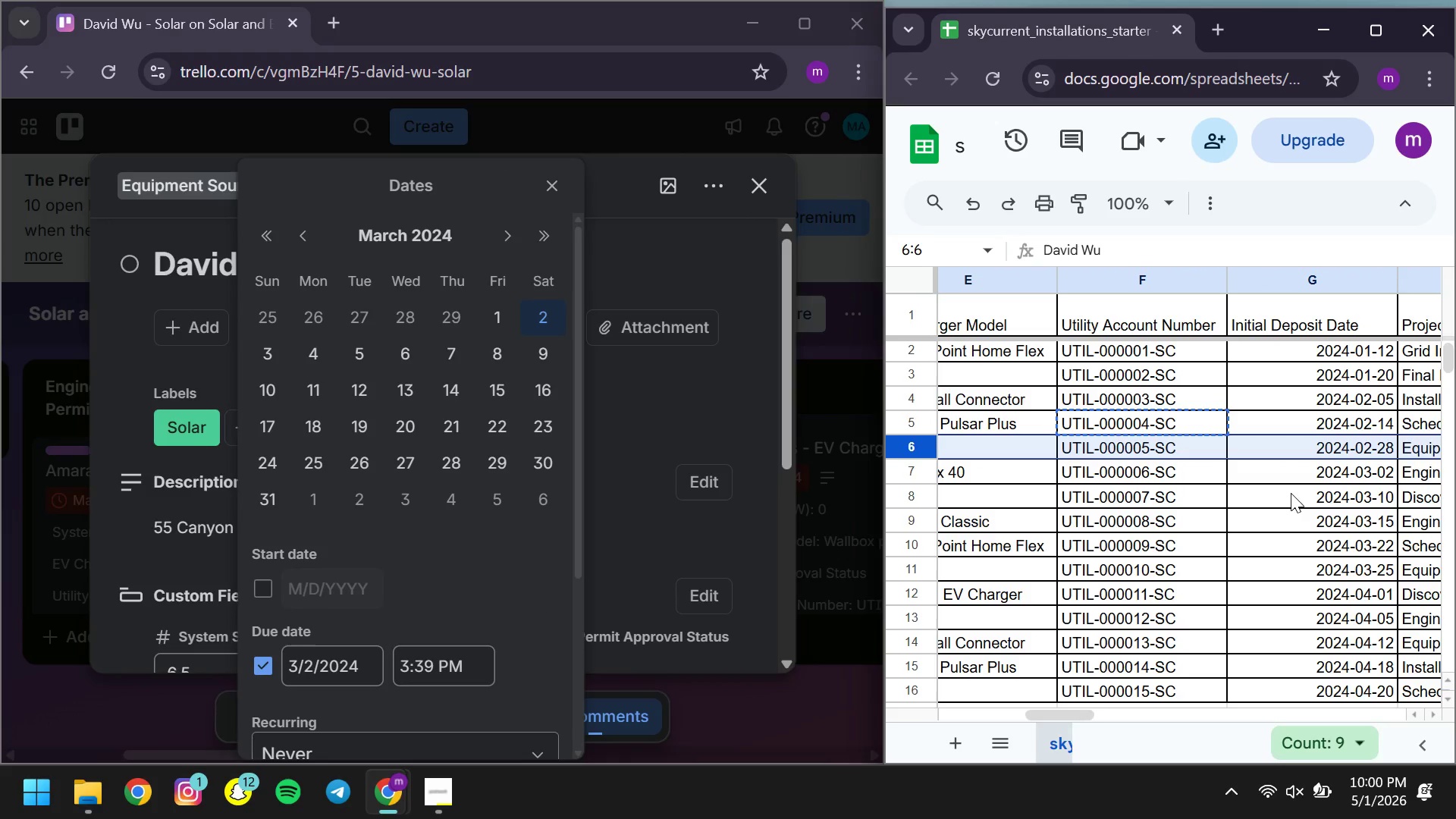 
left_click([303, 231])
 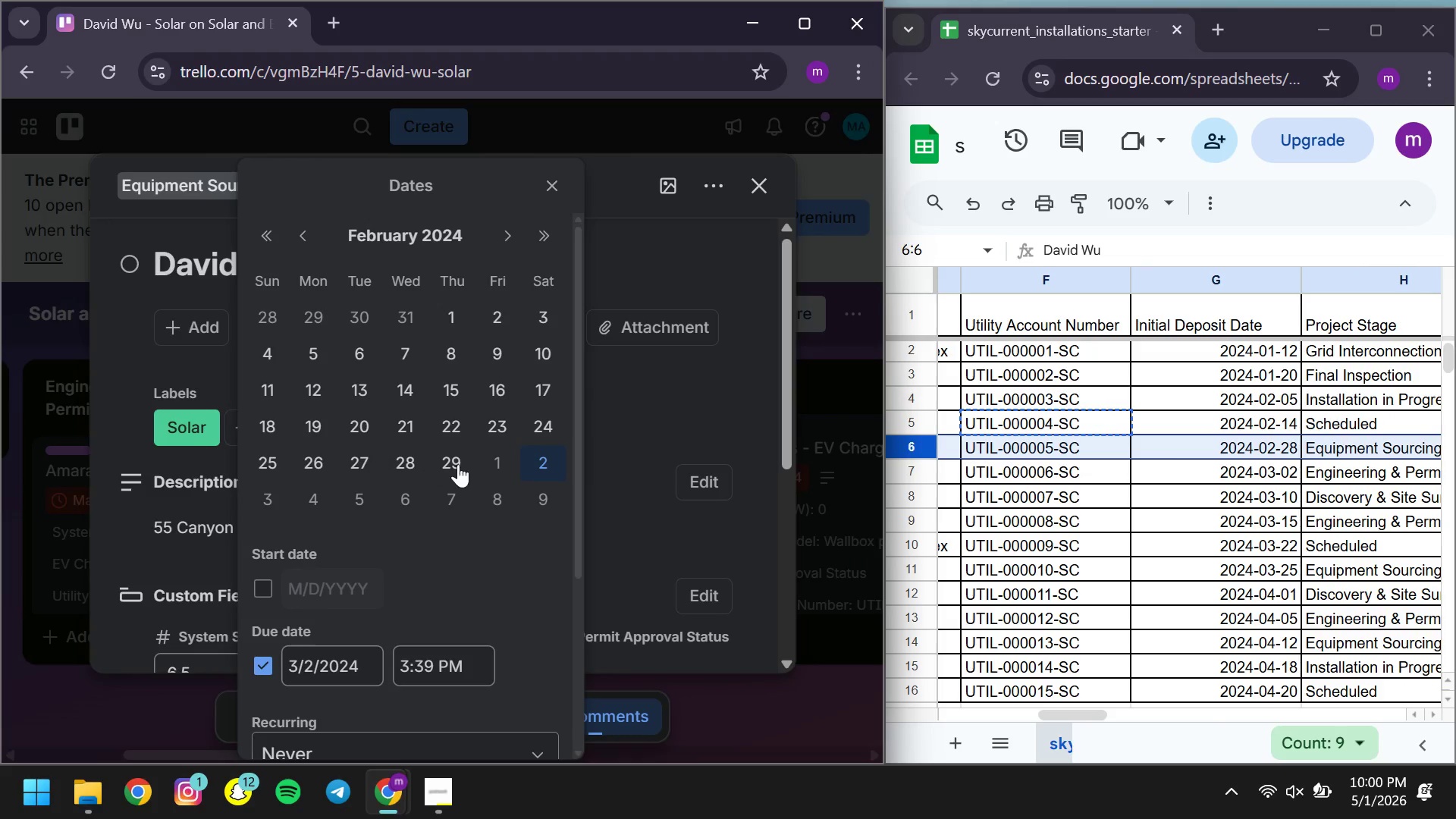 
left_click([406, 463])
 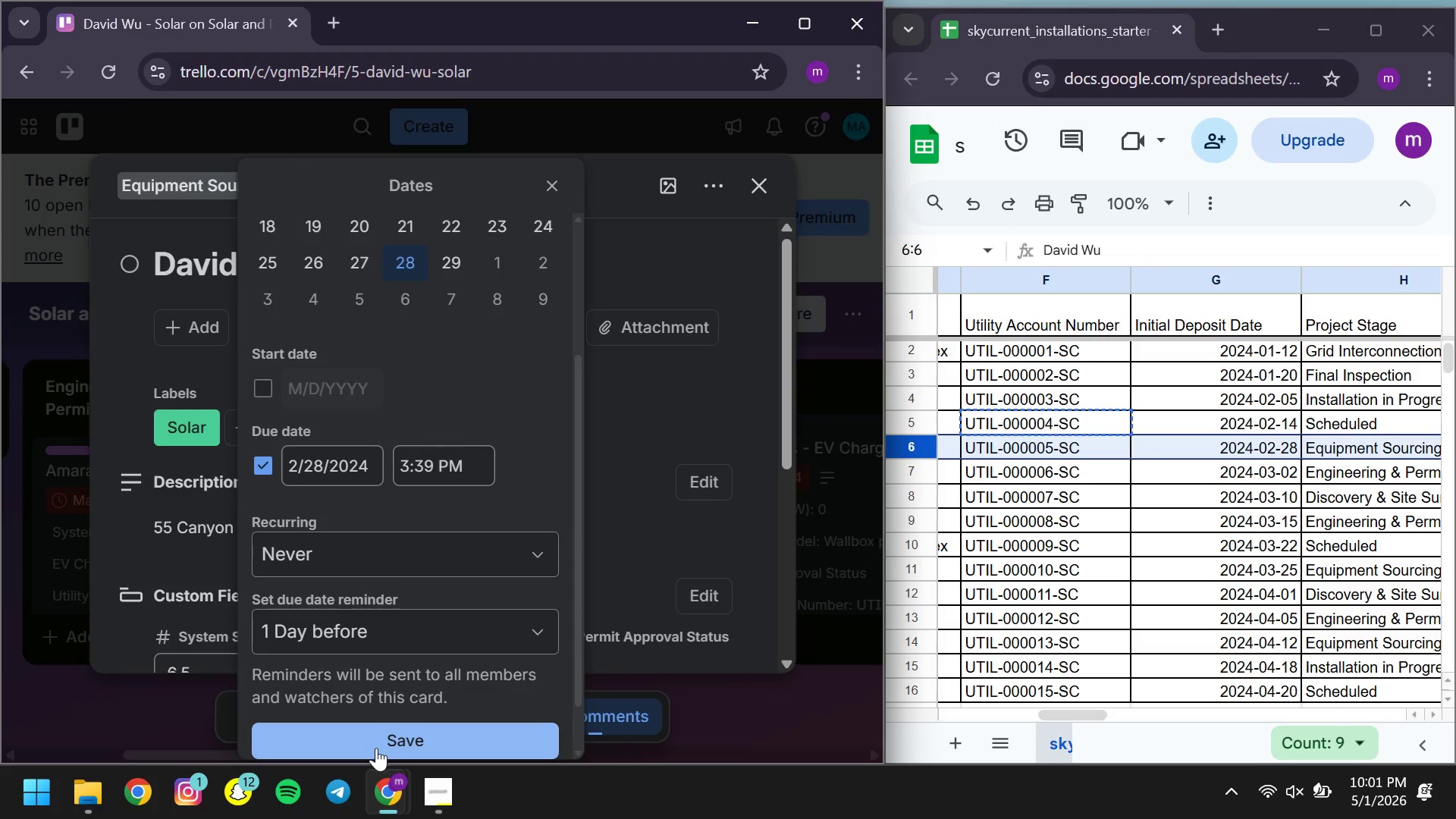 
left_click([375, 744])
 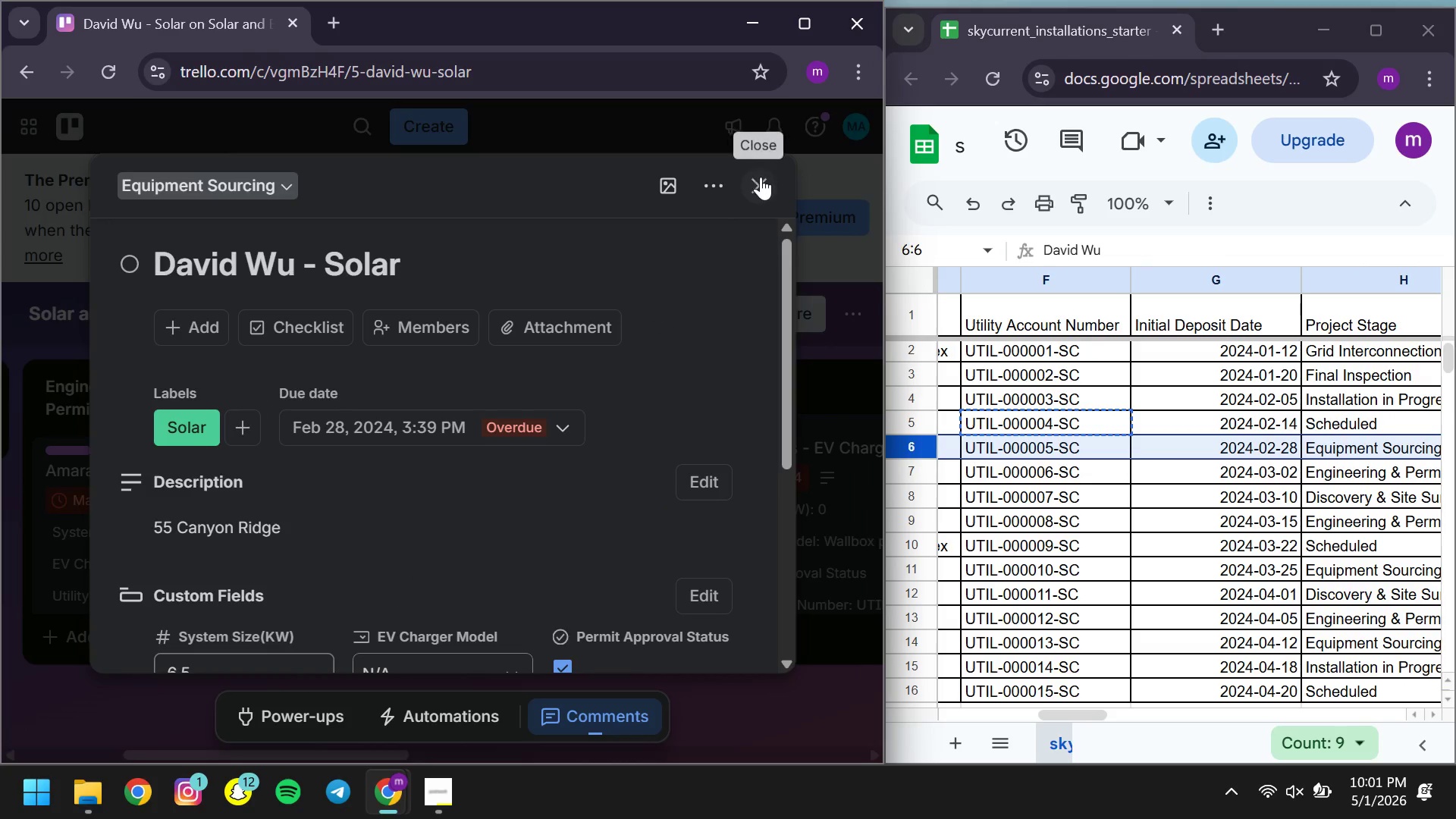 
left_click([761, 184])
 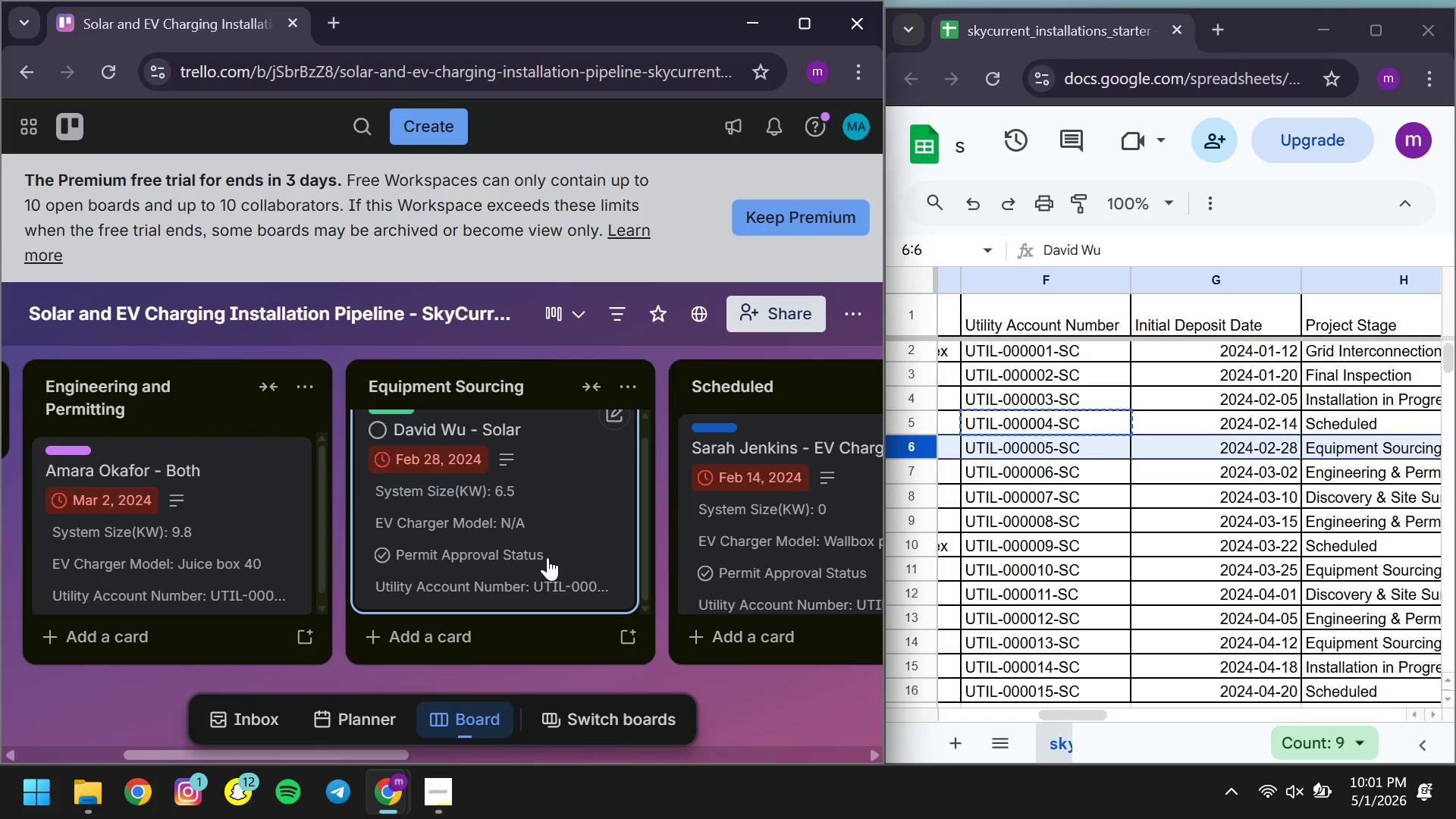 
wait(5.66)
 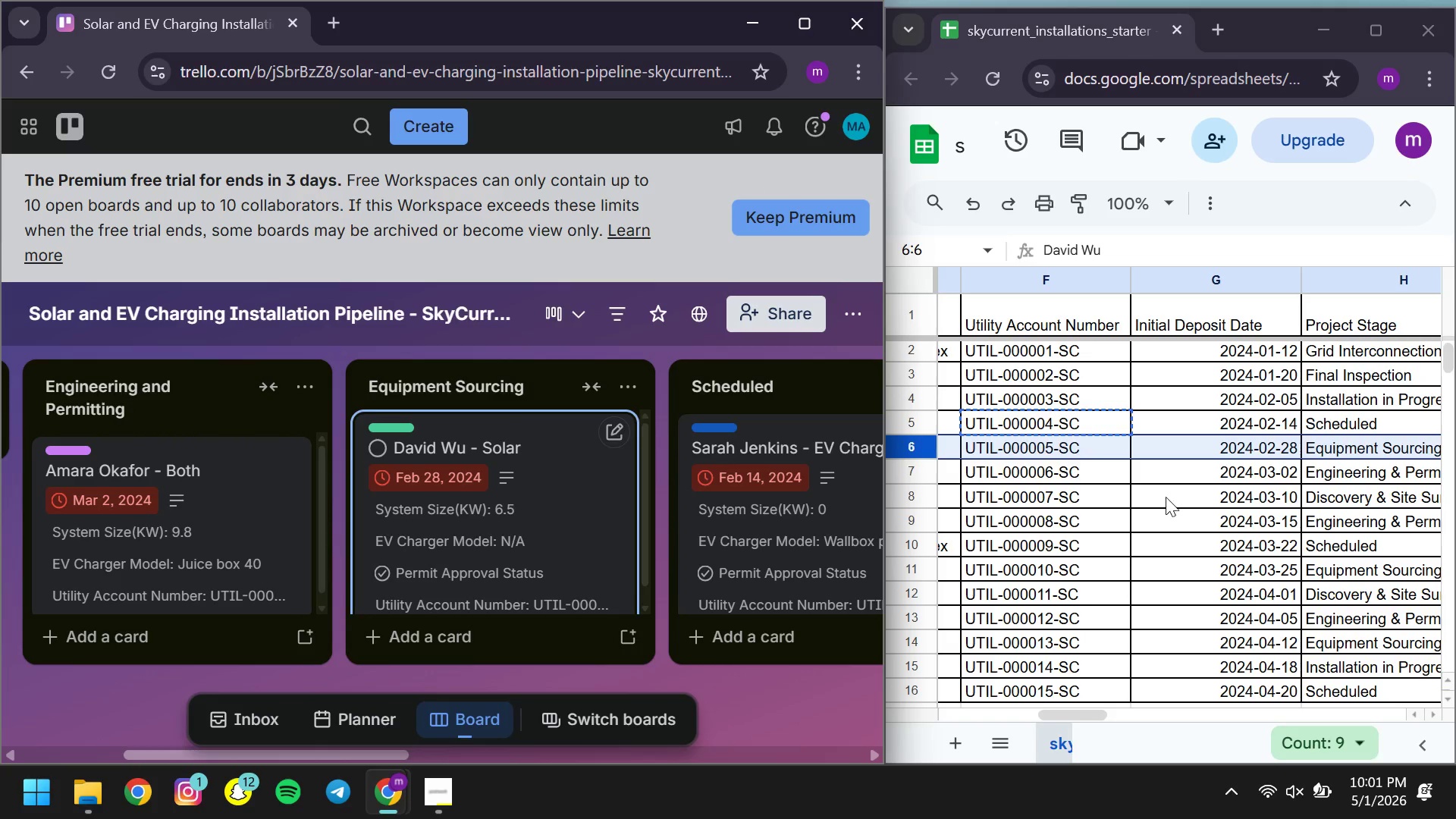 
left_click([548, 557])
 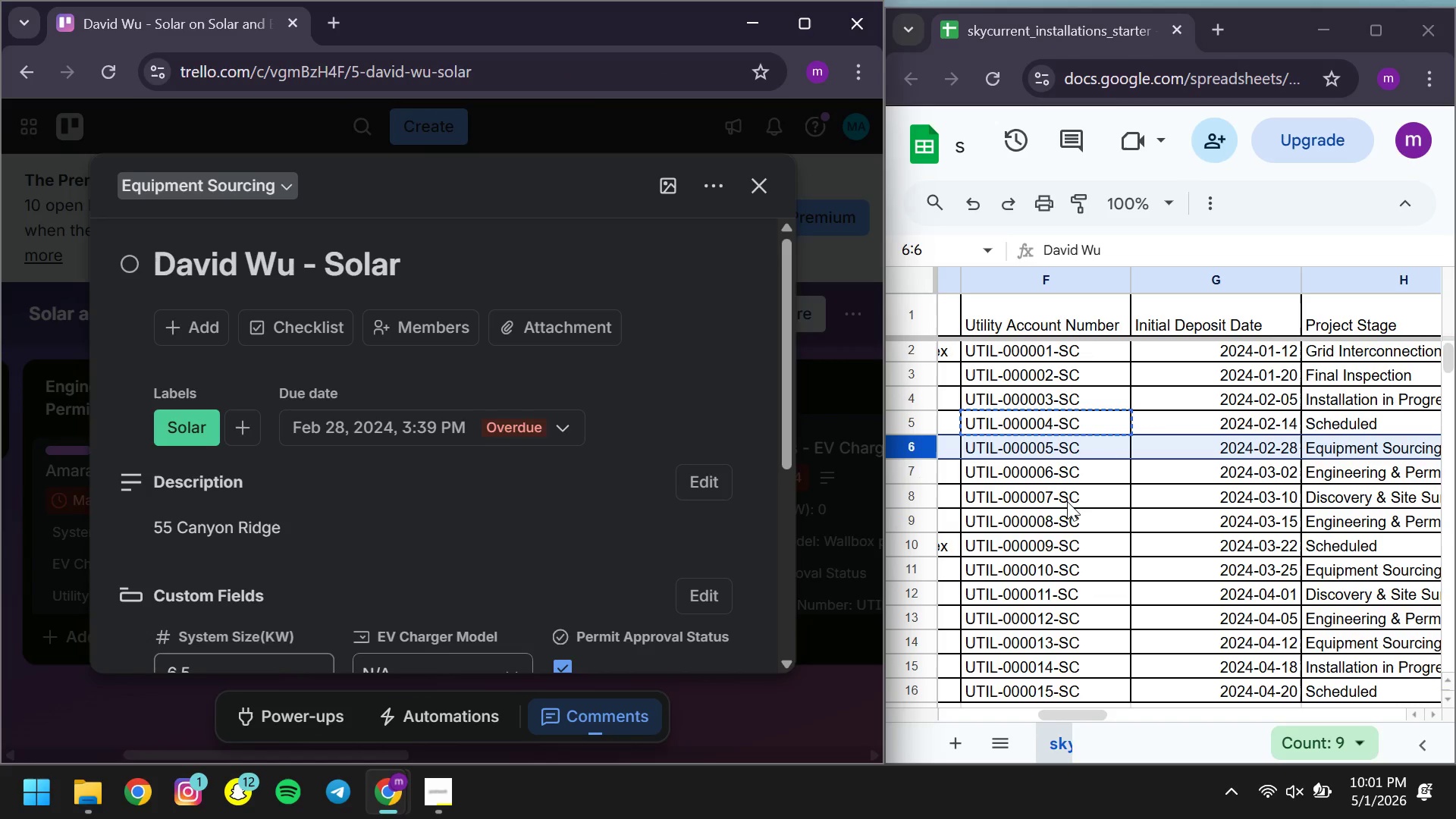 
mouse_move([671, 481])
 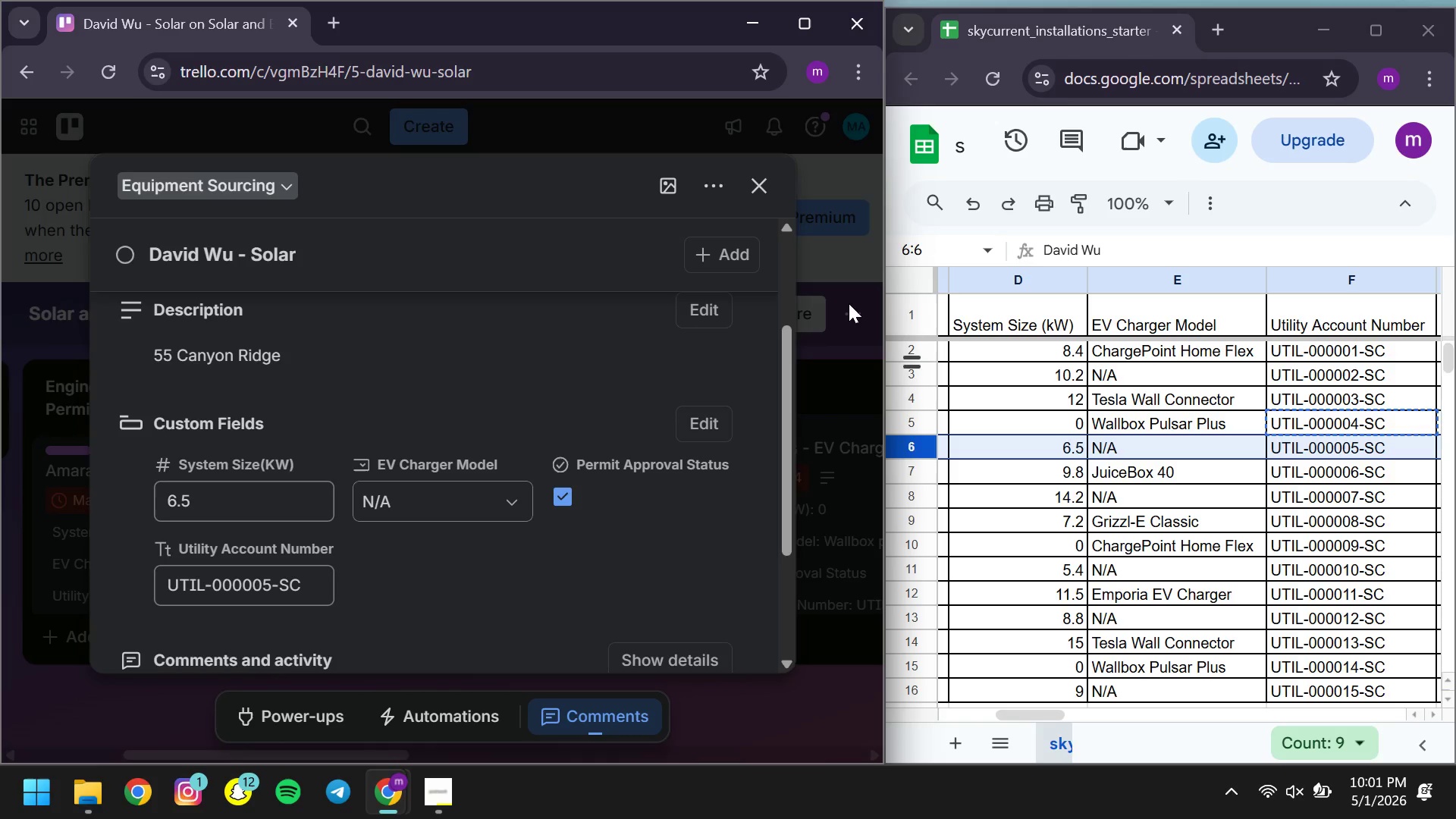 
left_click([769, 189])
 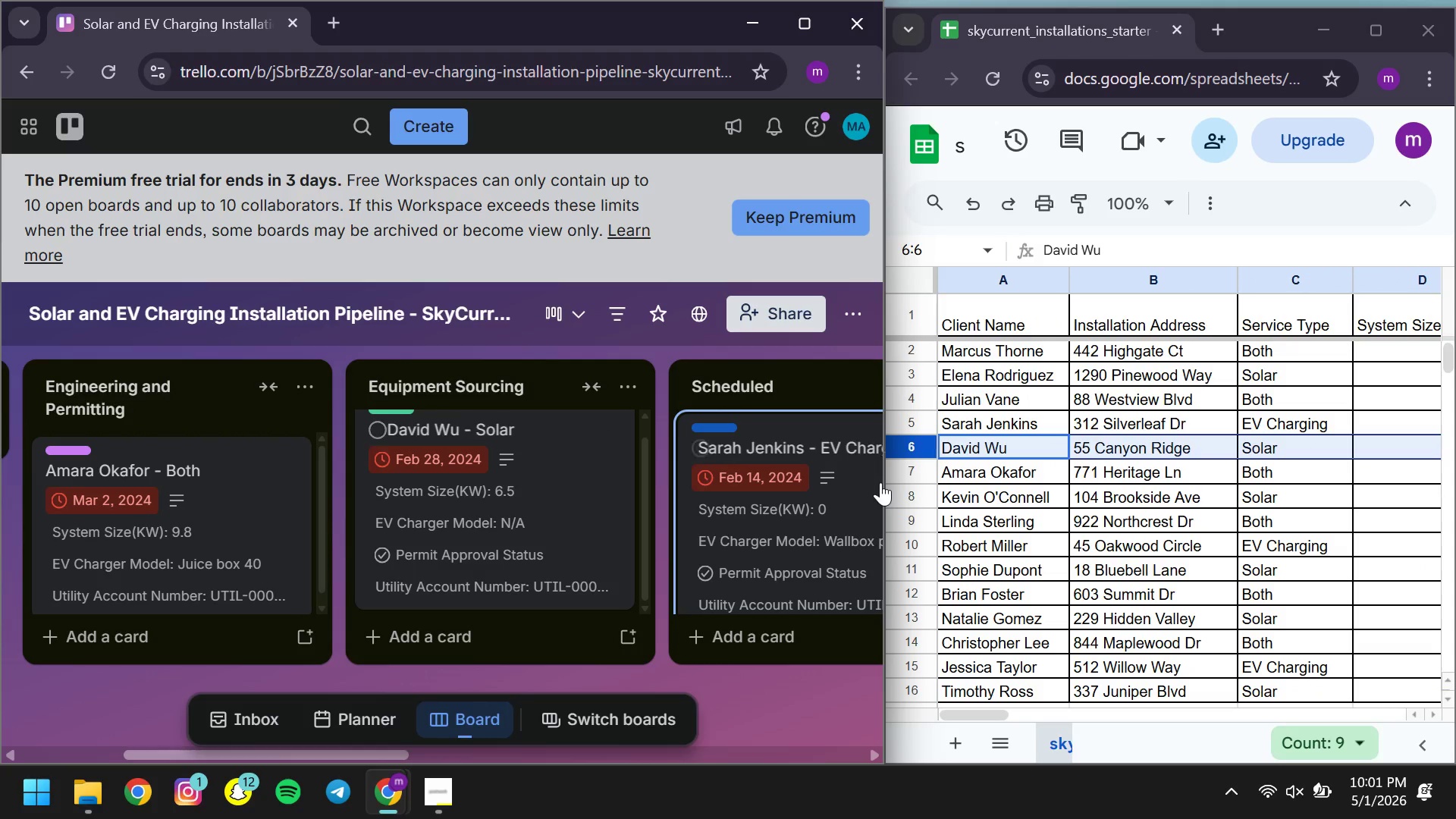 
left_click([906, 496])
 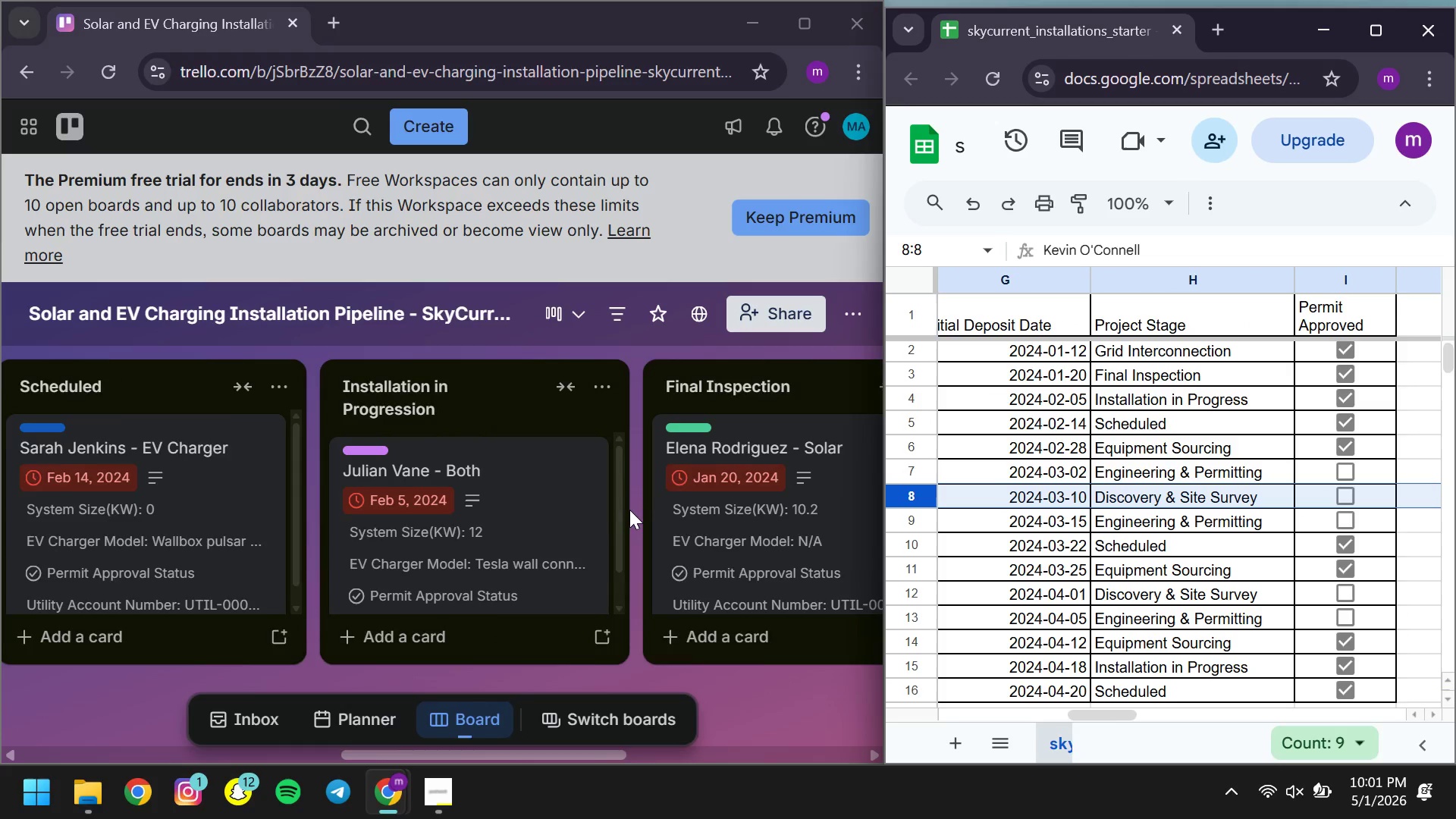 
wait(9.31)
 